 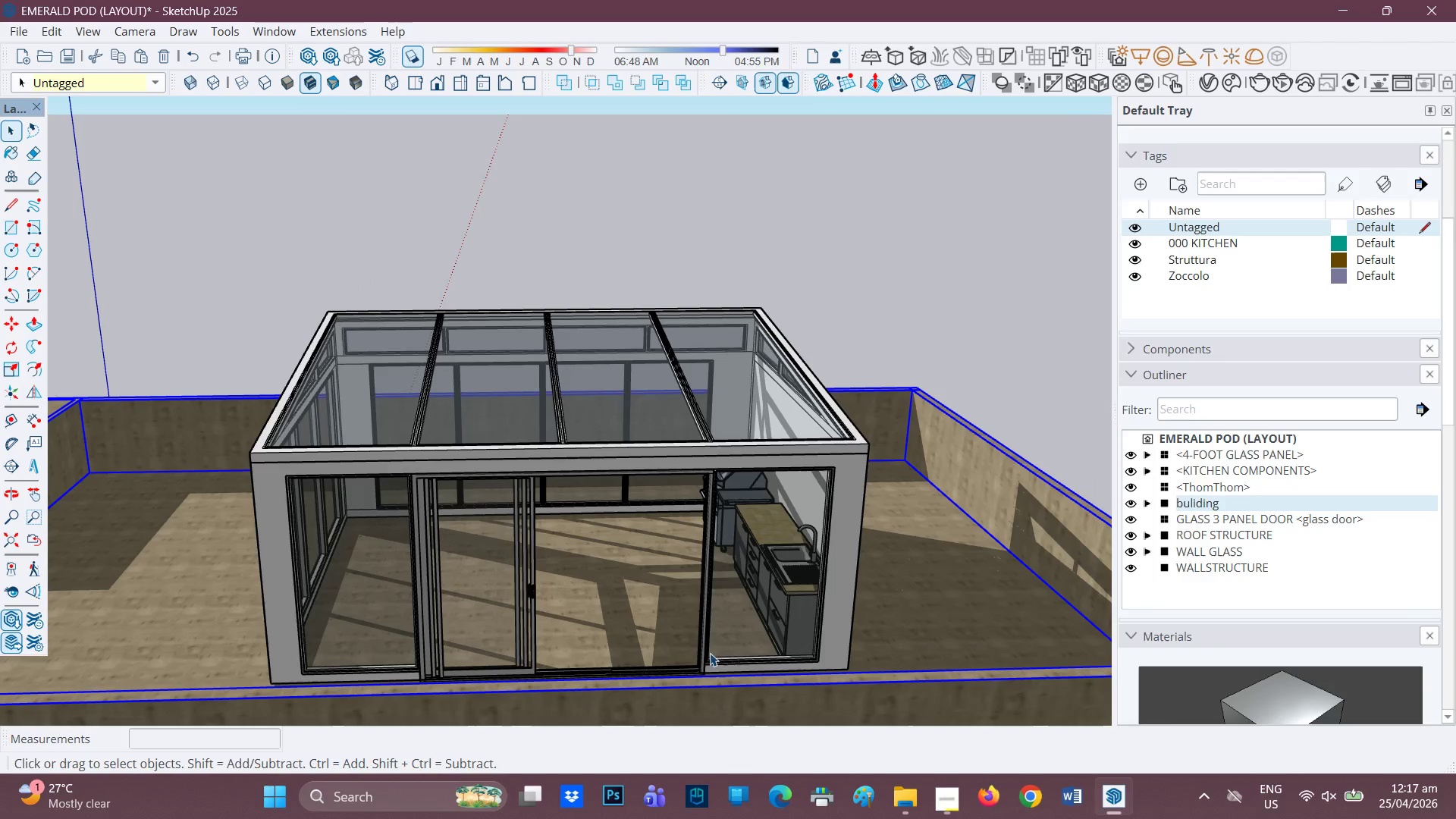 
scroll: coordinate [589, 598], scroll_direction: up, amount: 2.0
 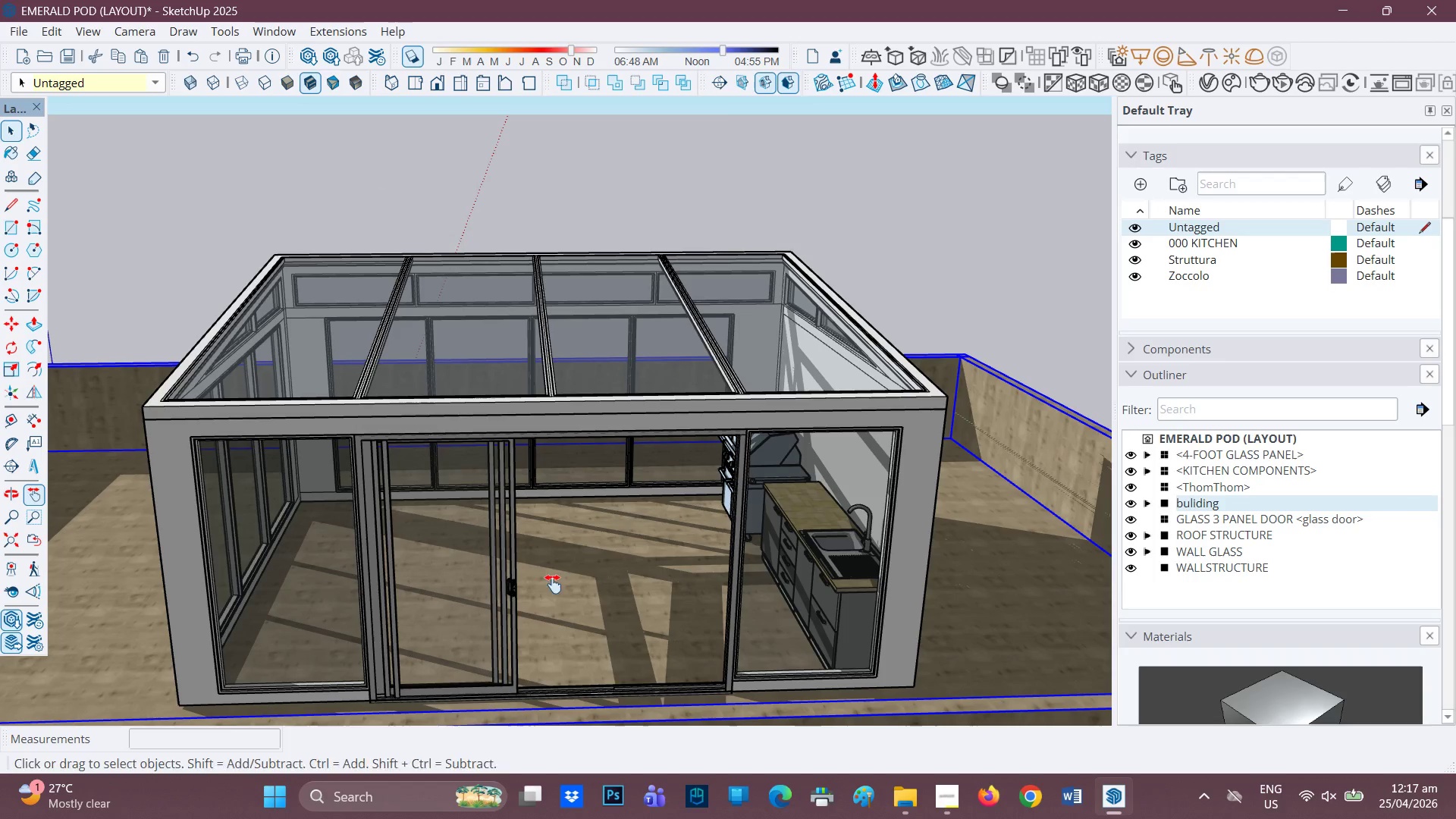 
left_click_drag(start_coordinate=[565, 568], to_coordinate=[633, 436])
 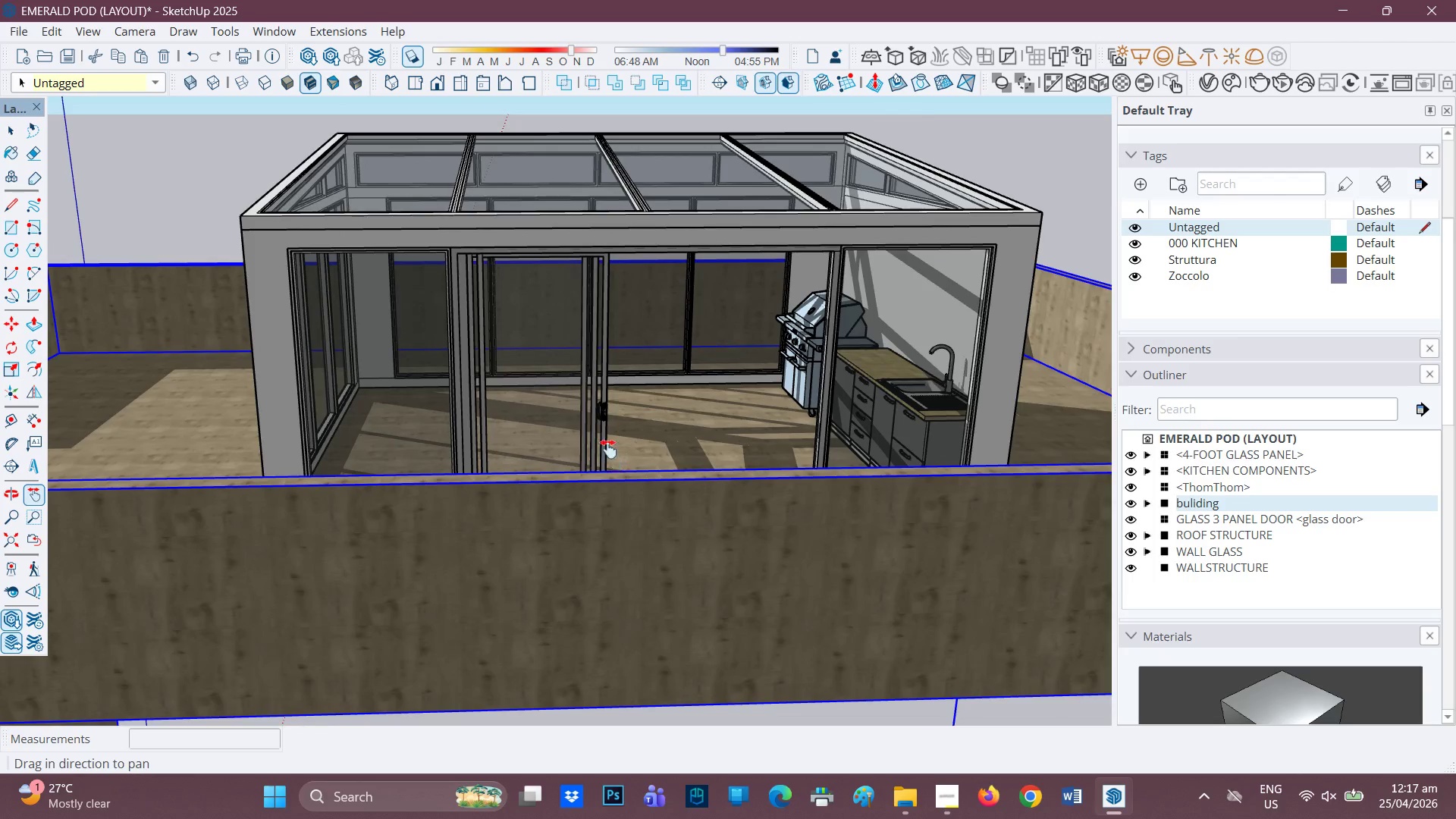 
scroll: coordinate [611, 419], scroll_direction: none, amount: 0.0
 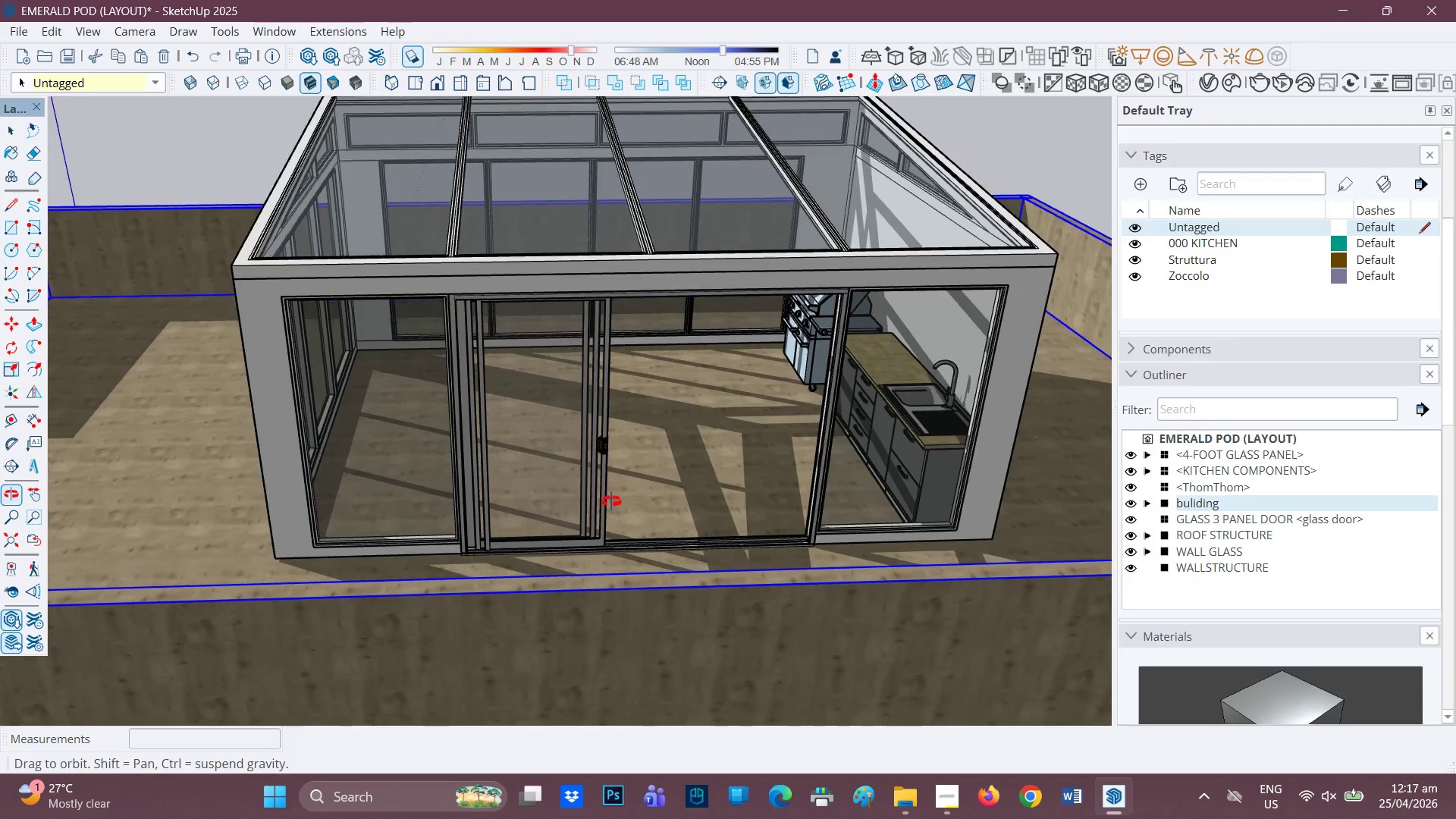 
scroll: coordinate [621, 480], scroll_direction: up, amount: 2.0
 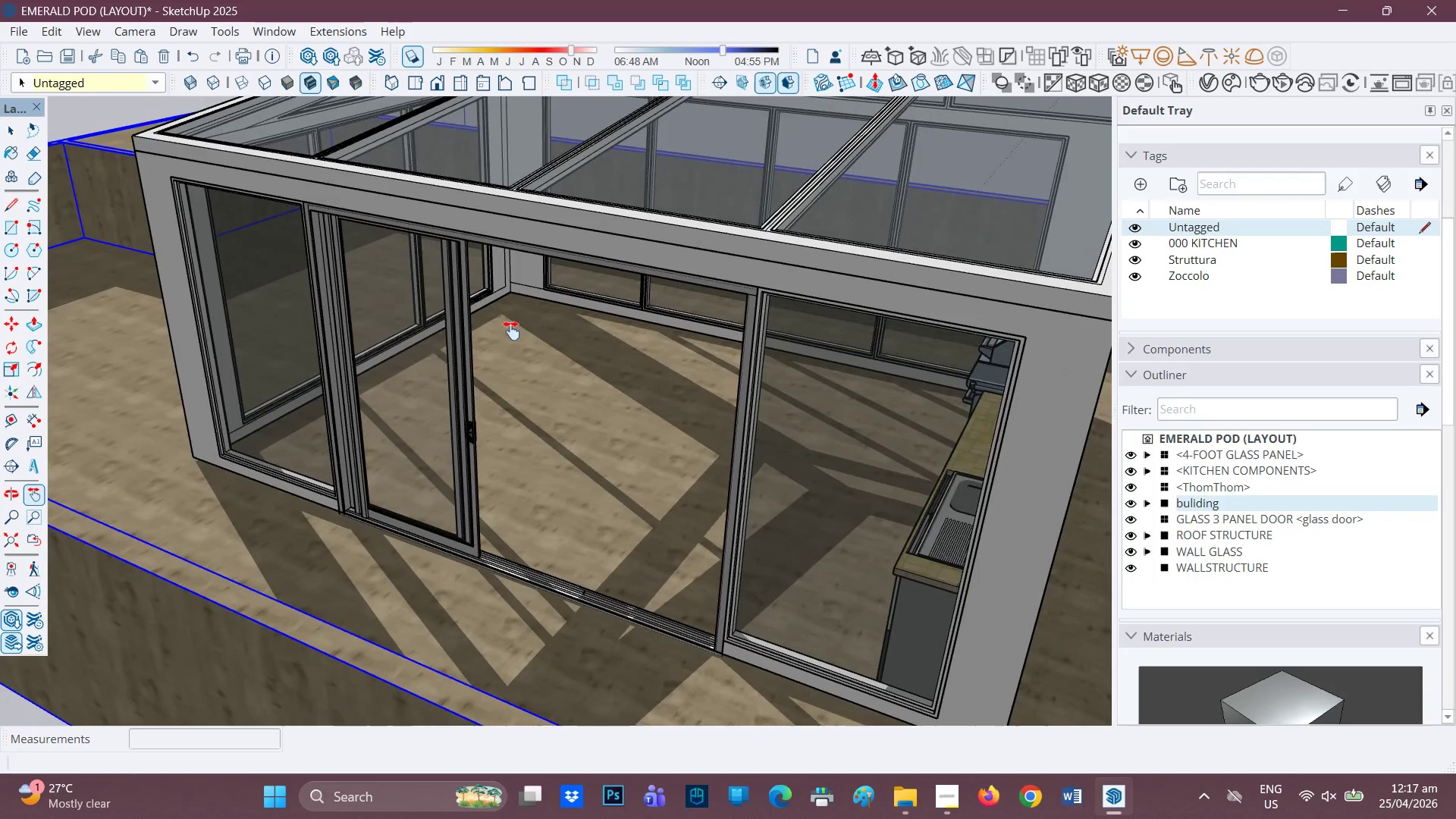 
key(Space)
 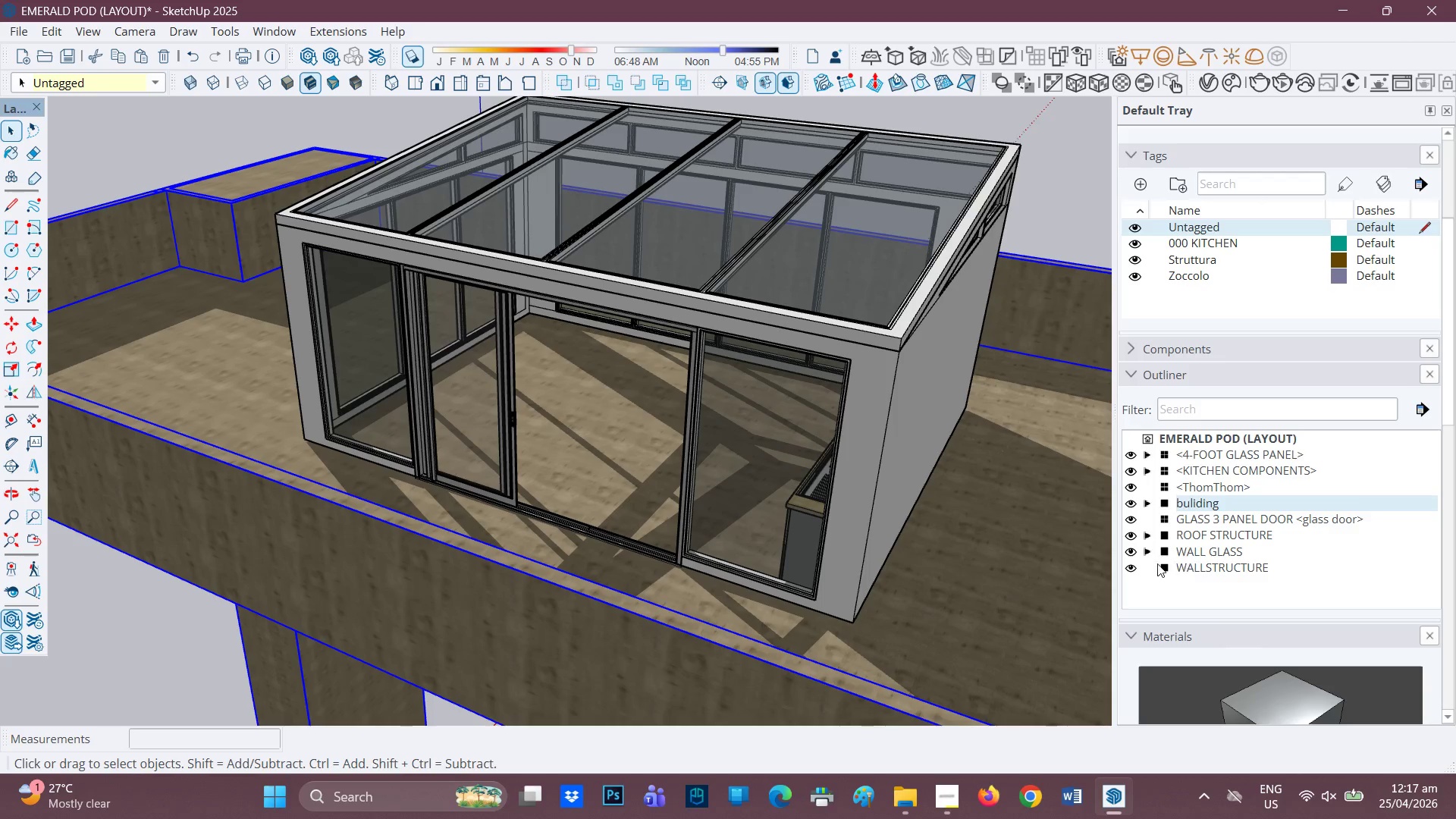 
scroll: coordinate [611, 395], scroll_direction: down, amount: 3.0
 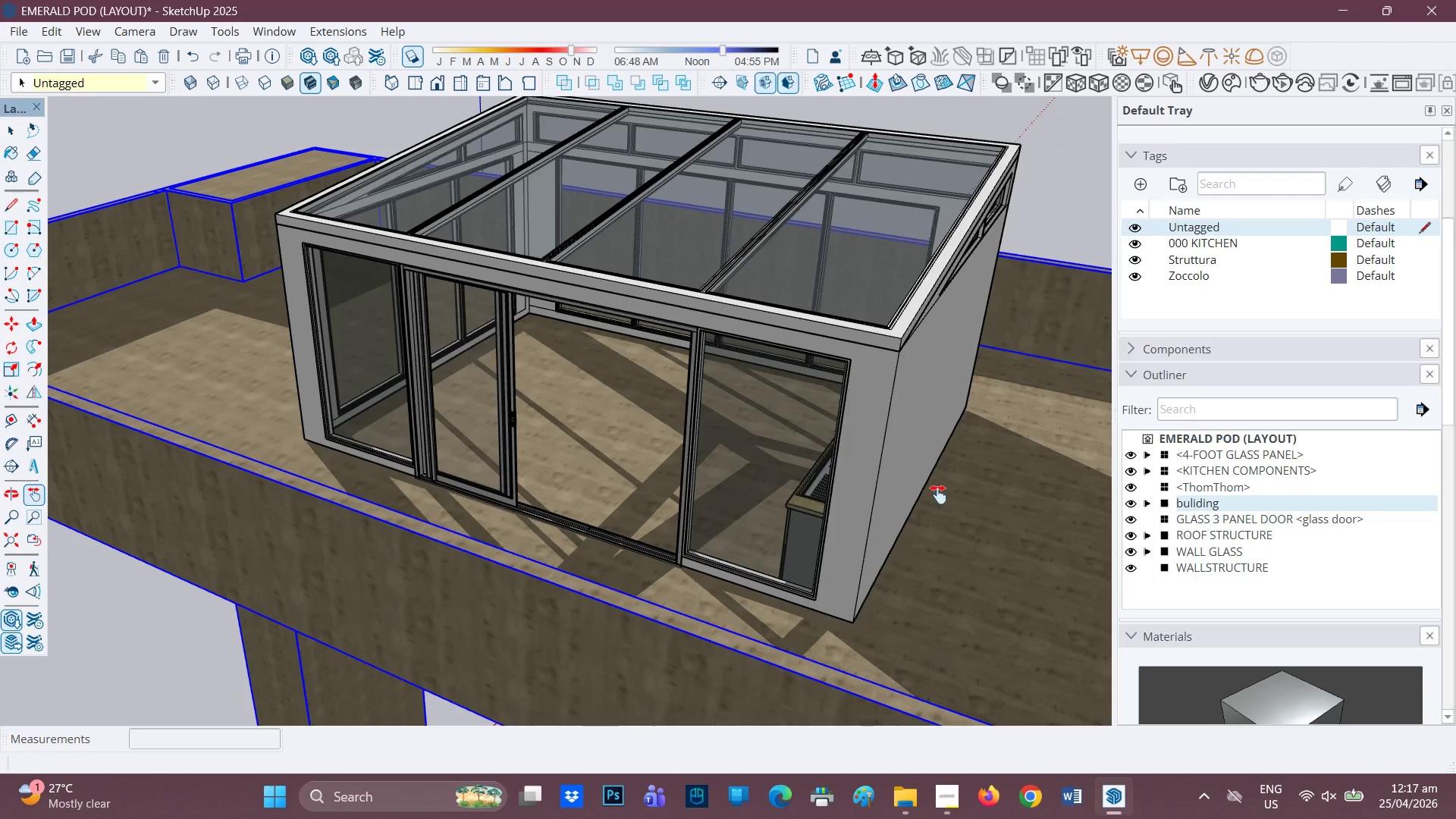 
left_click([1127, 567])
 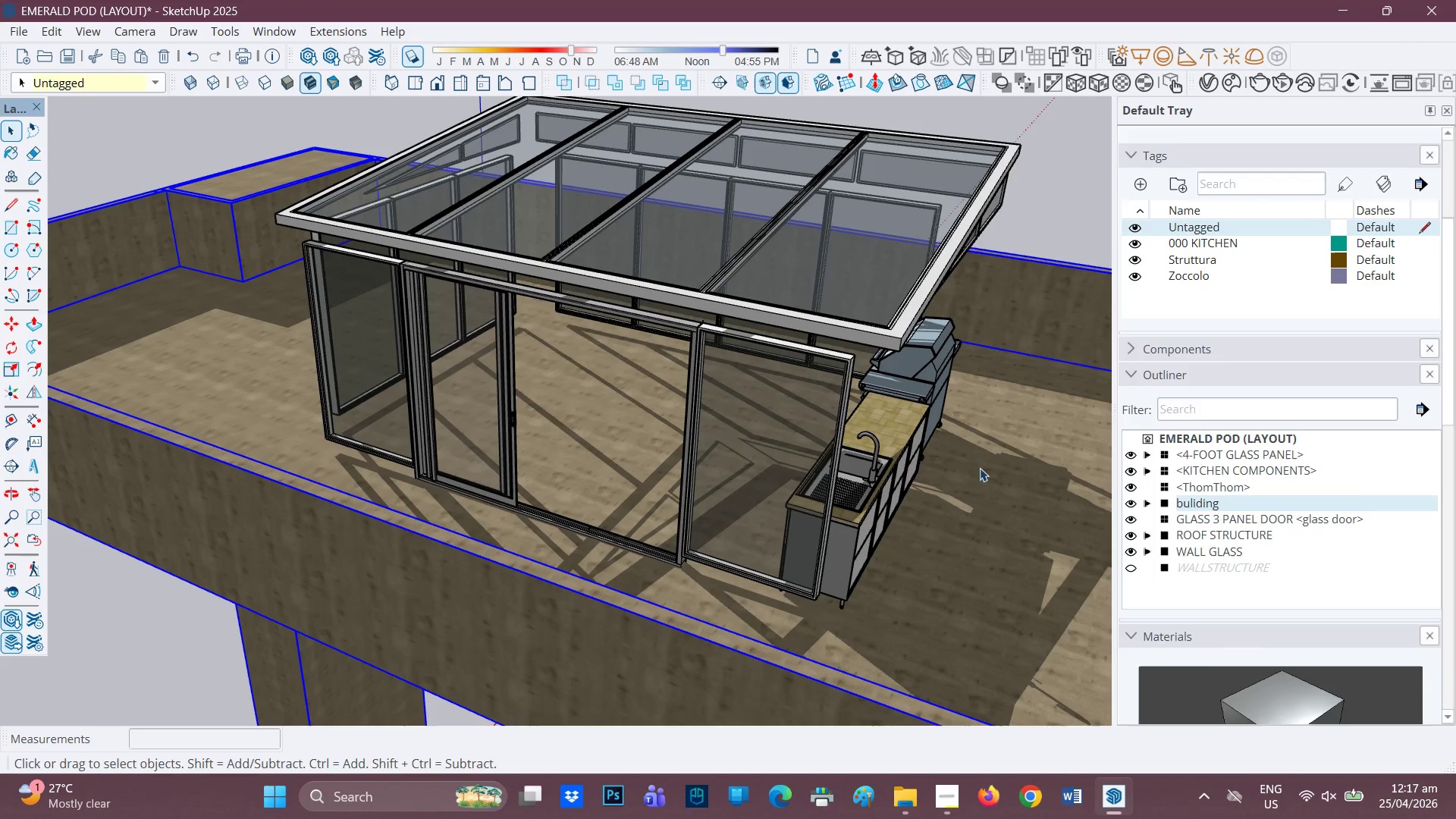 
scroll: coordinate [851, 340], scroll_direction: down, amount: 2.0
 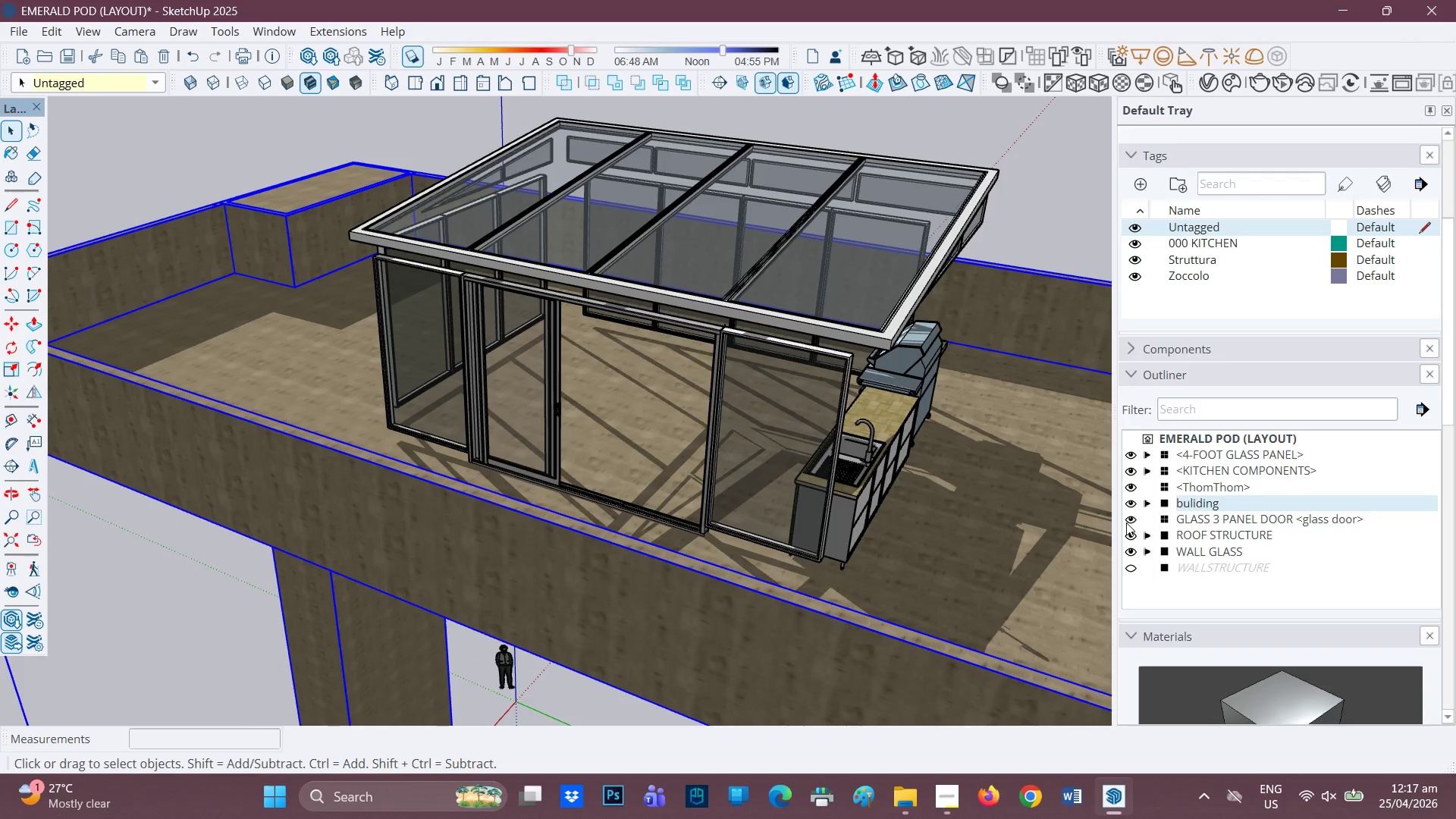 
left_click([1136, 522])
 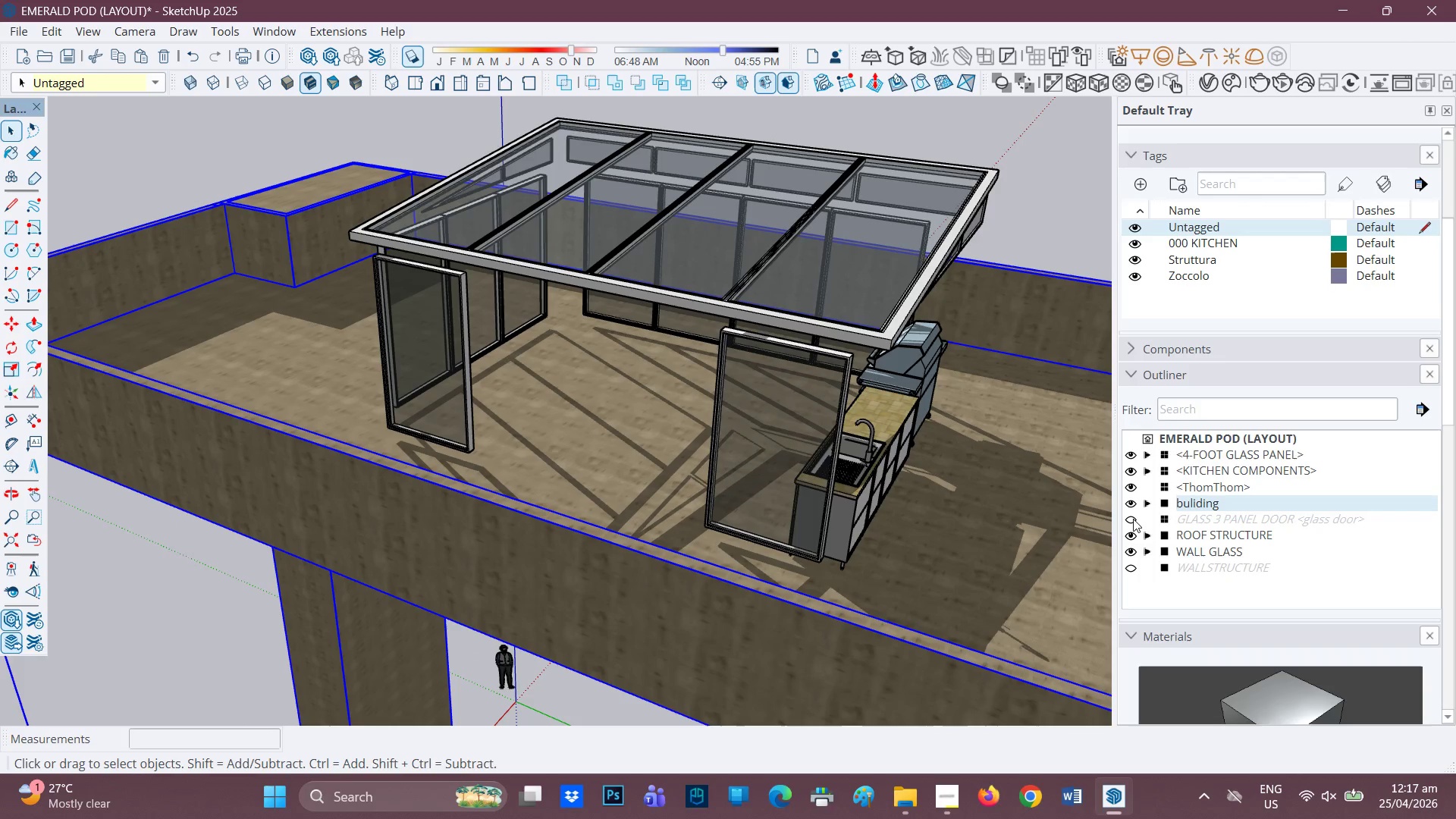 
left_click([1133, 519])
 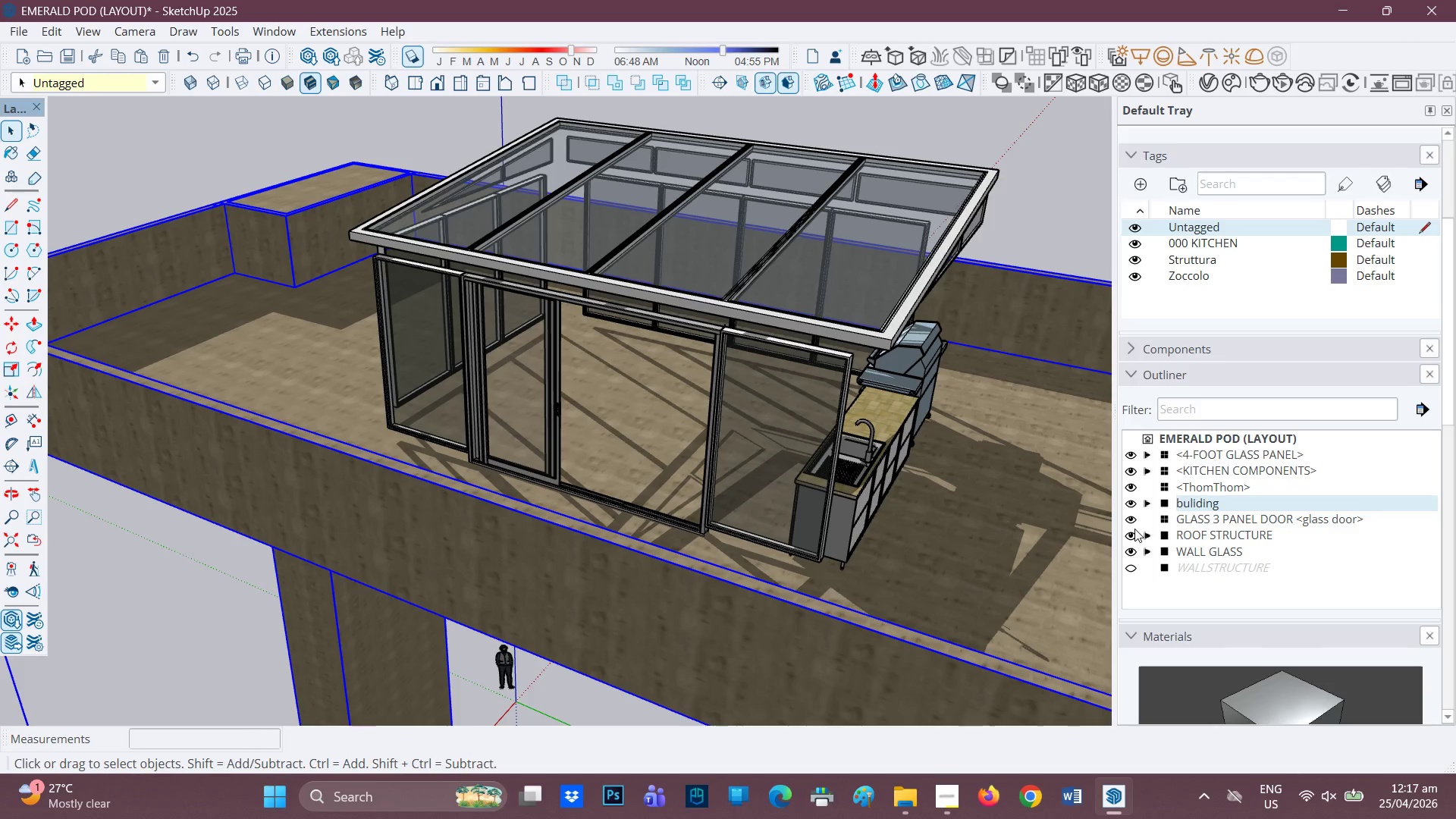 
left_click([1133, 518])
 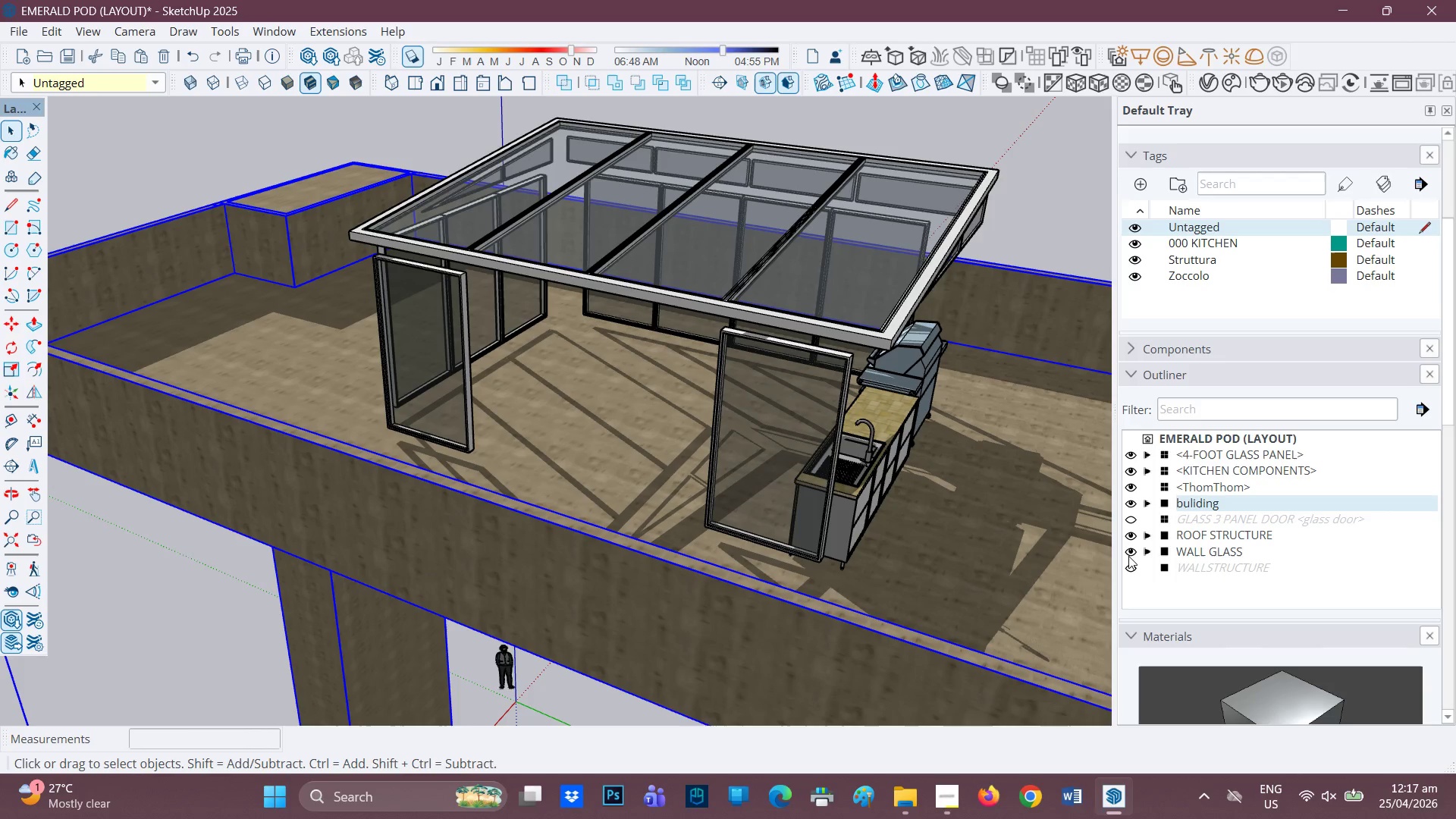 
left_click([1127, 551])
 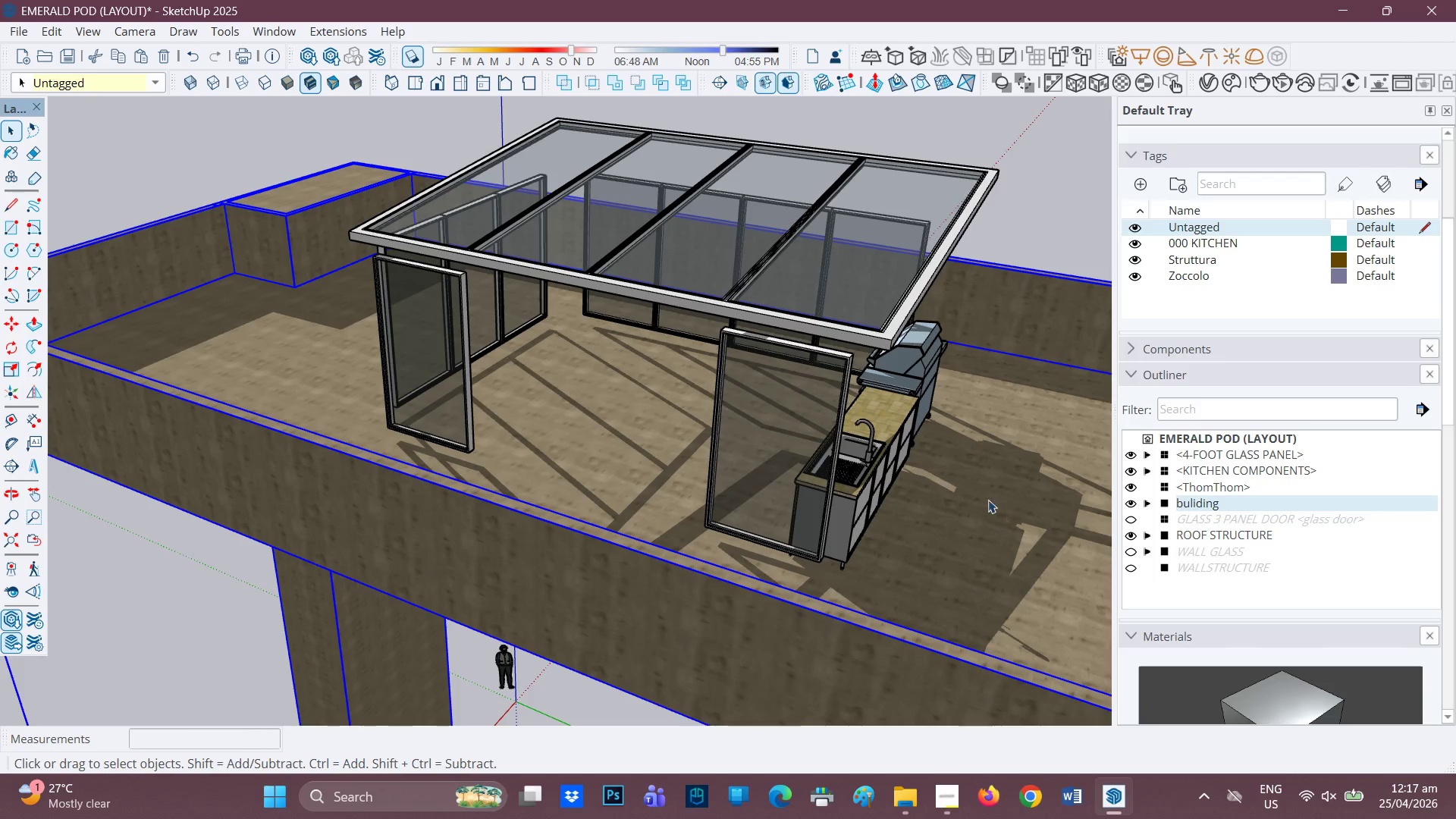 
scroll: coordinate [930, 482], scroll_direction: up, amount: 1.0
 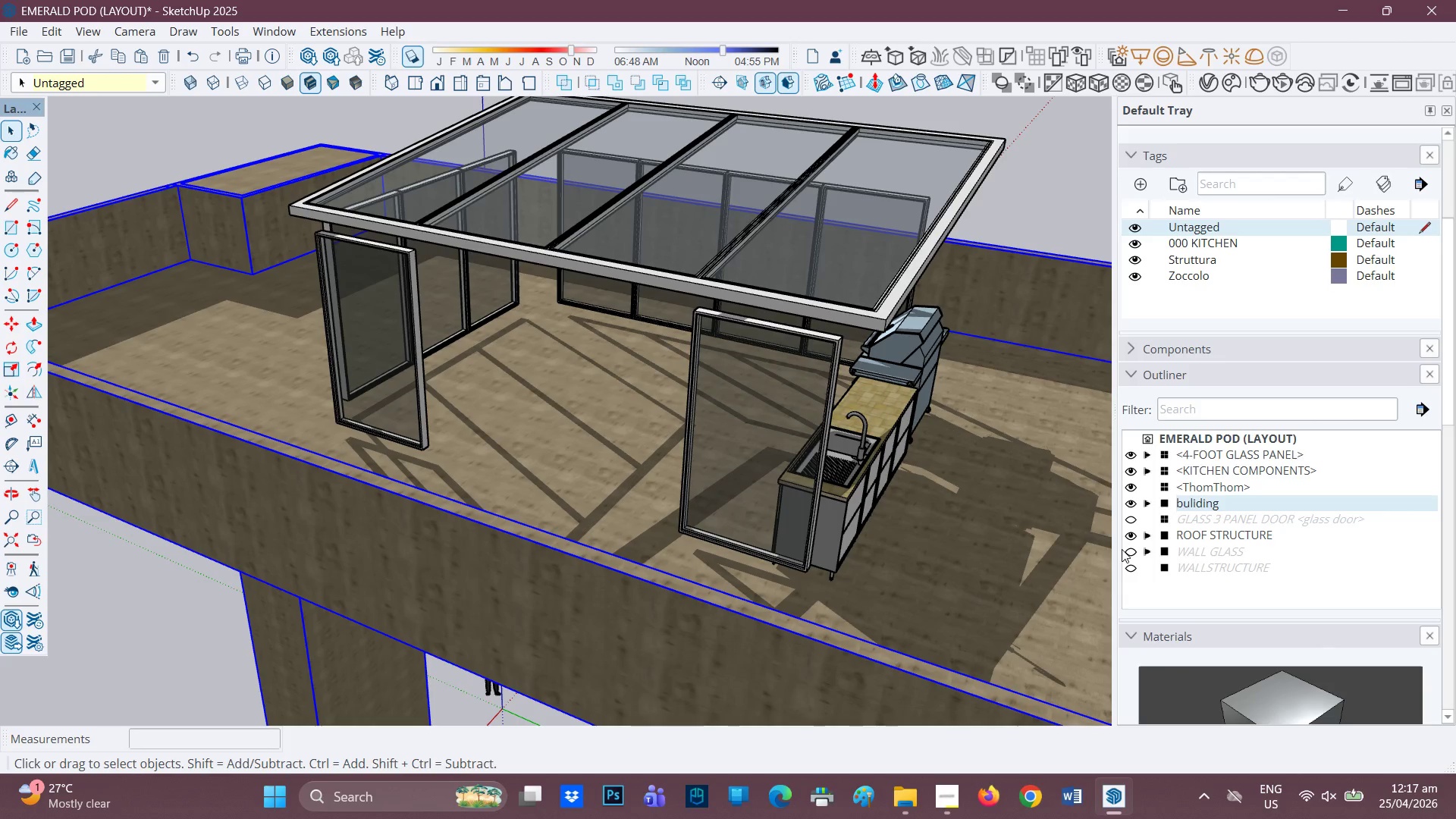 
left_click([1128, 549])
 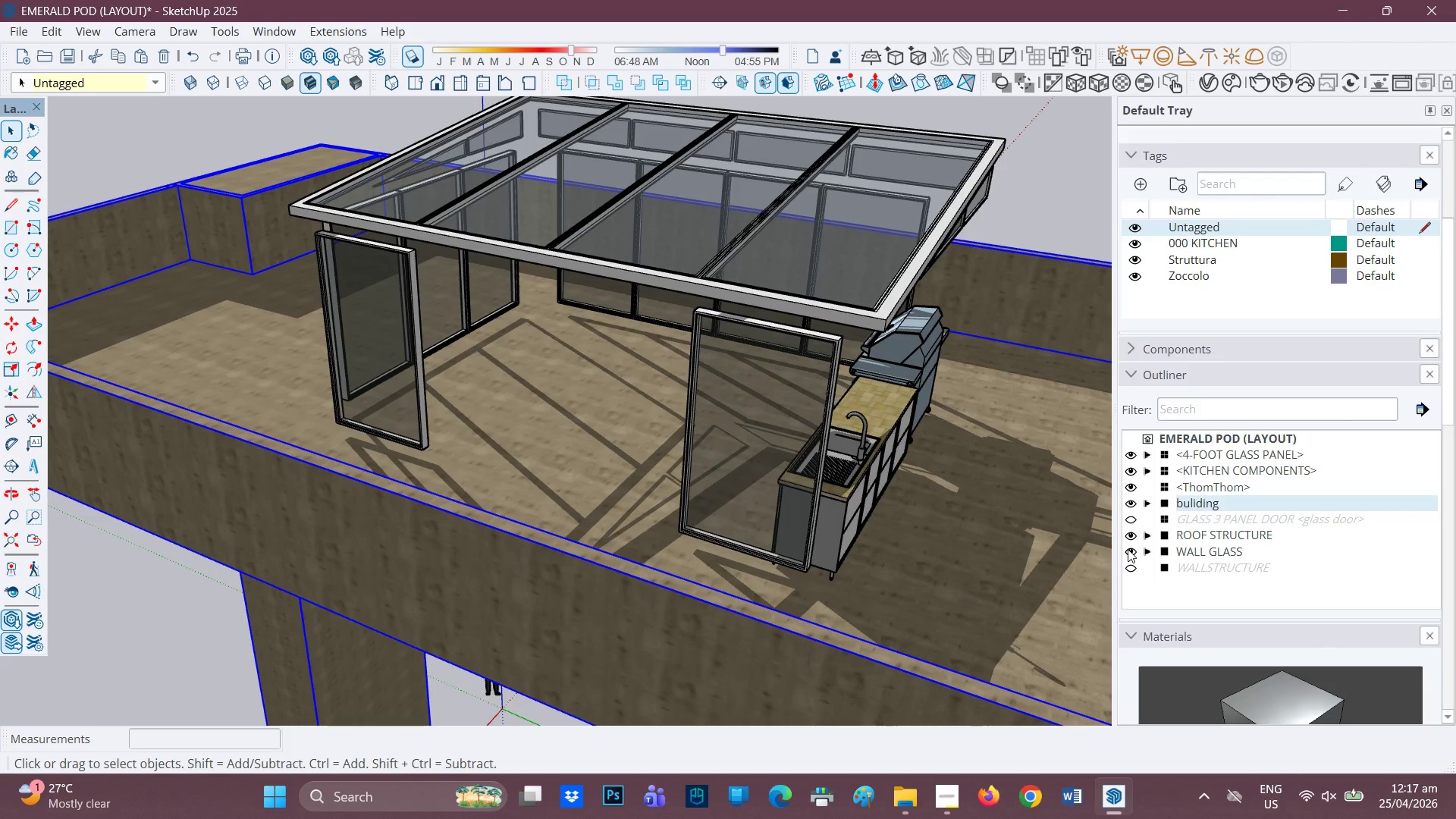 
left_click([1128, 549])
 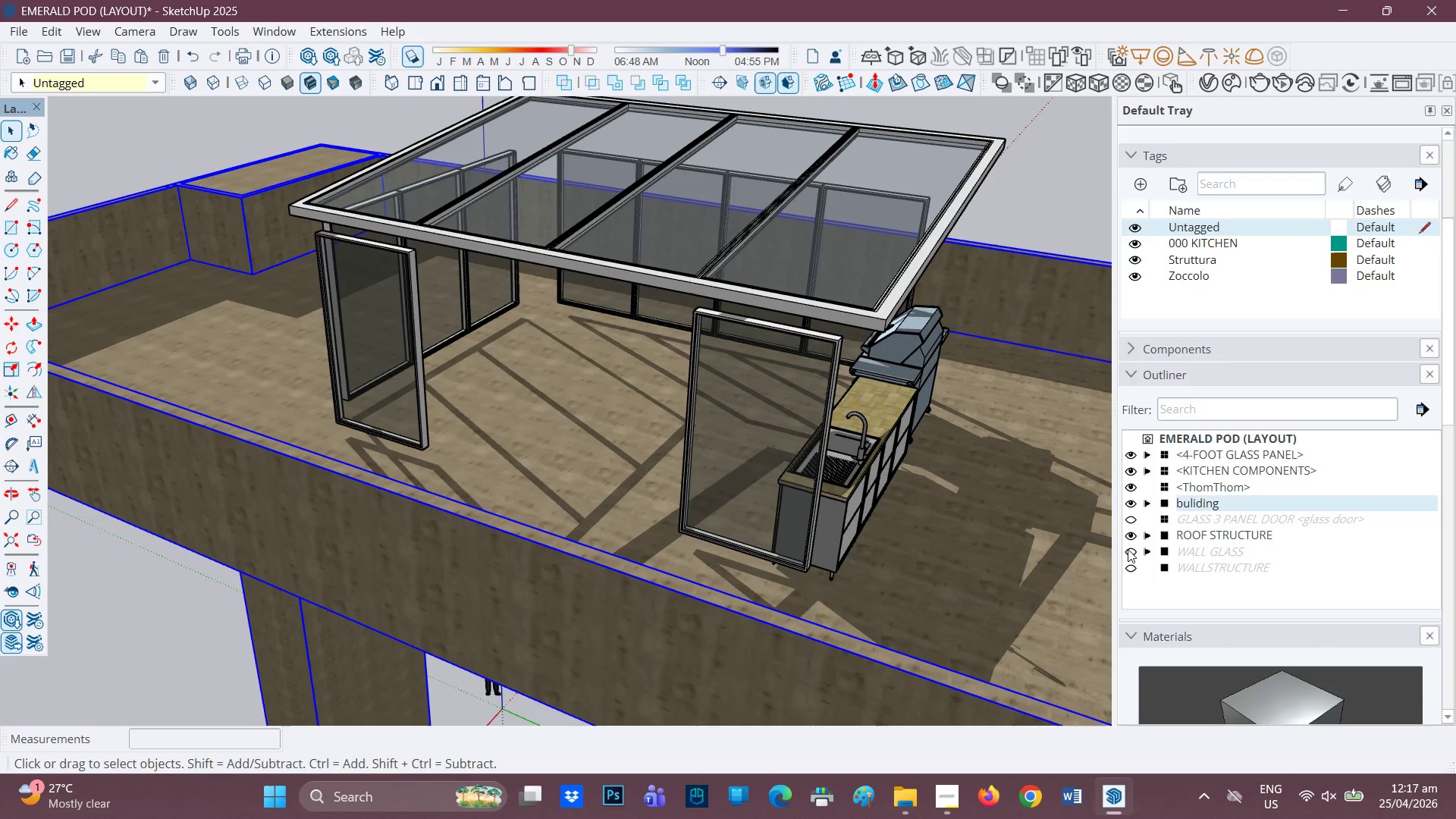 
left_click([1128, 549])
 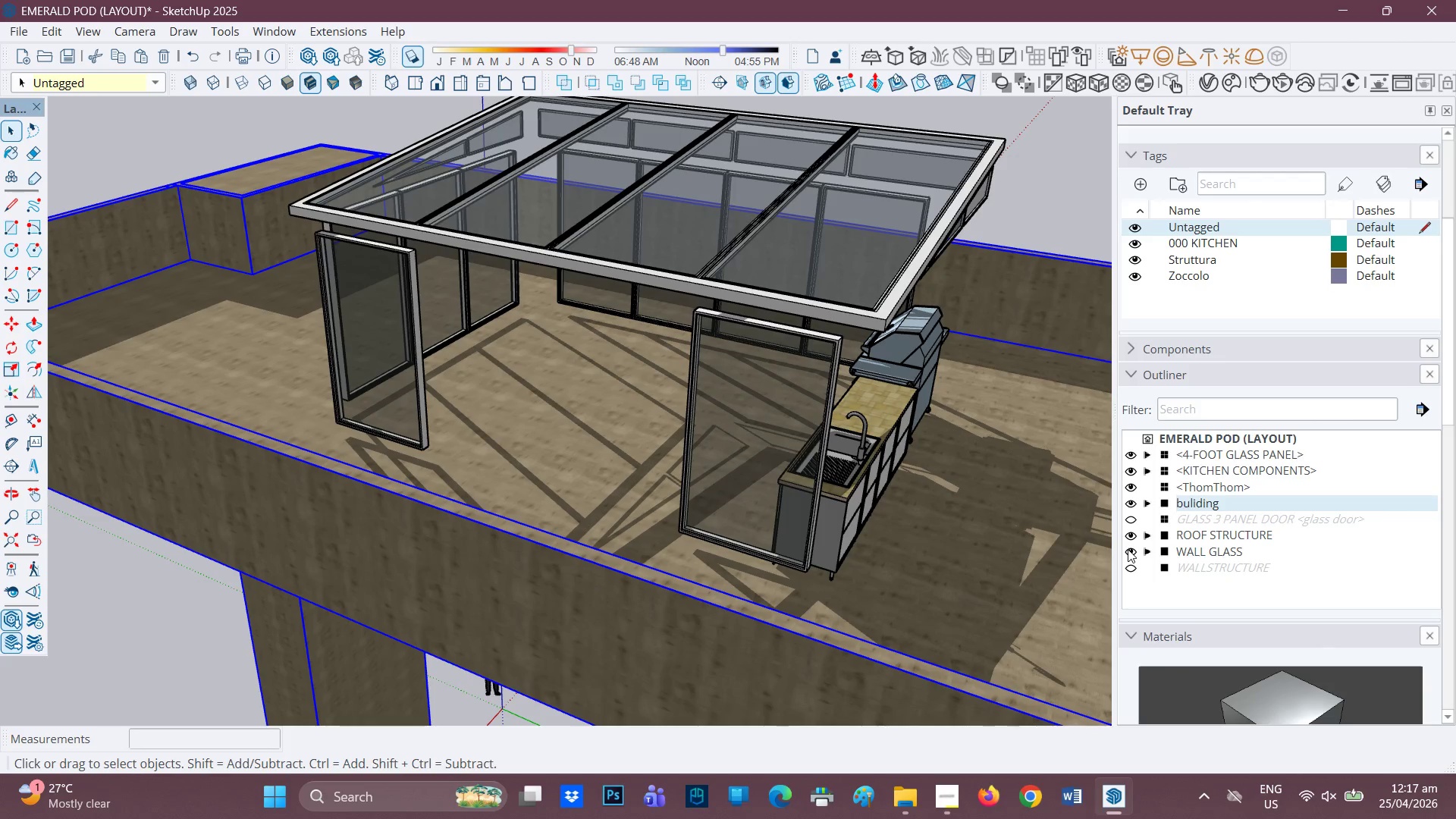 
left_click([1128, 549])
 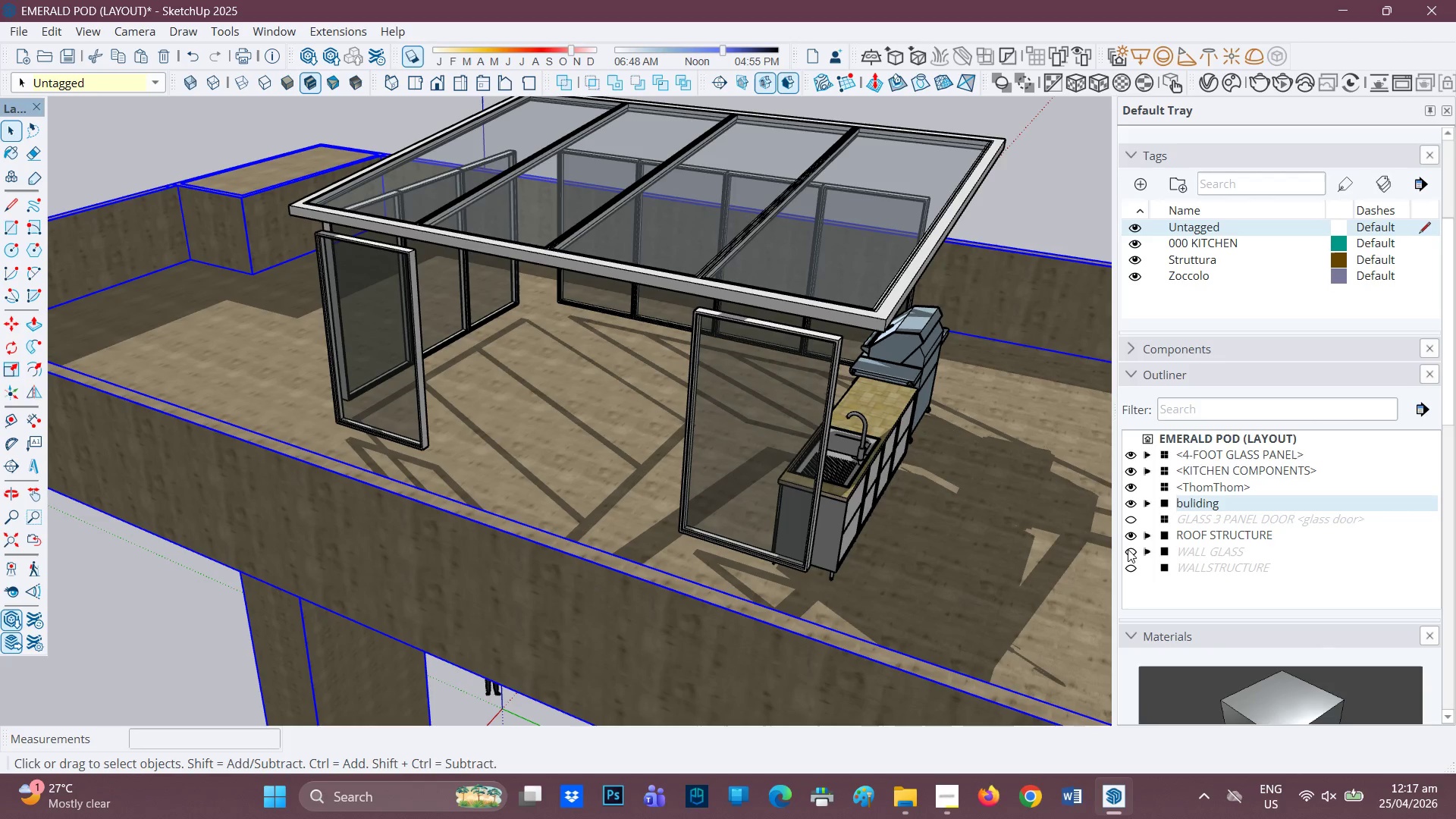 
left_click([1128, 549])
 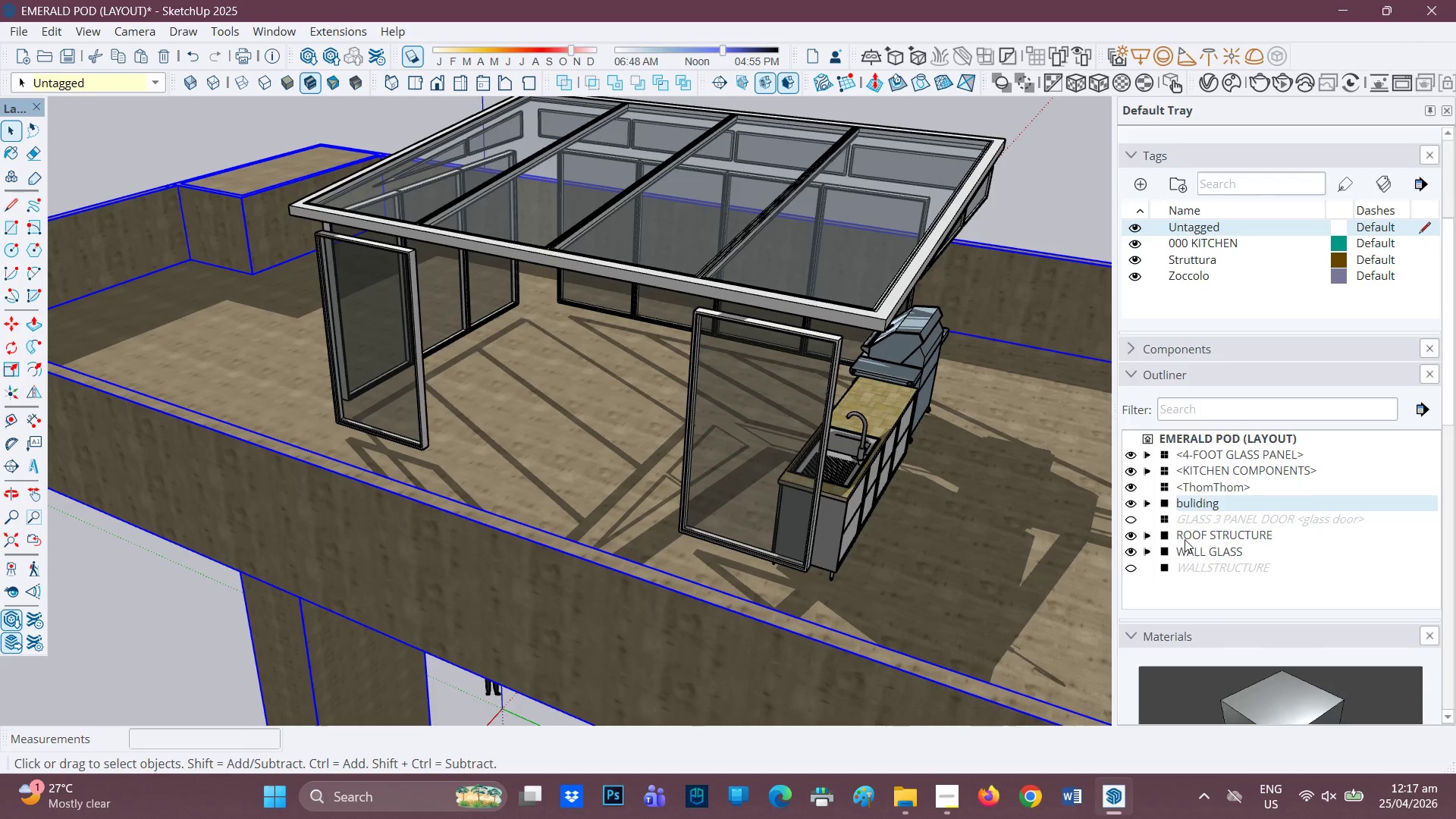 
left_click([1198, 551])
 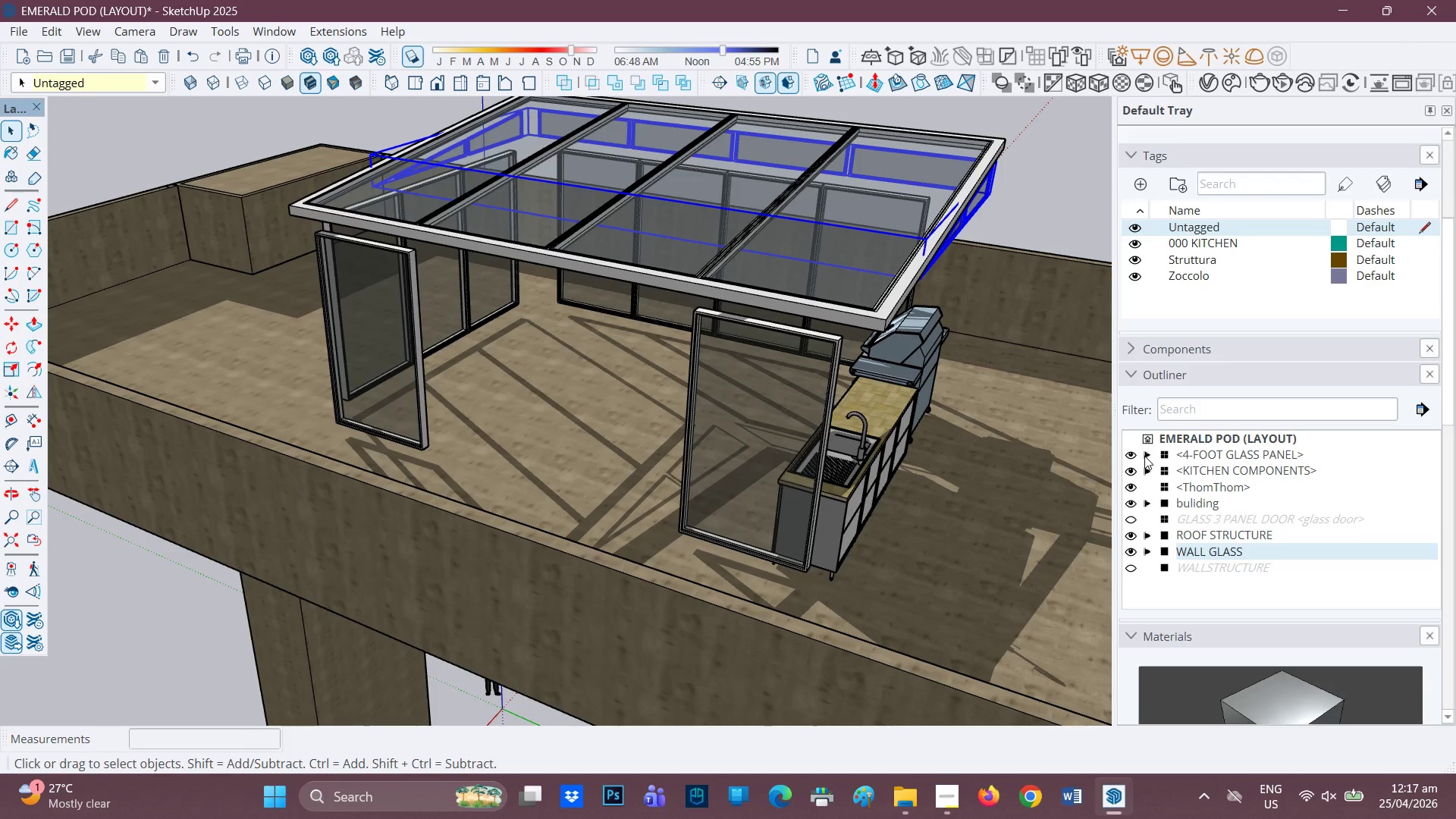 
left_click([1131, 457])
 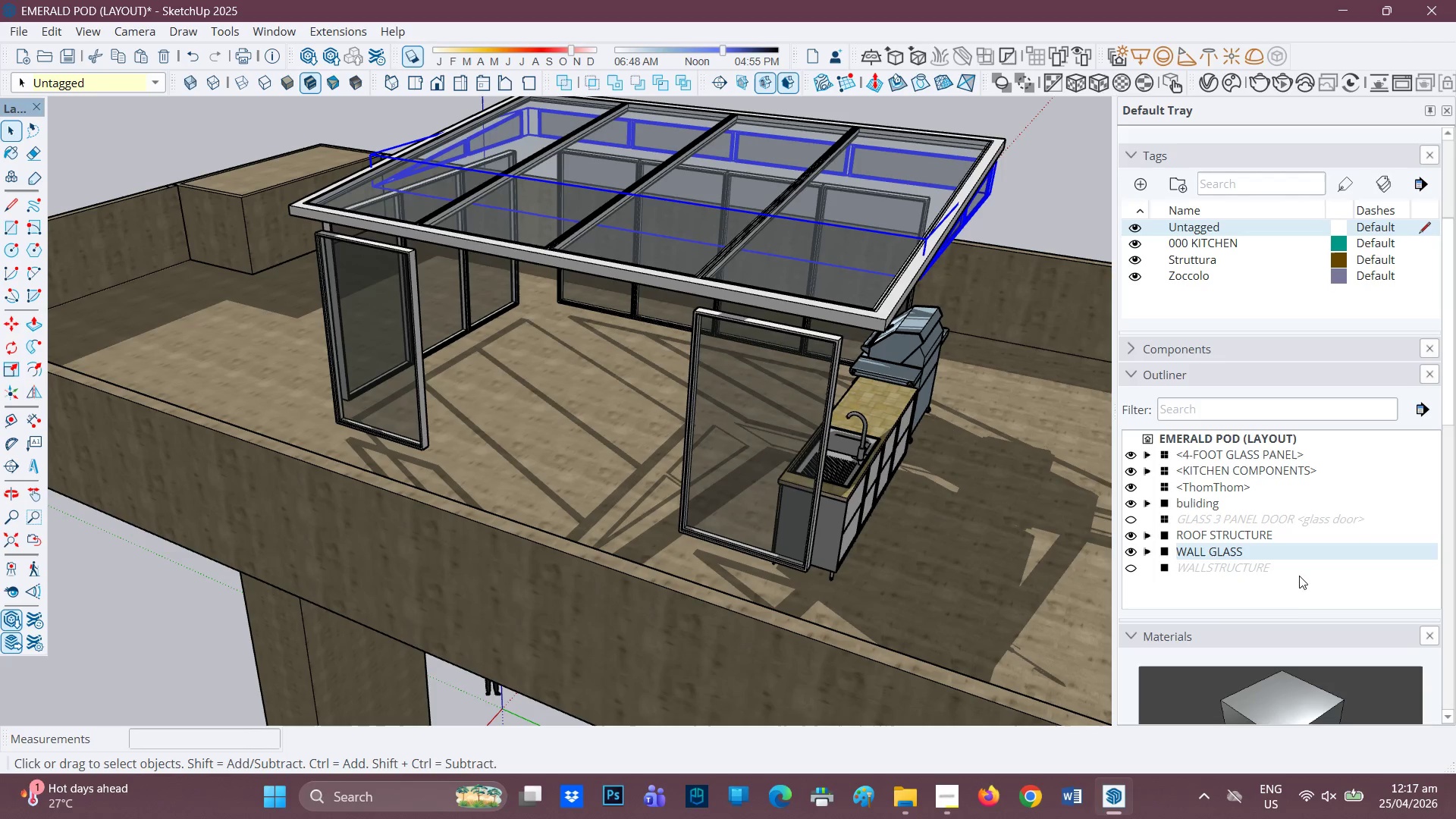 
wait(5.78)
 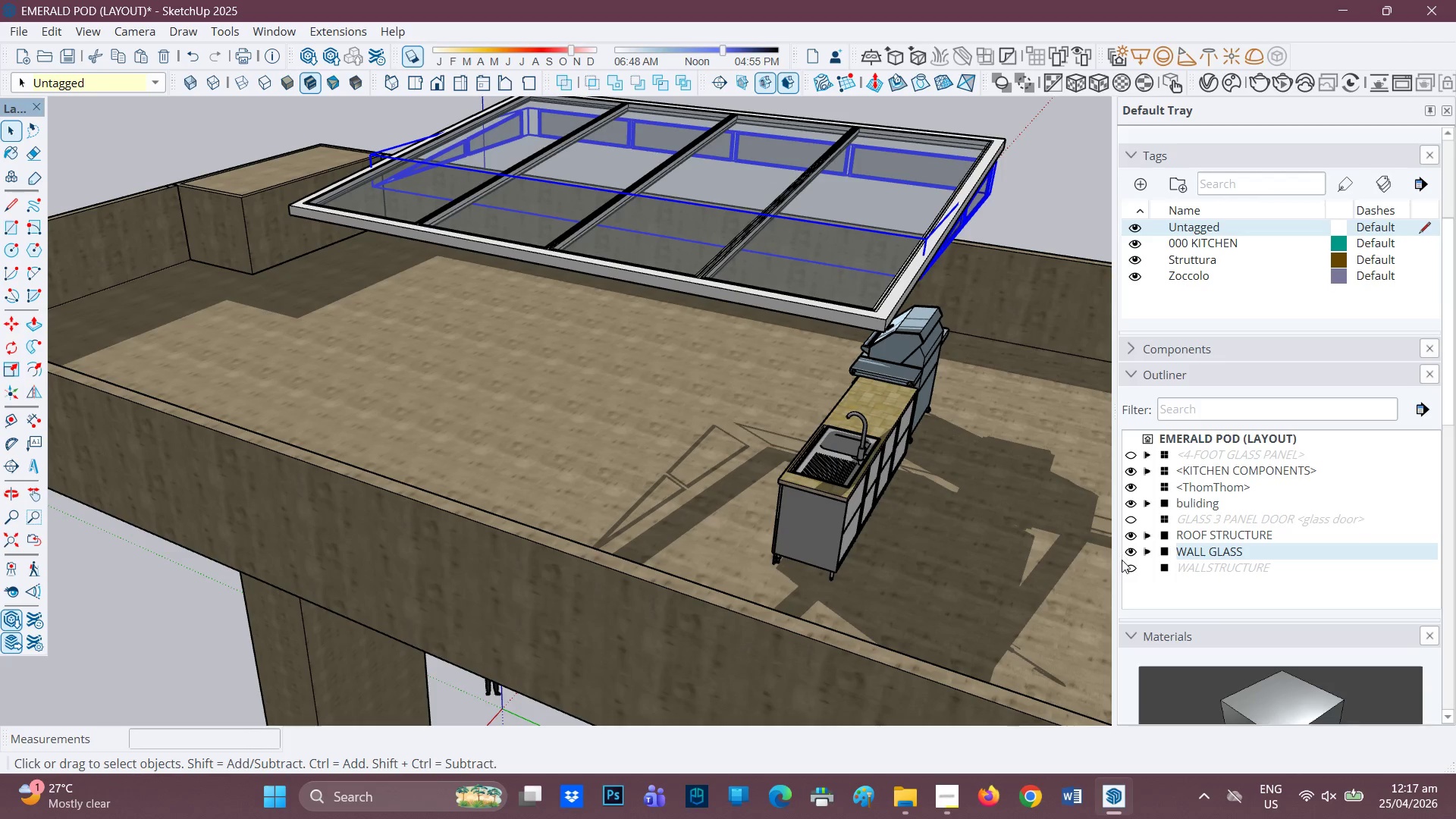 
hold_key(key=ShiftLeft, duration=3.16)
left_click([1244, 455])
 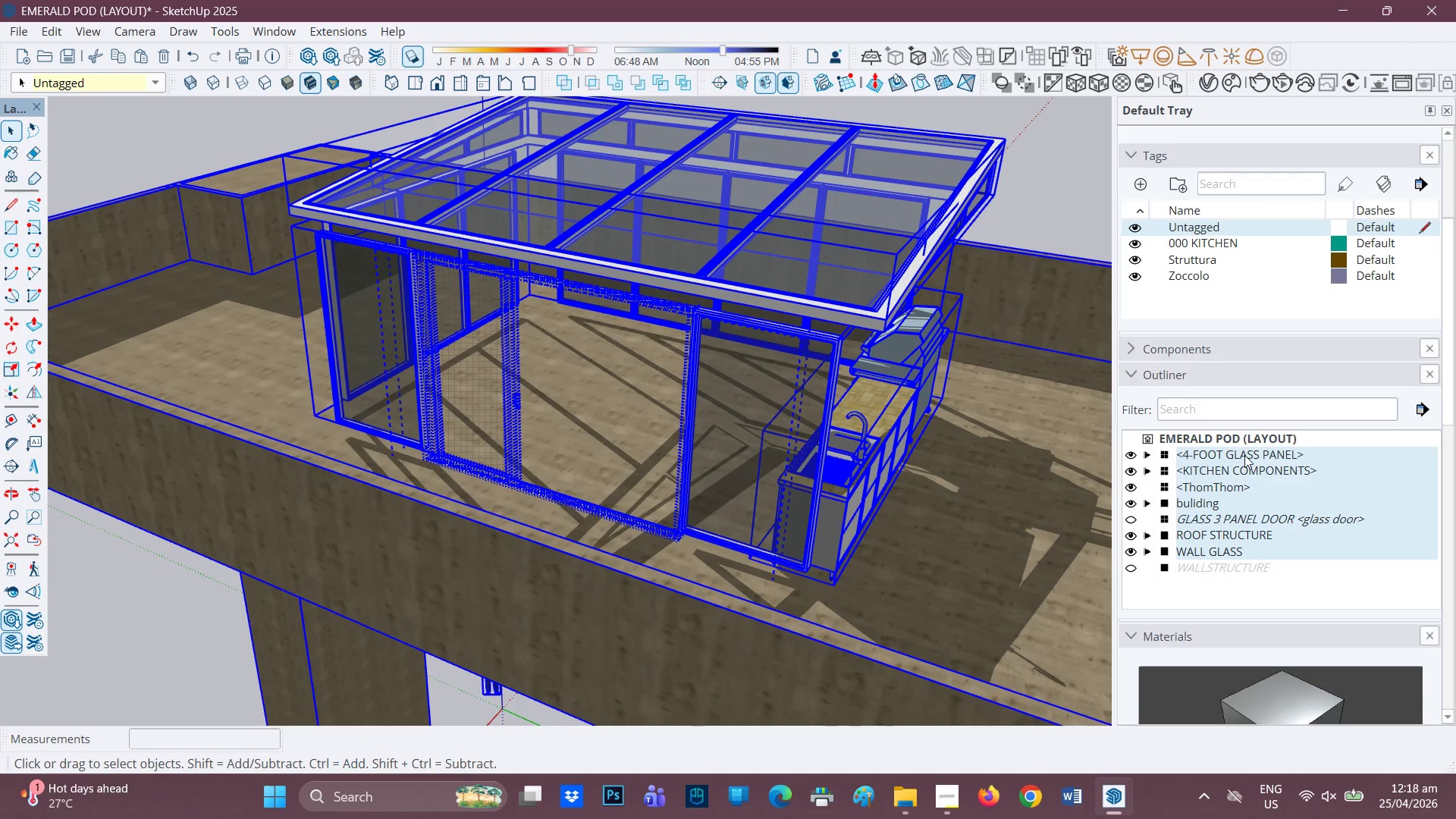 
left_click([1244, 455])
 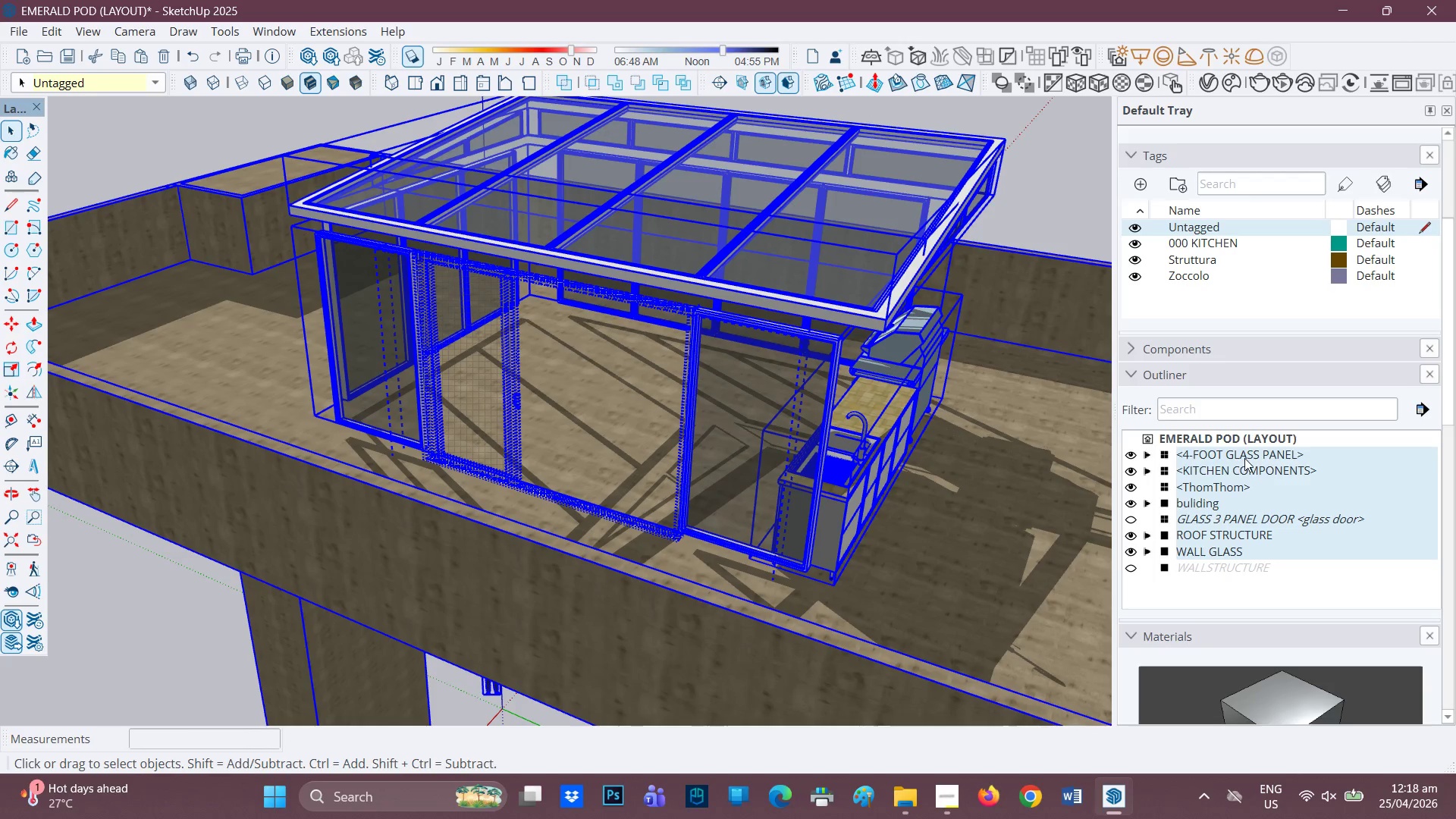 
left_click([1245, 458])
 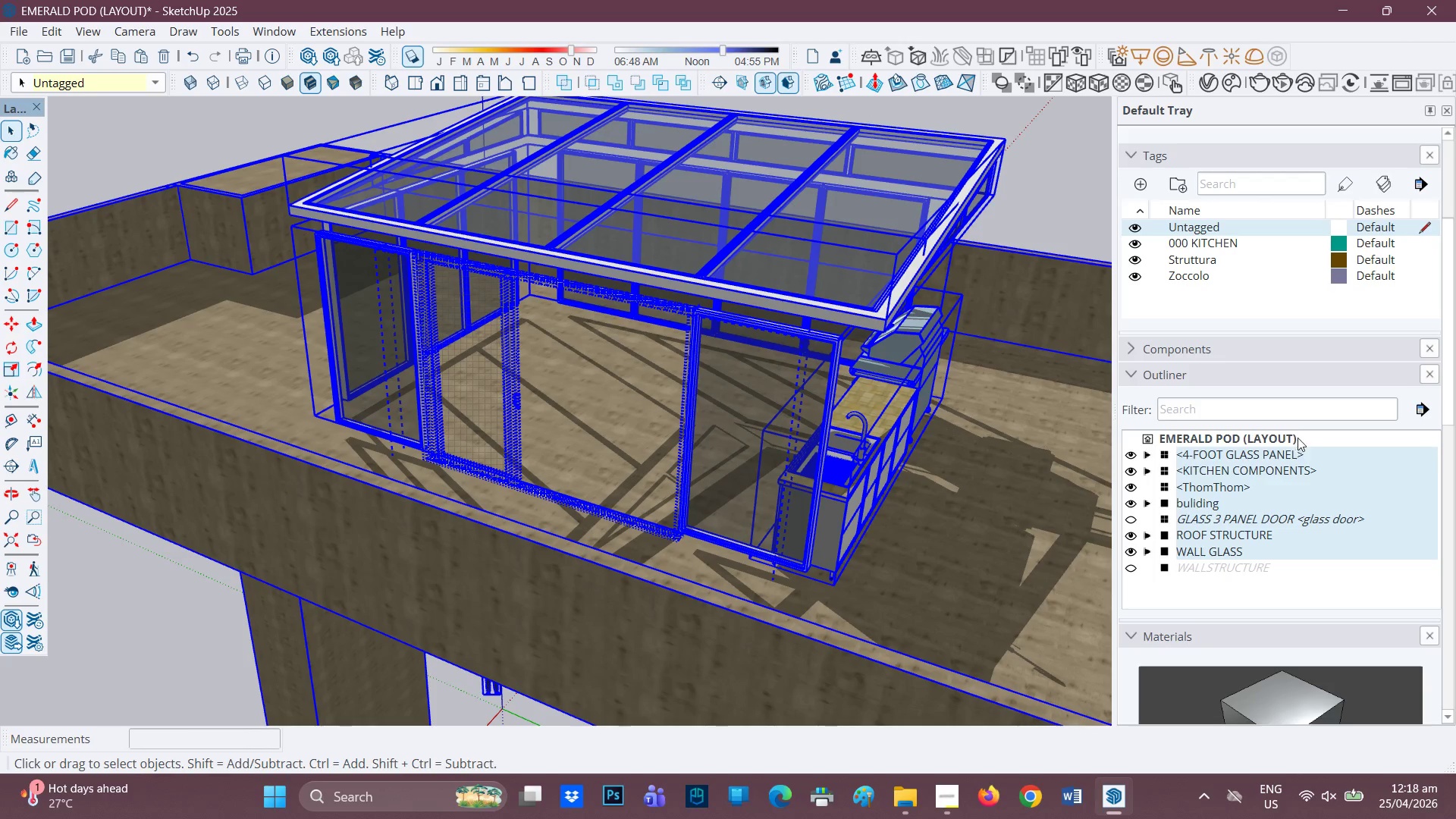 
left_click([1301, 437])
 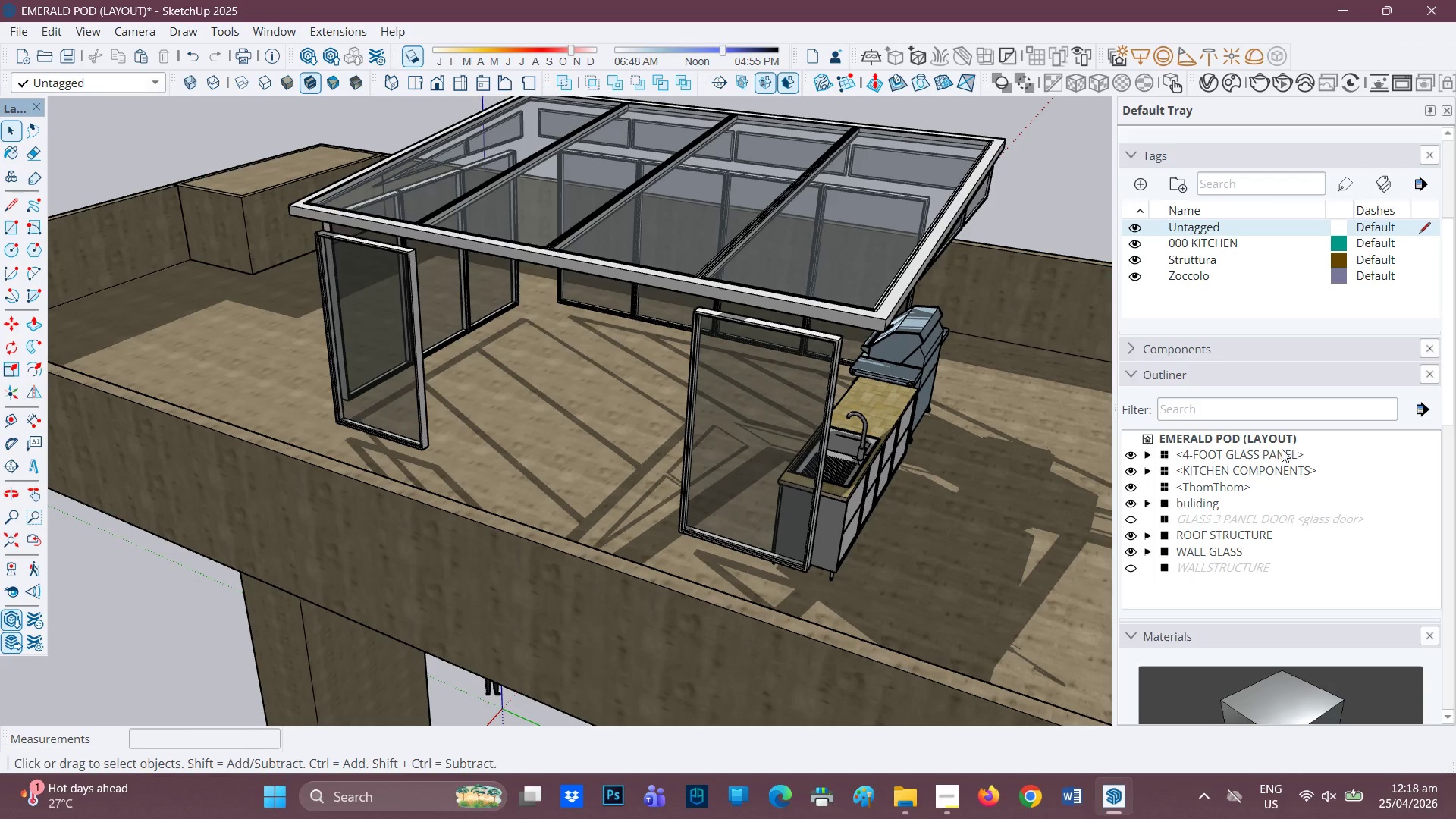 
left_click([1281, 451])
 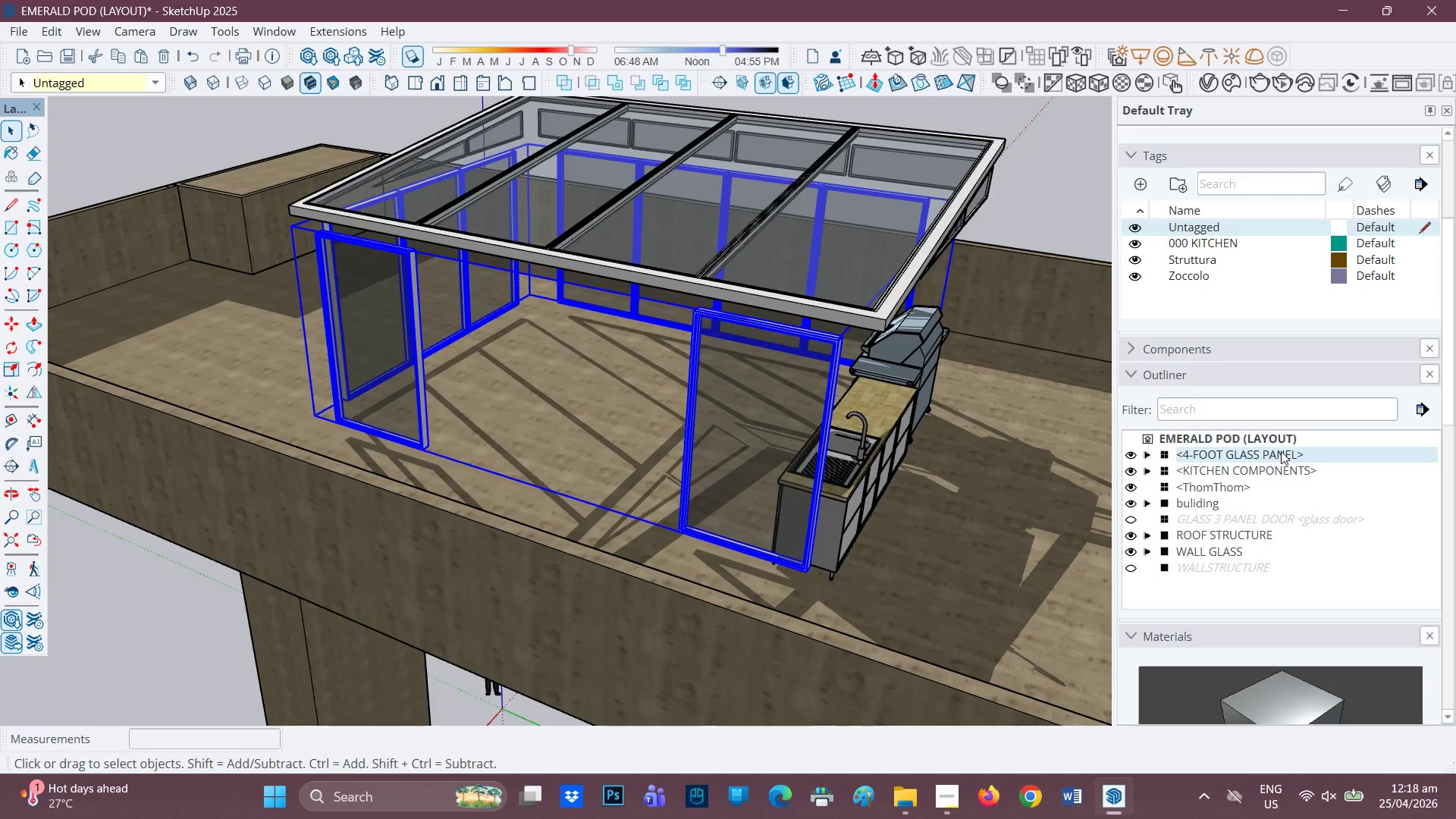 
hold_key(key=ShiftLeft, duration=1.95)
 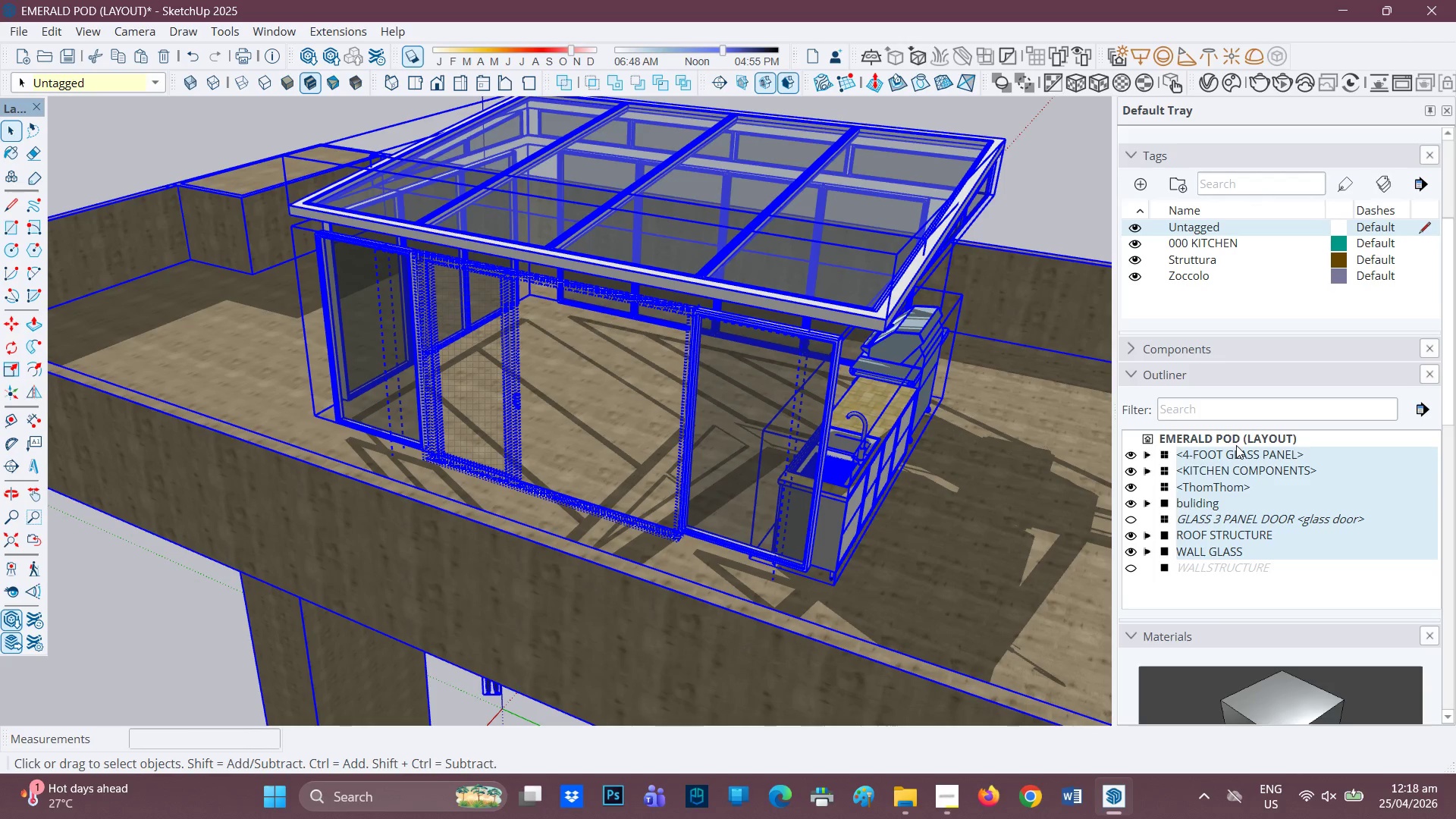 
left_click([1236, 445])
 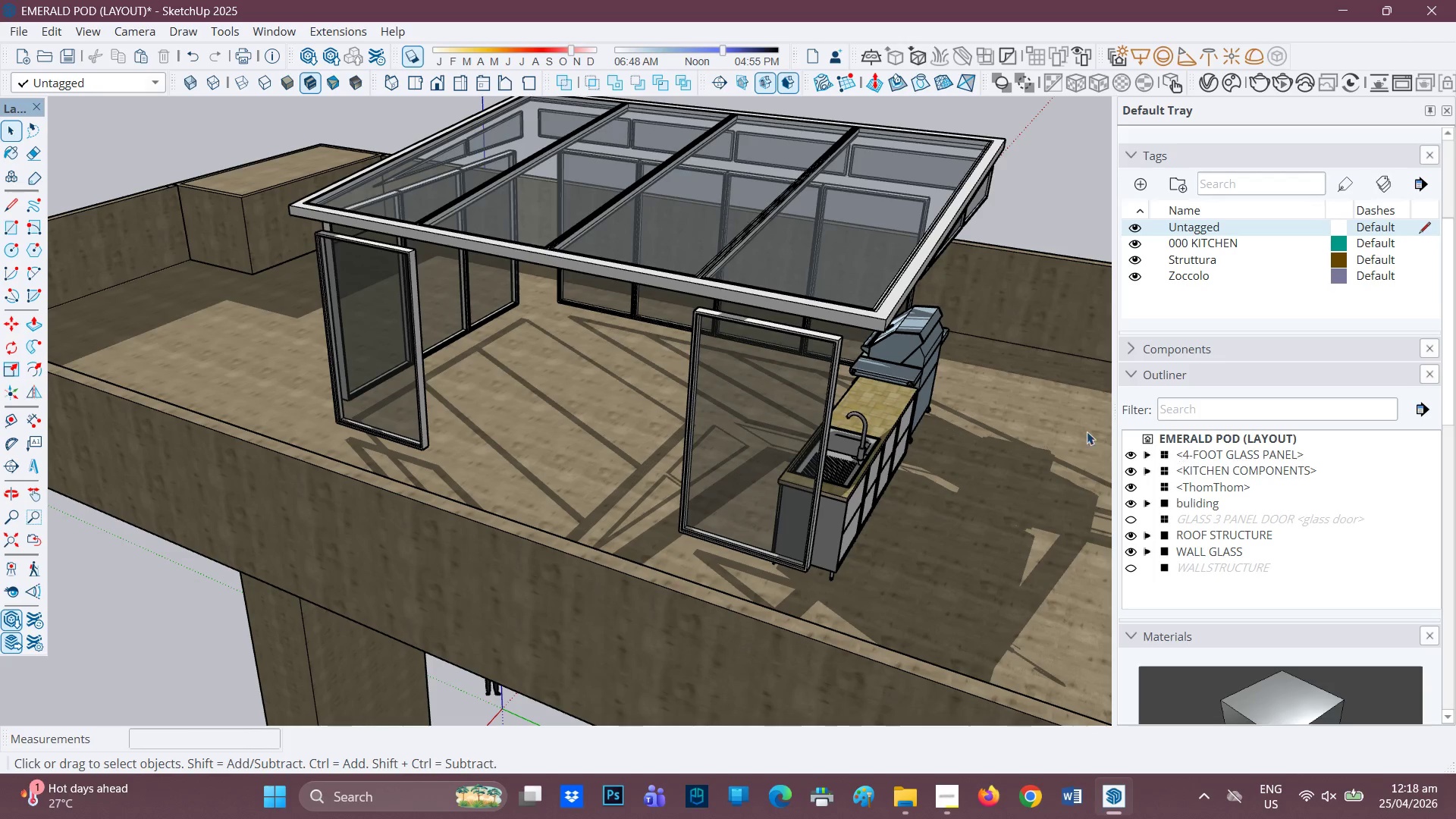 
hold_key(key=ShiftLeft, duration=2.83)
left_click([979, 208])
 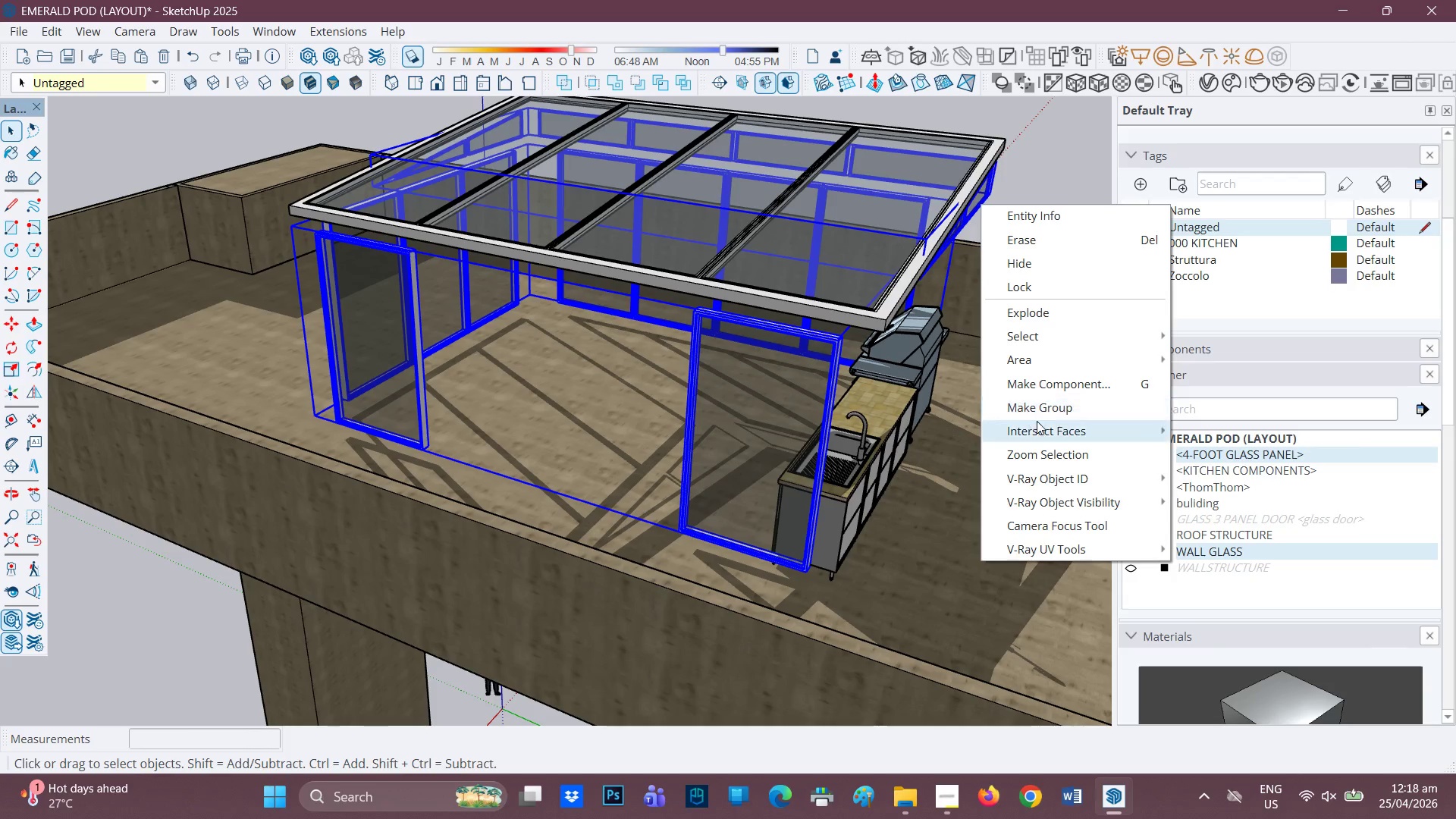 
left_click([1035, 399])
 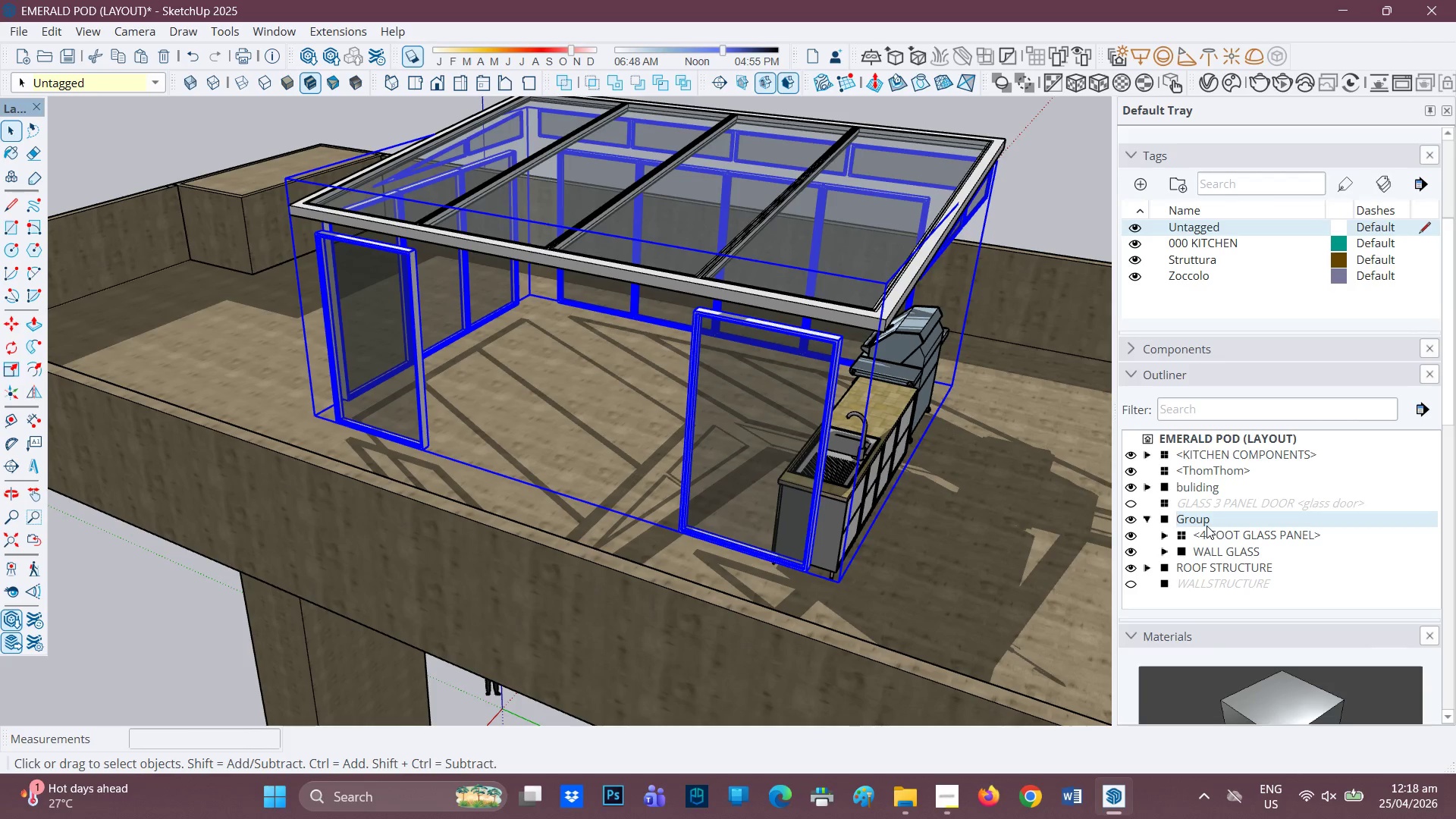 
type(GLA)
 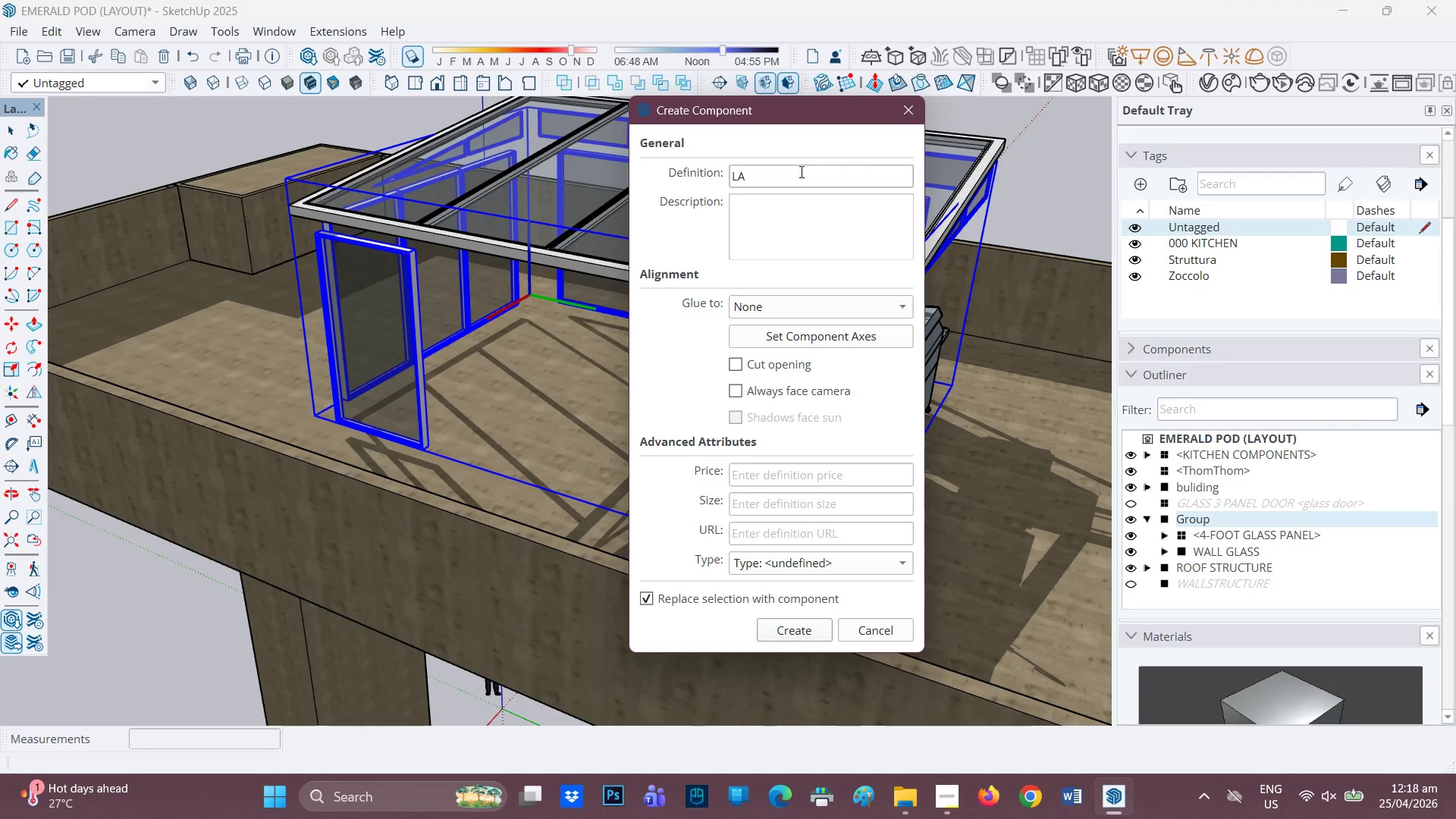 
key(Backspace)
key(Backspace)
type(gla)
key(Backspace)
key(Backspace)
key(Backspace)
type(GLASS WALL)
 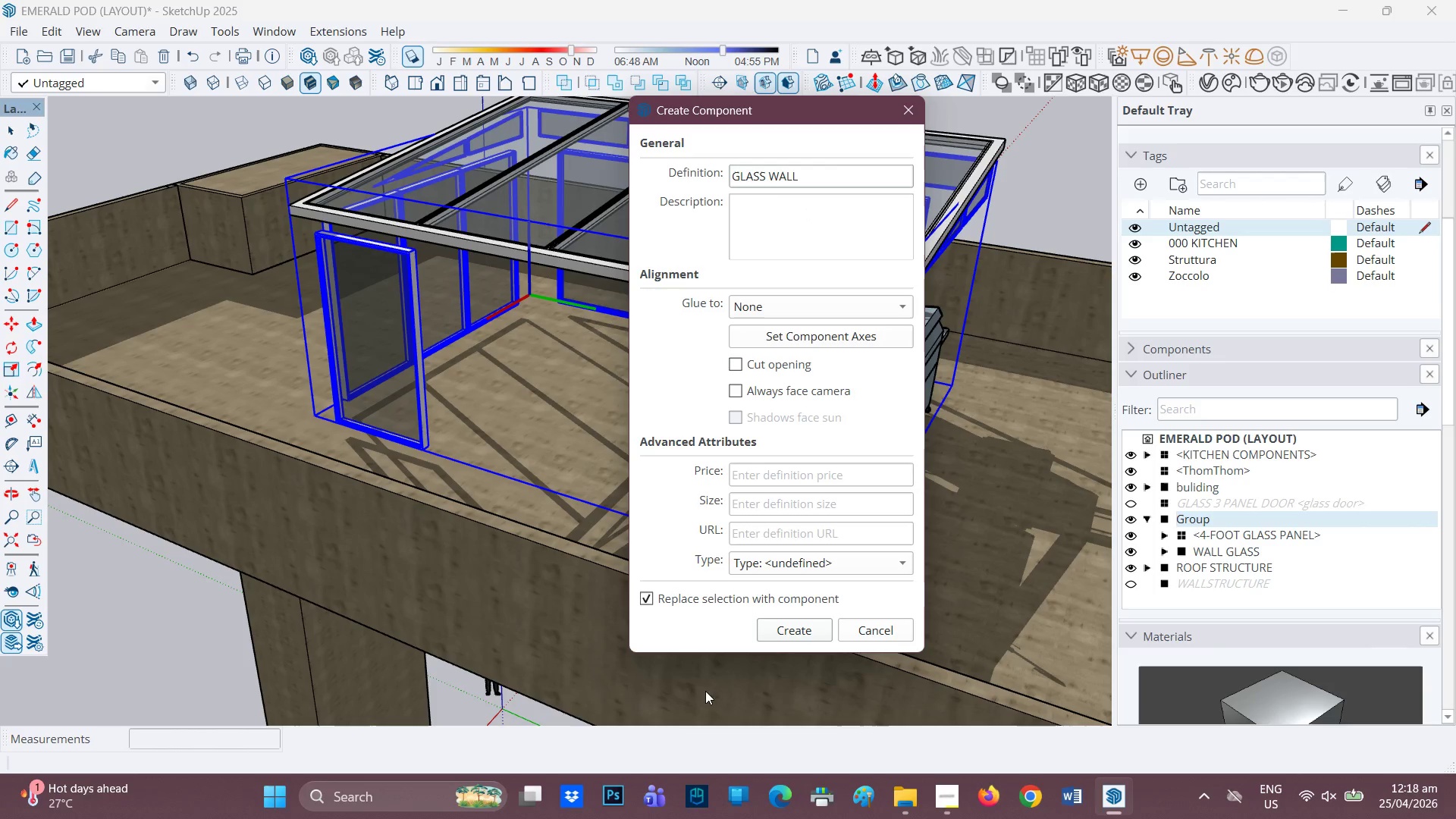 
left_click([801, 628])
 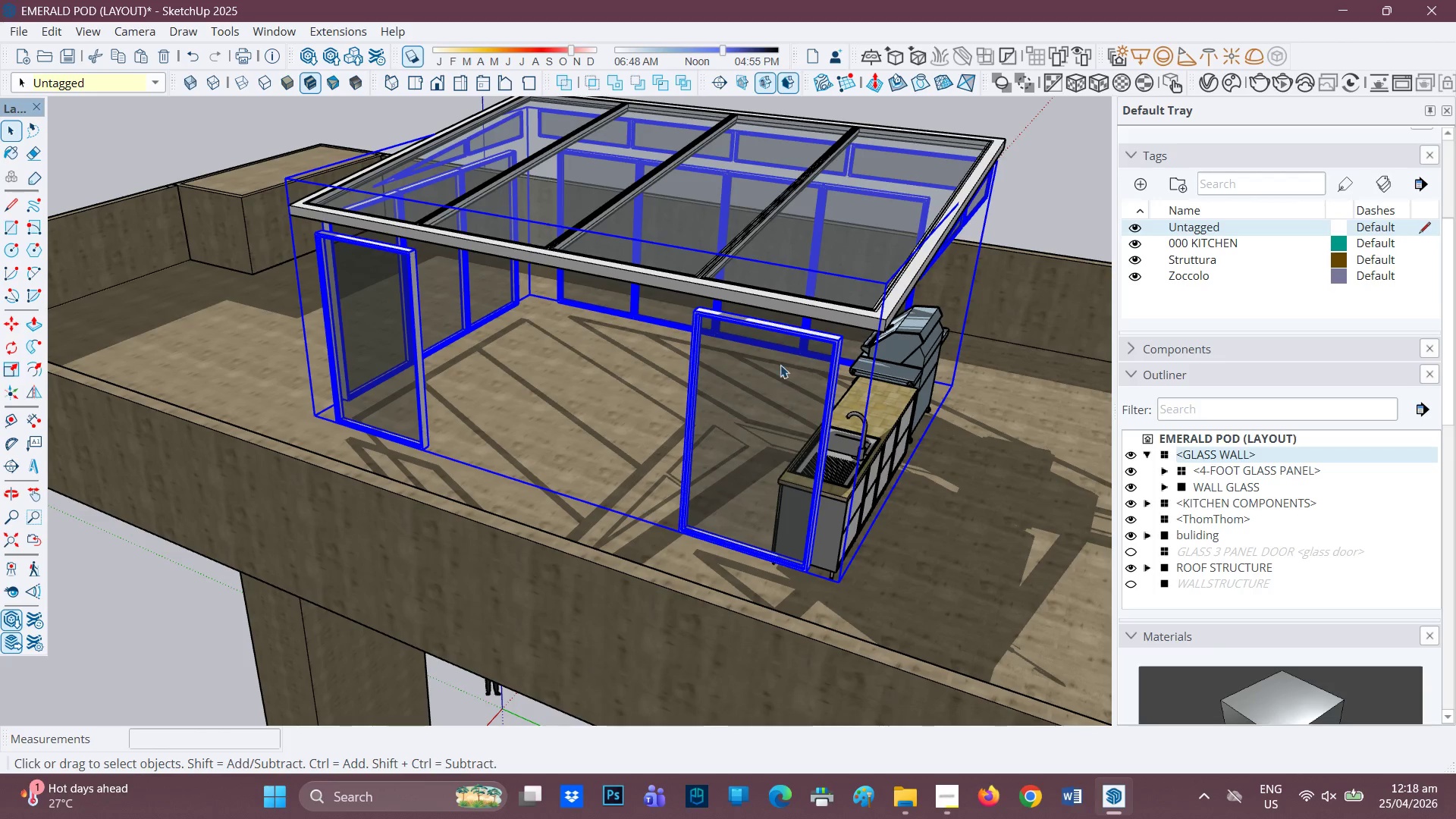 
scroll: coordinate [743, 318], scroll_direction: down, amount: 1.0
 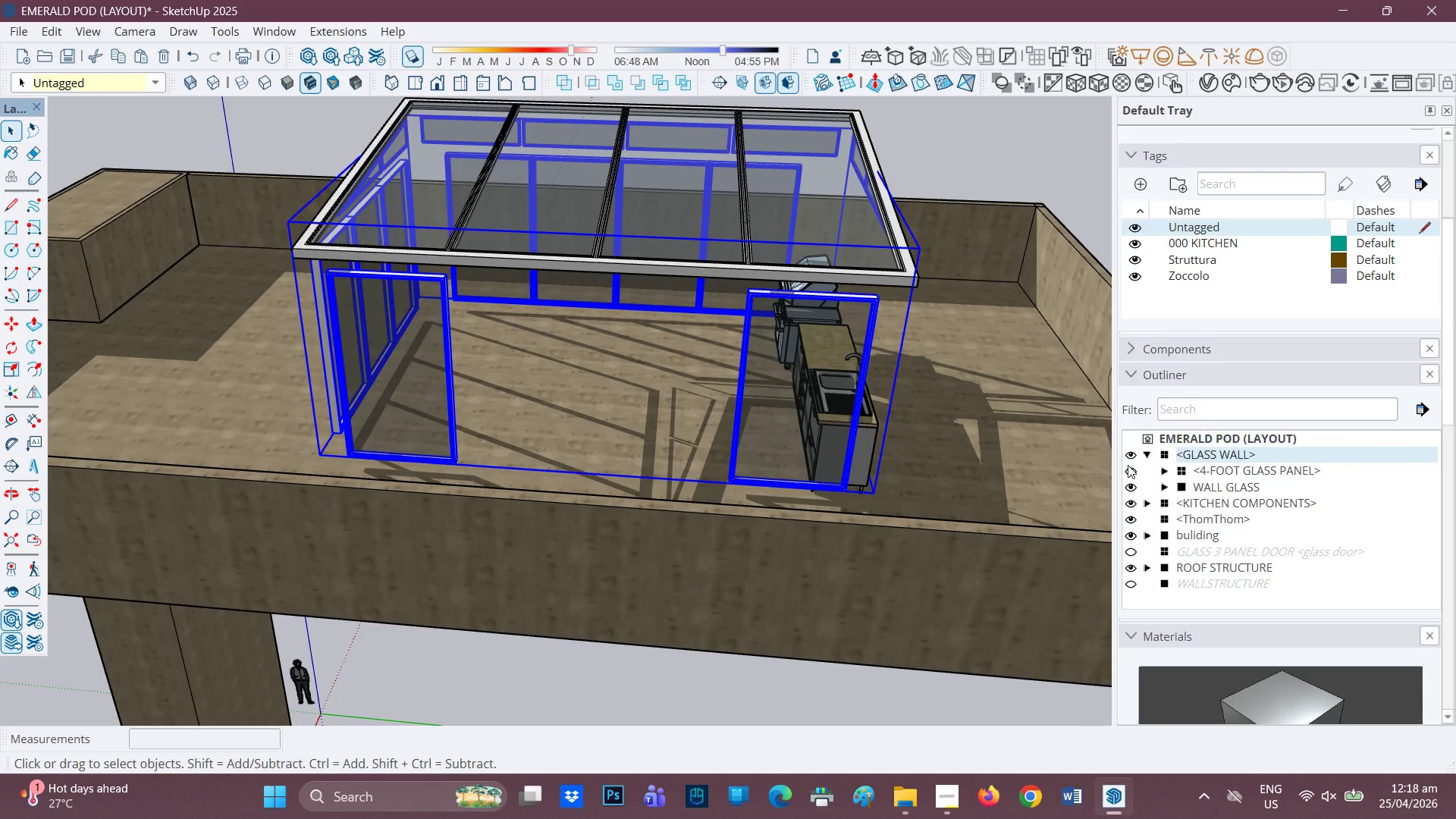 
left_click([1129, 457])
 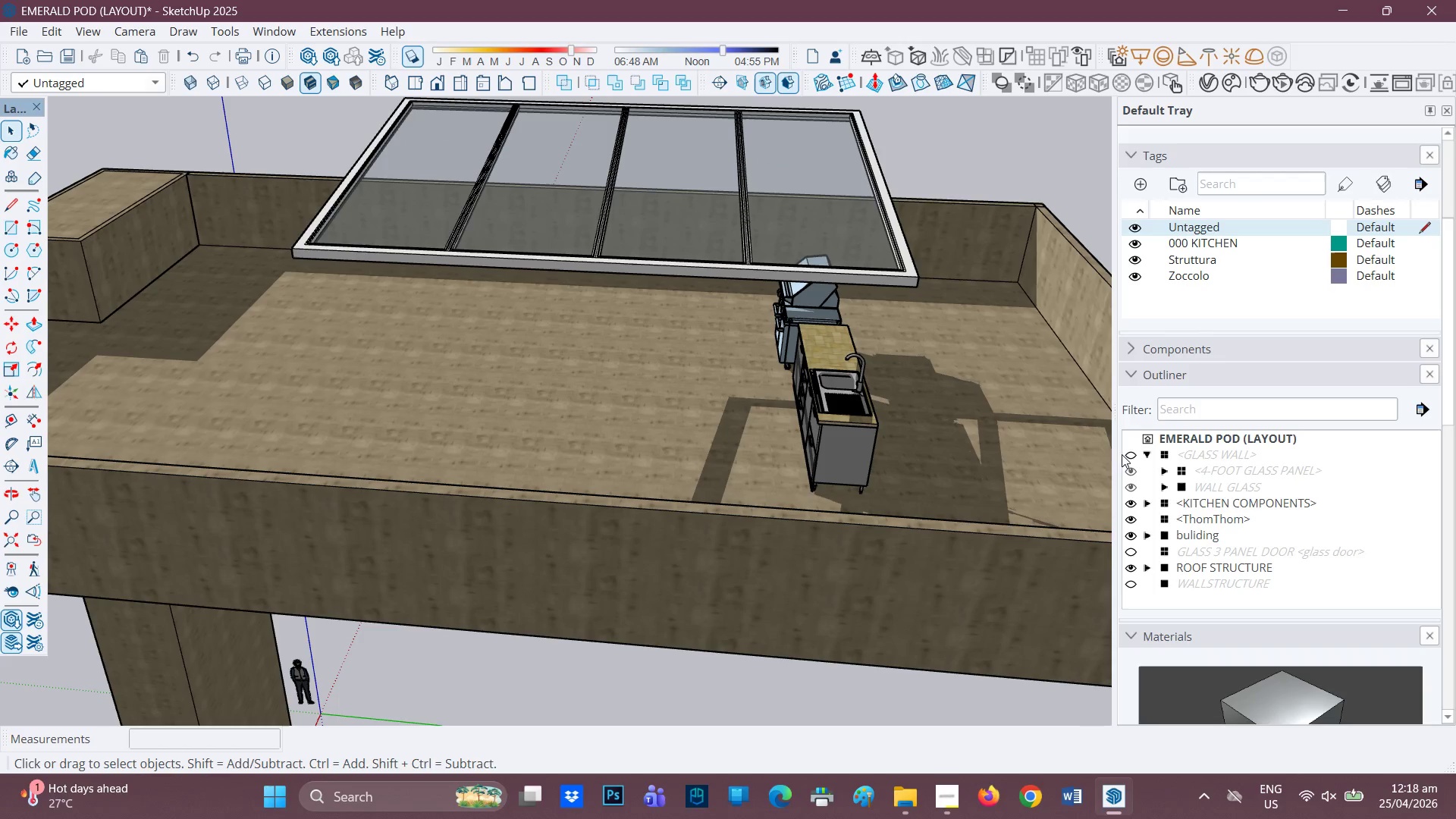 
scroll: coordinate [789, 353], scroll_direction: down, amount: 2.0
 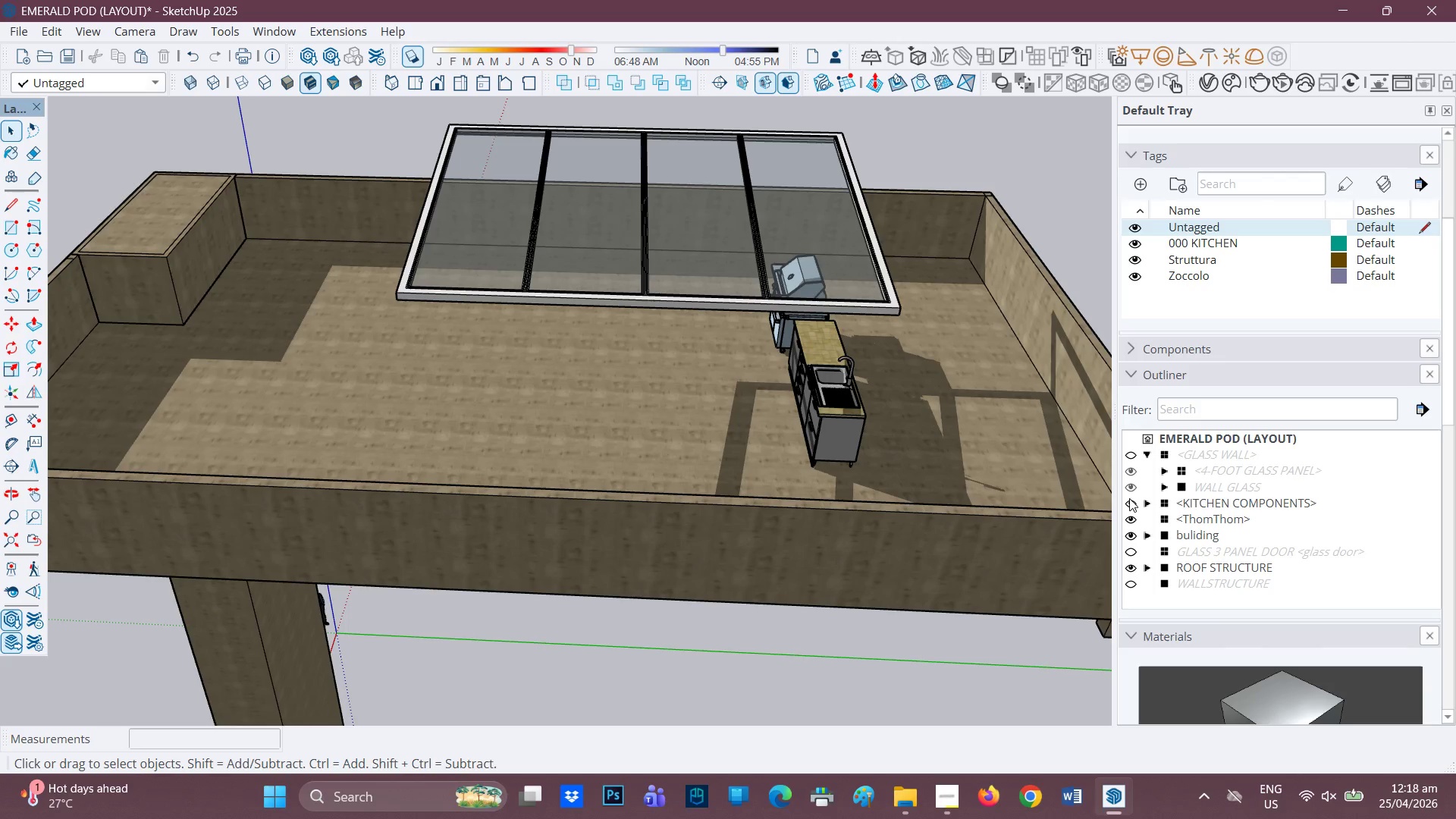 
wait(6.68)
 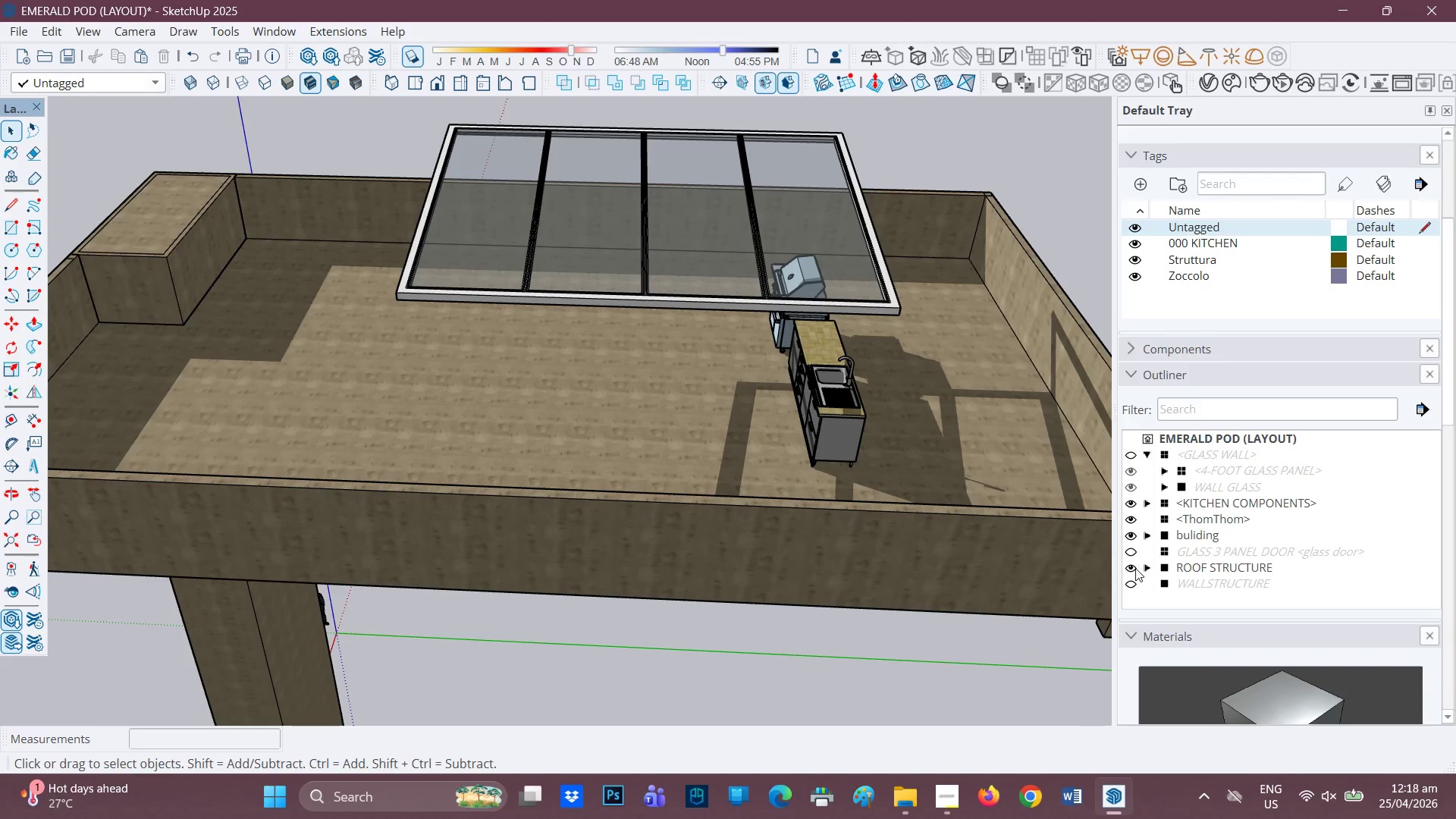 
left_click([1131, 505])
 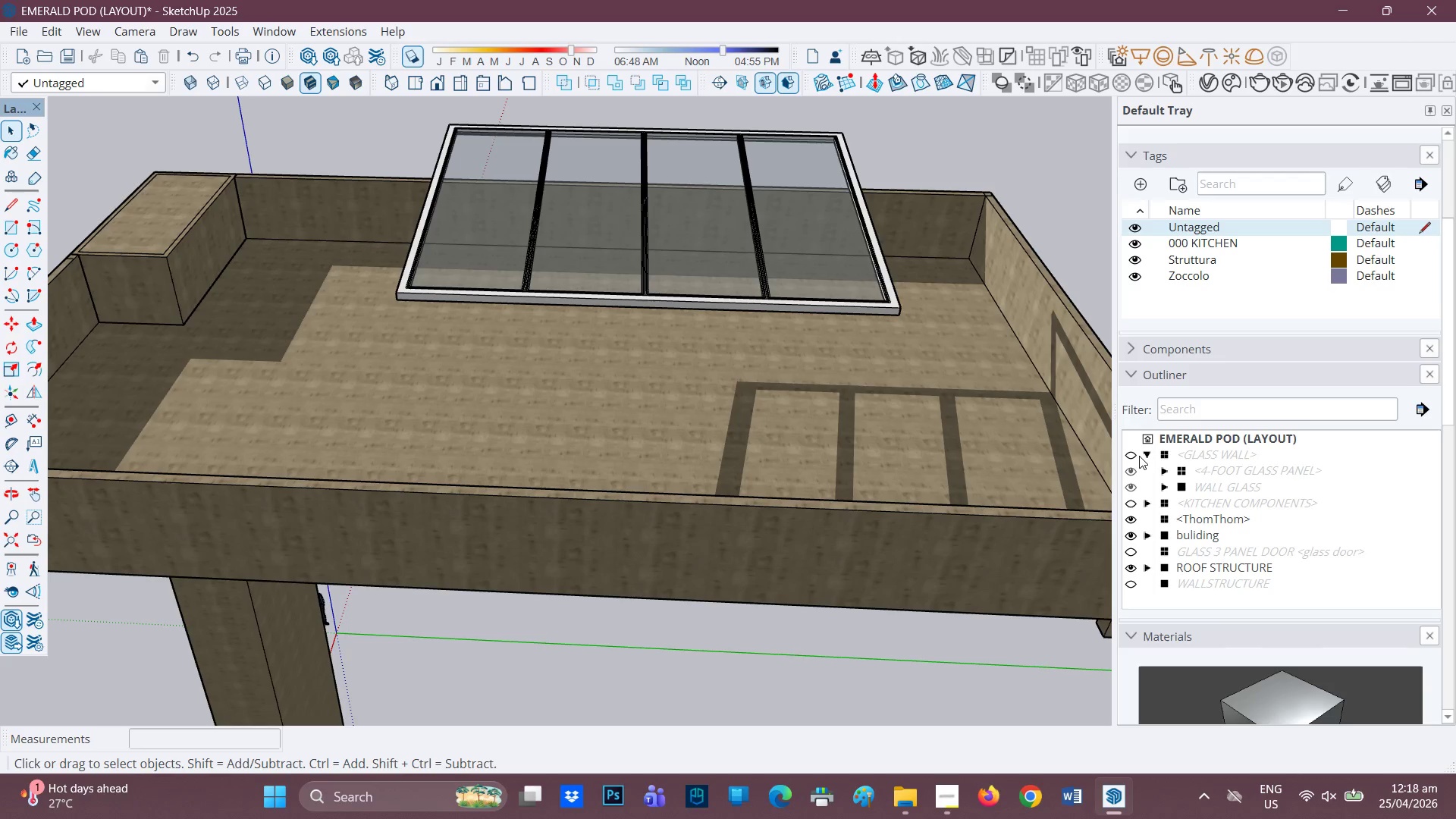 
left_click([1138, 454])
 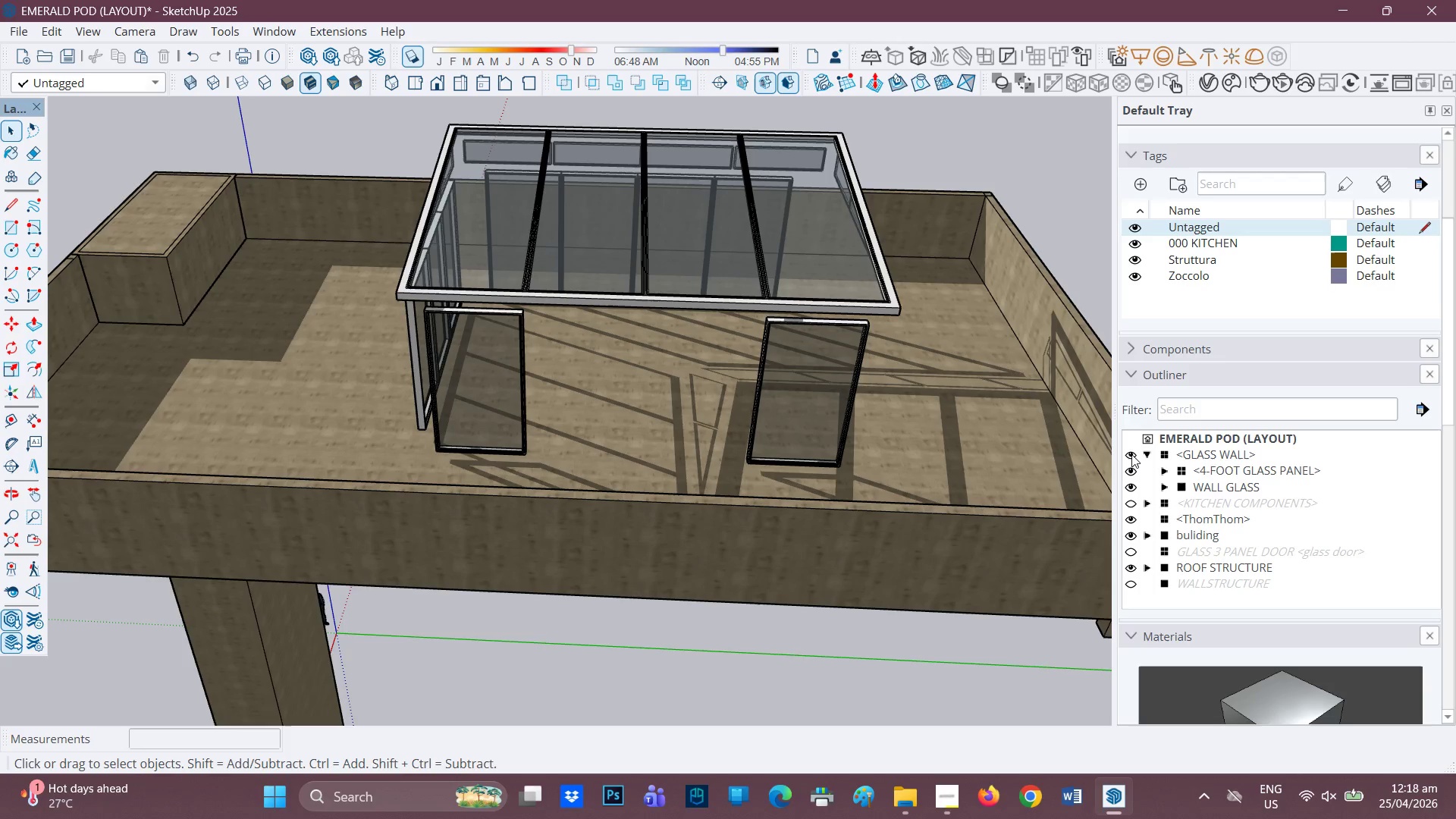 
left_click([1131, 454])
 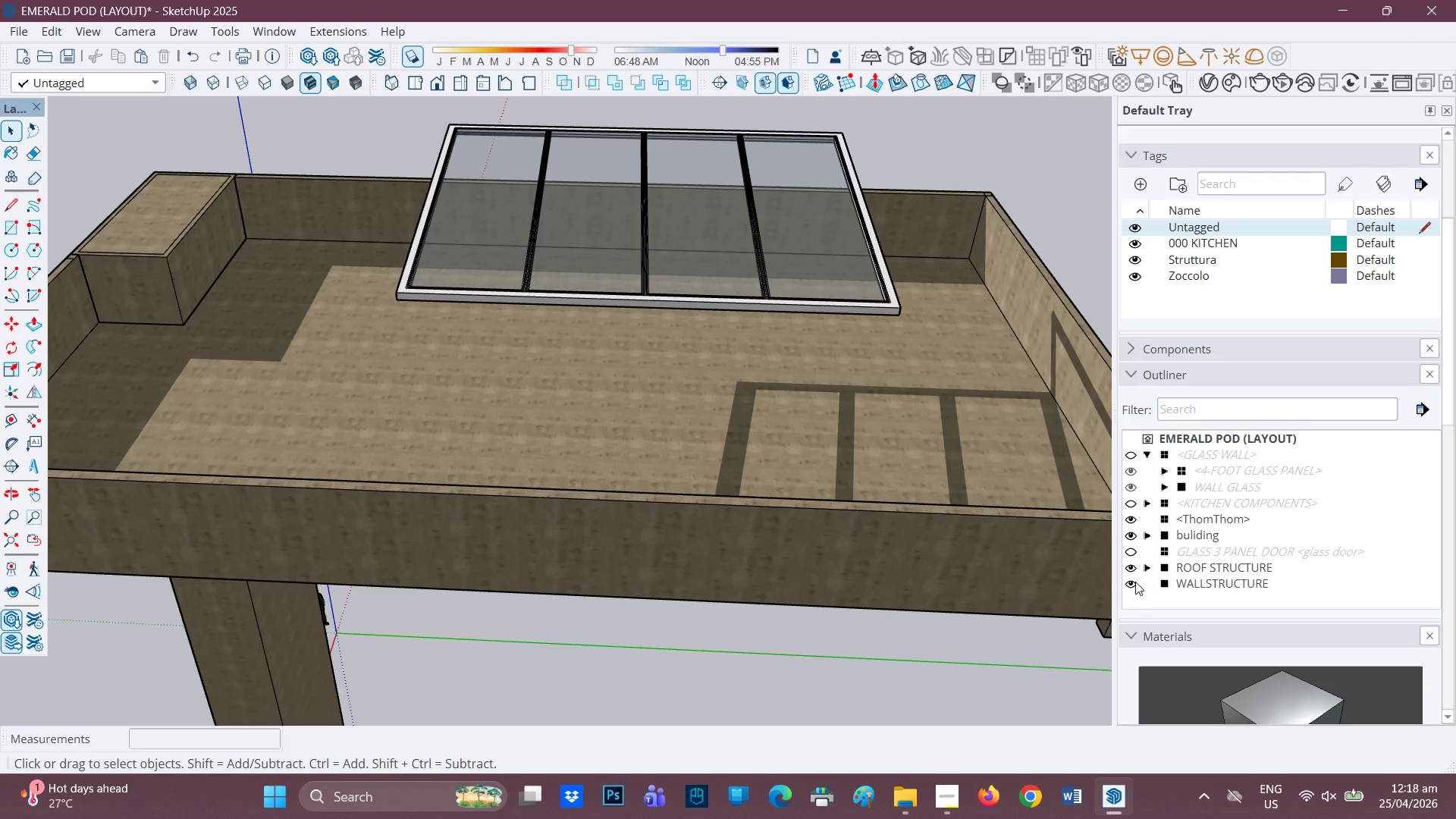 
scroll: coordinate [413, 265], scroll_direction: up, amount: 8.0
 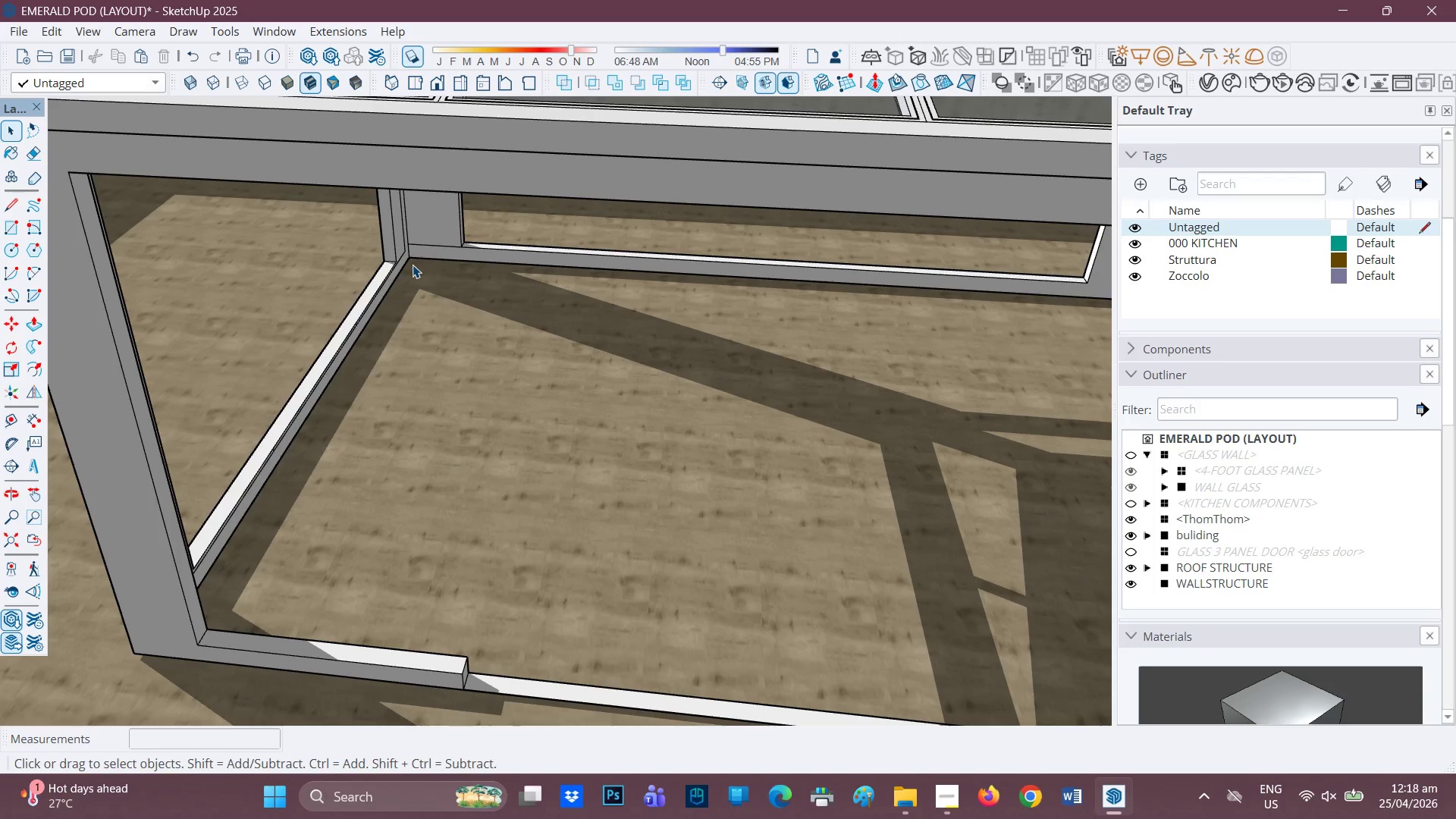 
key(R)
 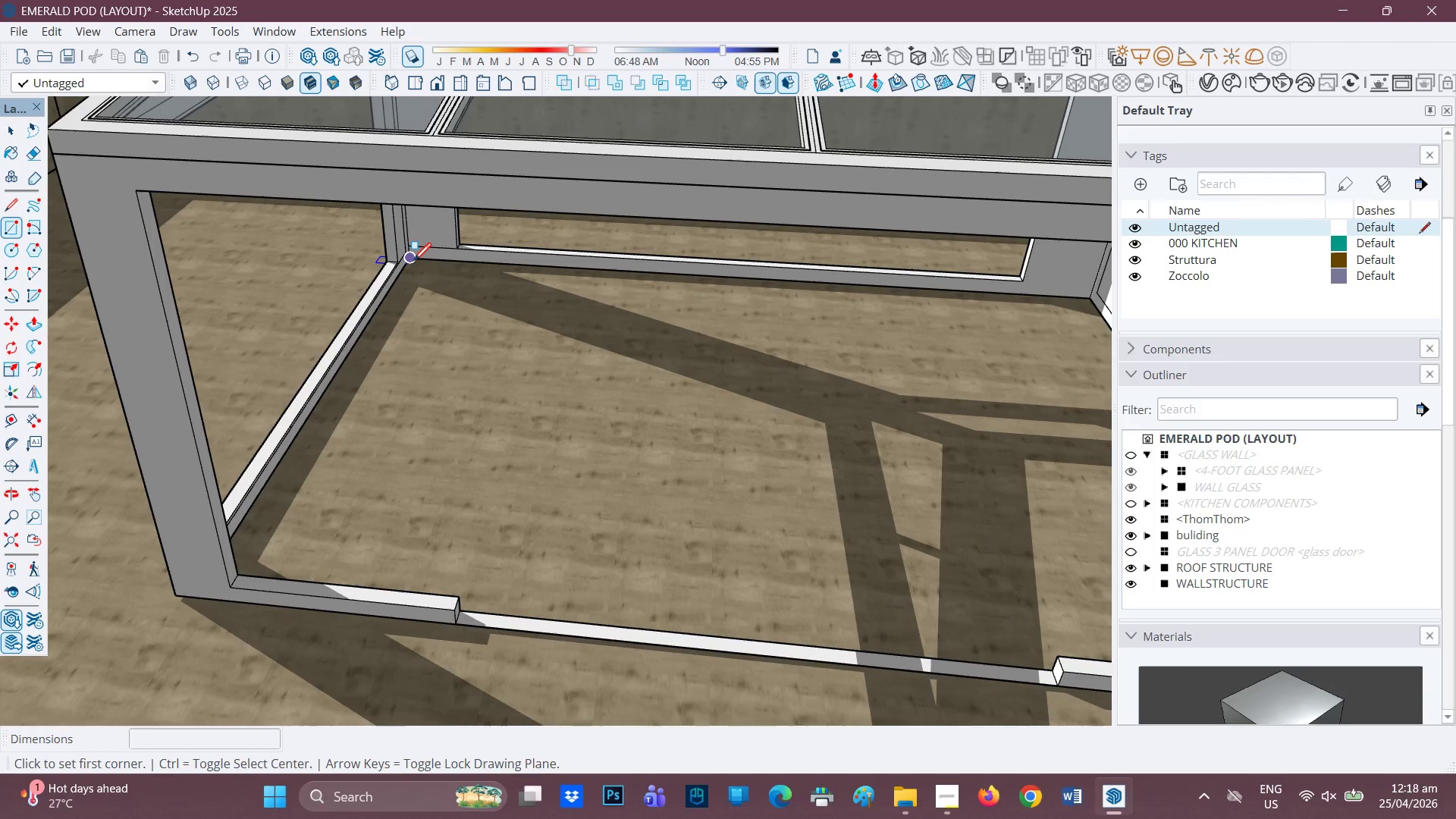 
scroll: coordinate [413, 265], scroll_direction: down, amount: 1.0
 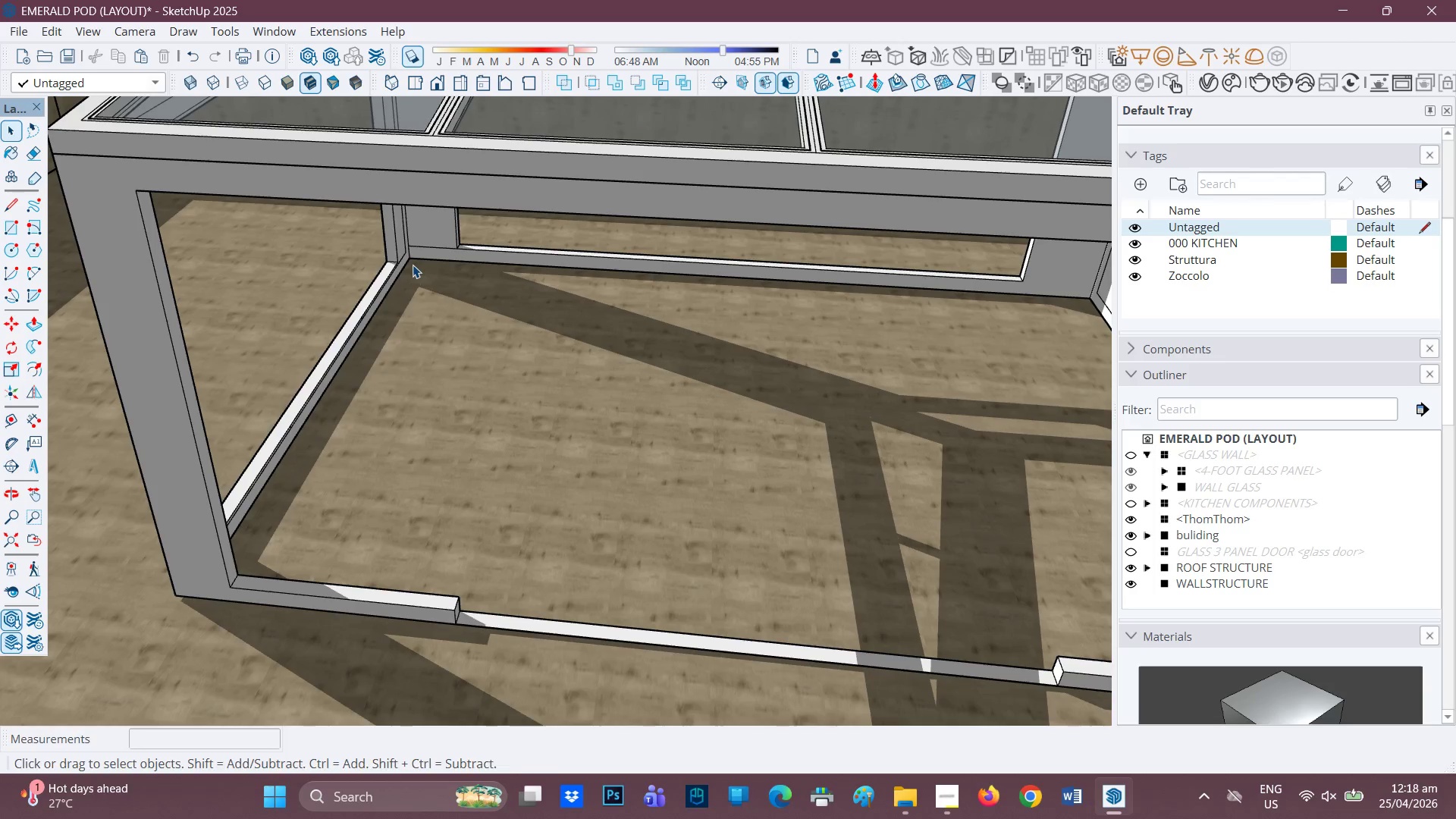 
left_click([413, 262])
 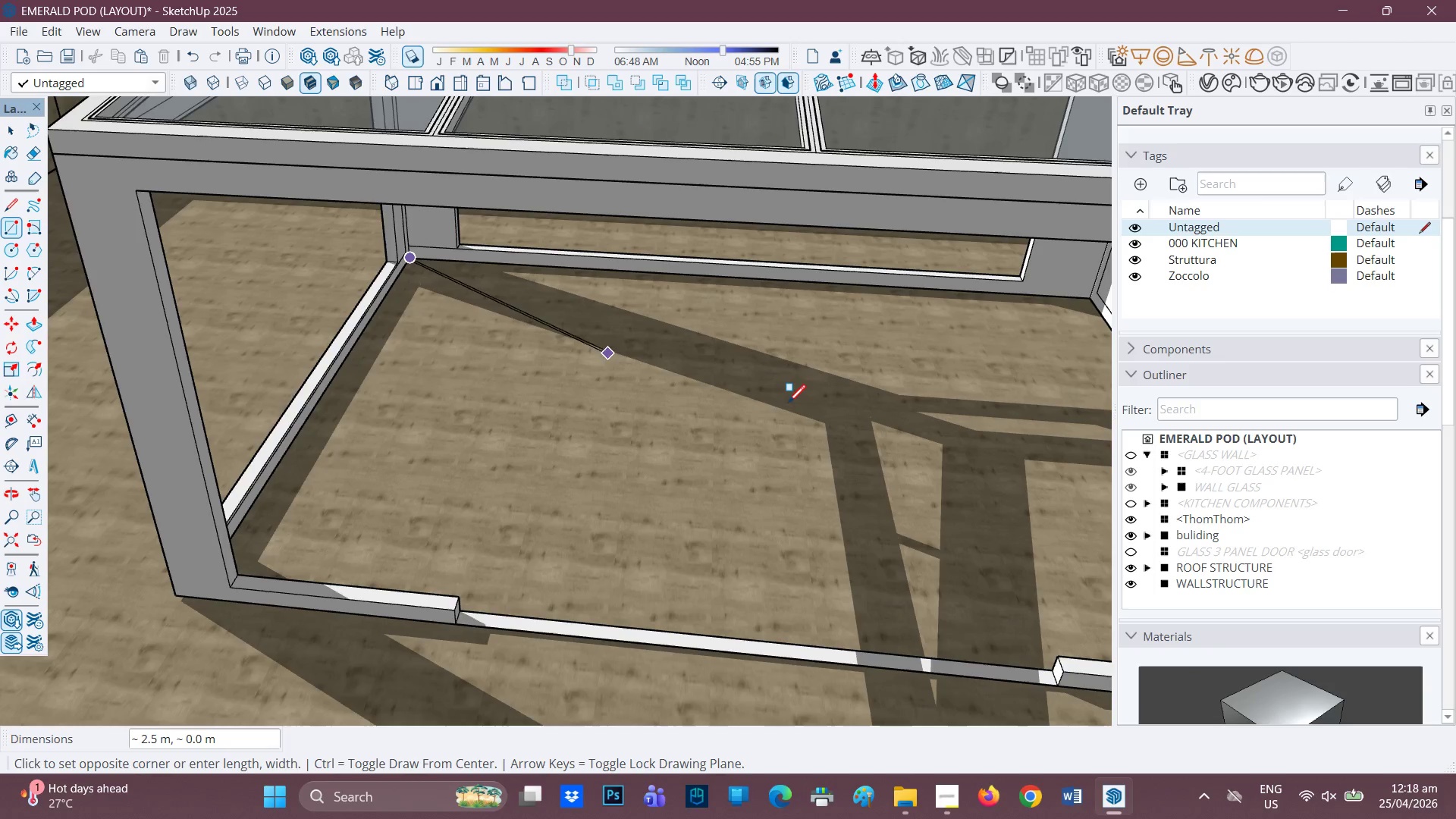 
scroll: coordinate [811, 417], scroll_direction: down, amount: 2.0
 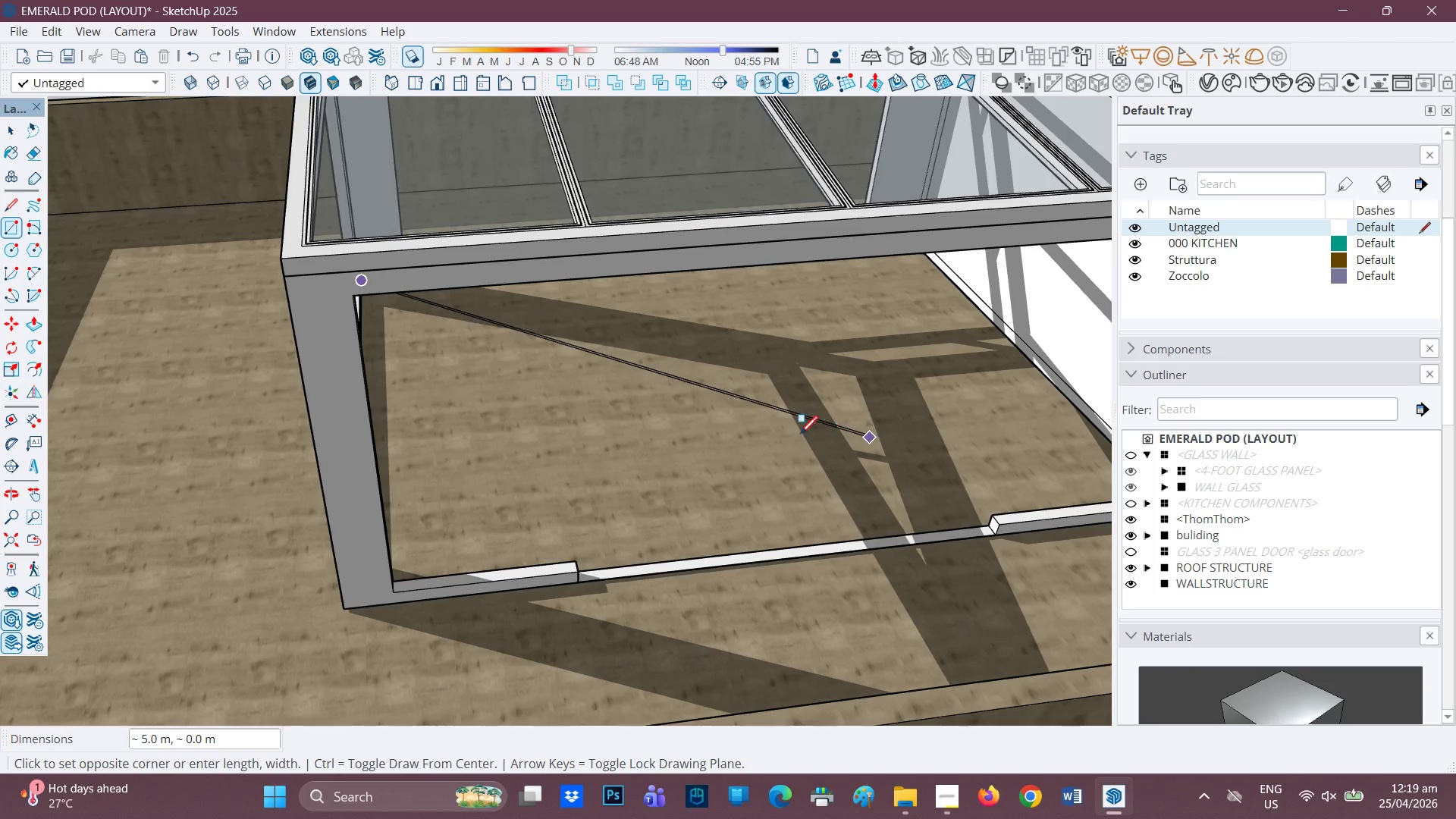 
key(Space)
 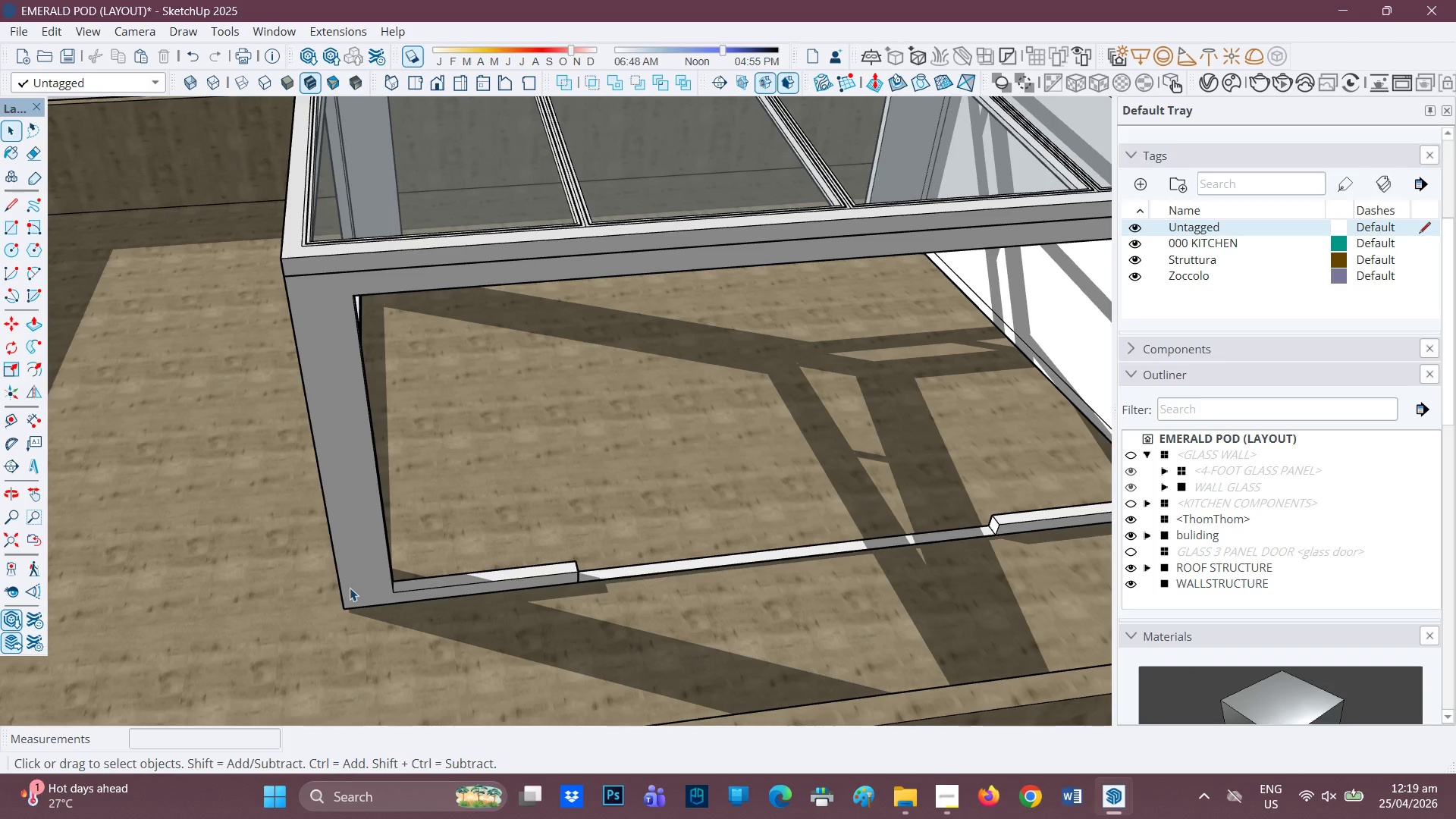 
left_click([351, 589])
 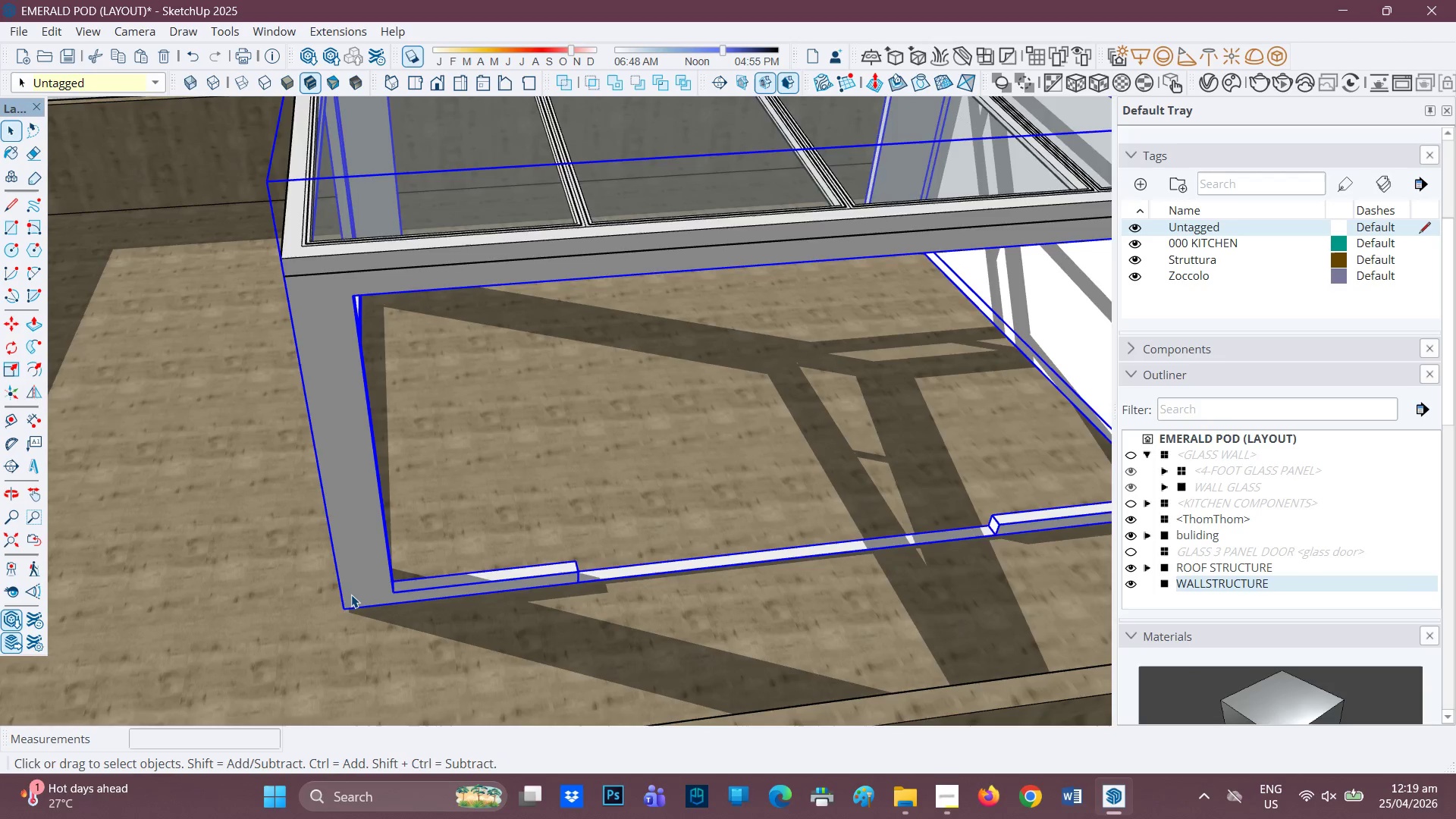 
scroll: coordinate [356, 601], scroll_direction: up, amount: 4.0
 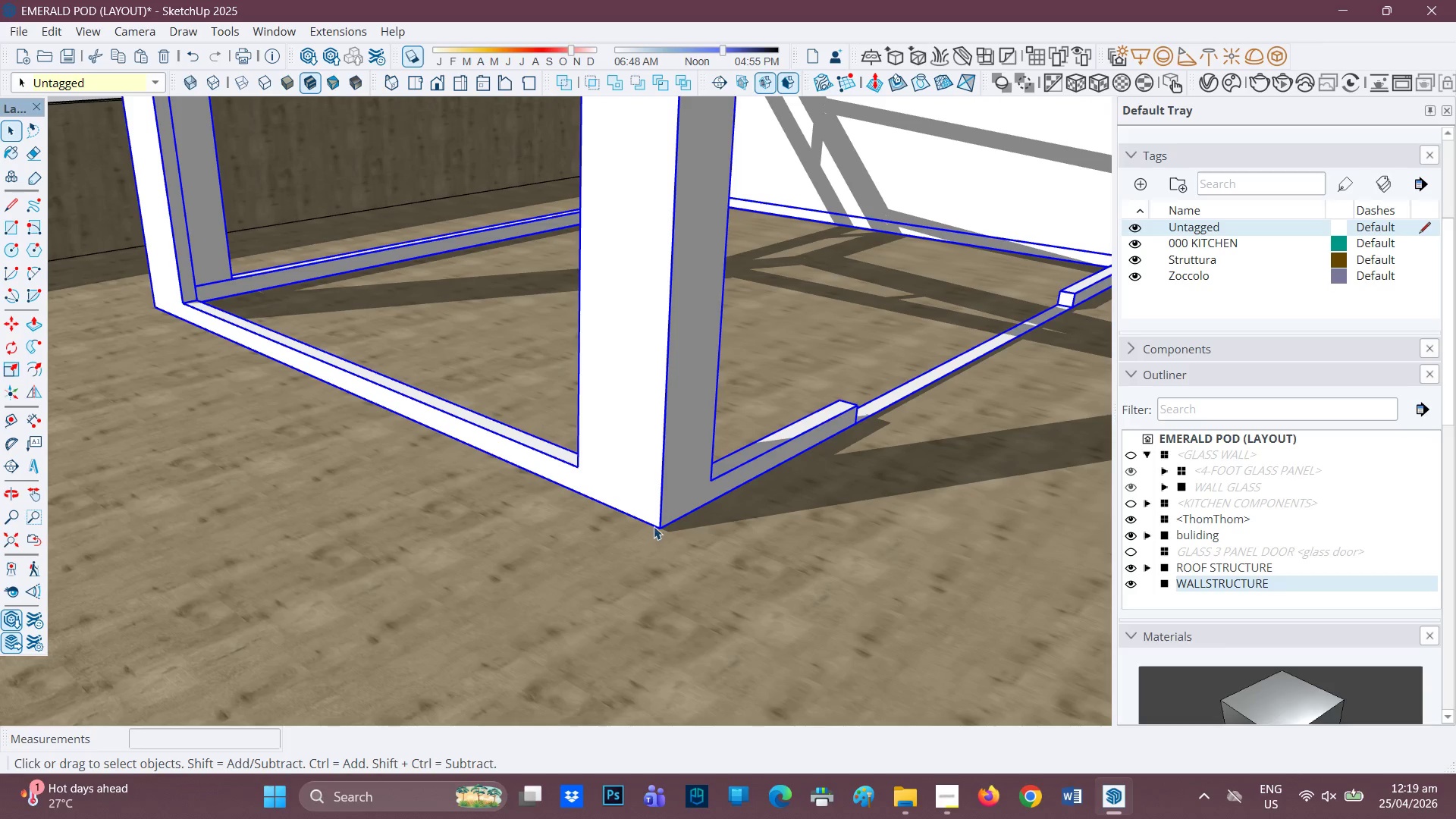 
left_click([558, 560])
 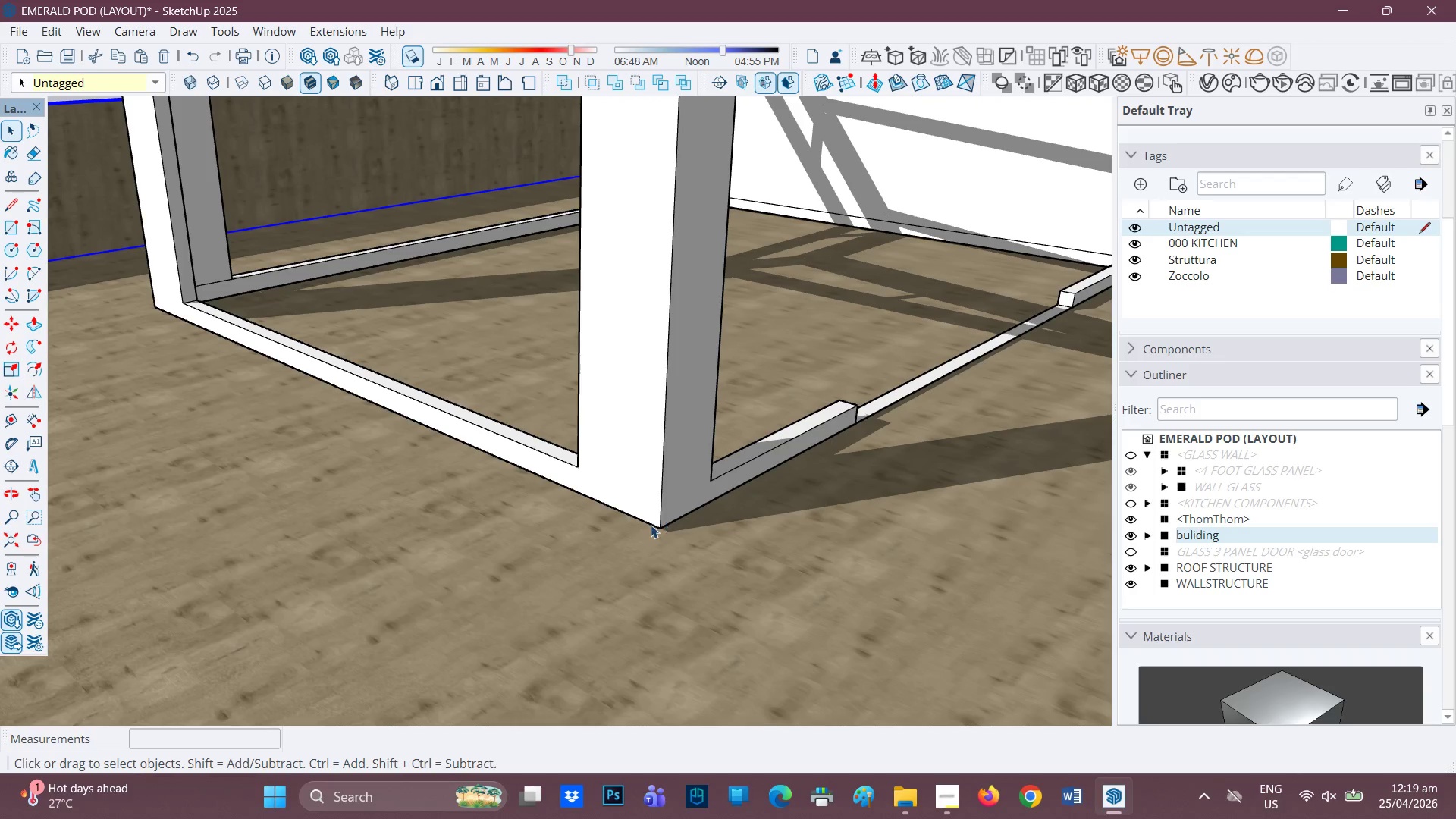 
scroll: coordinate [661, 532], scroll_direction: up, amount: 3.0
 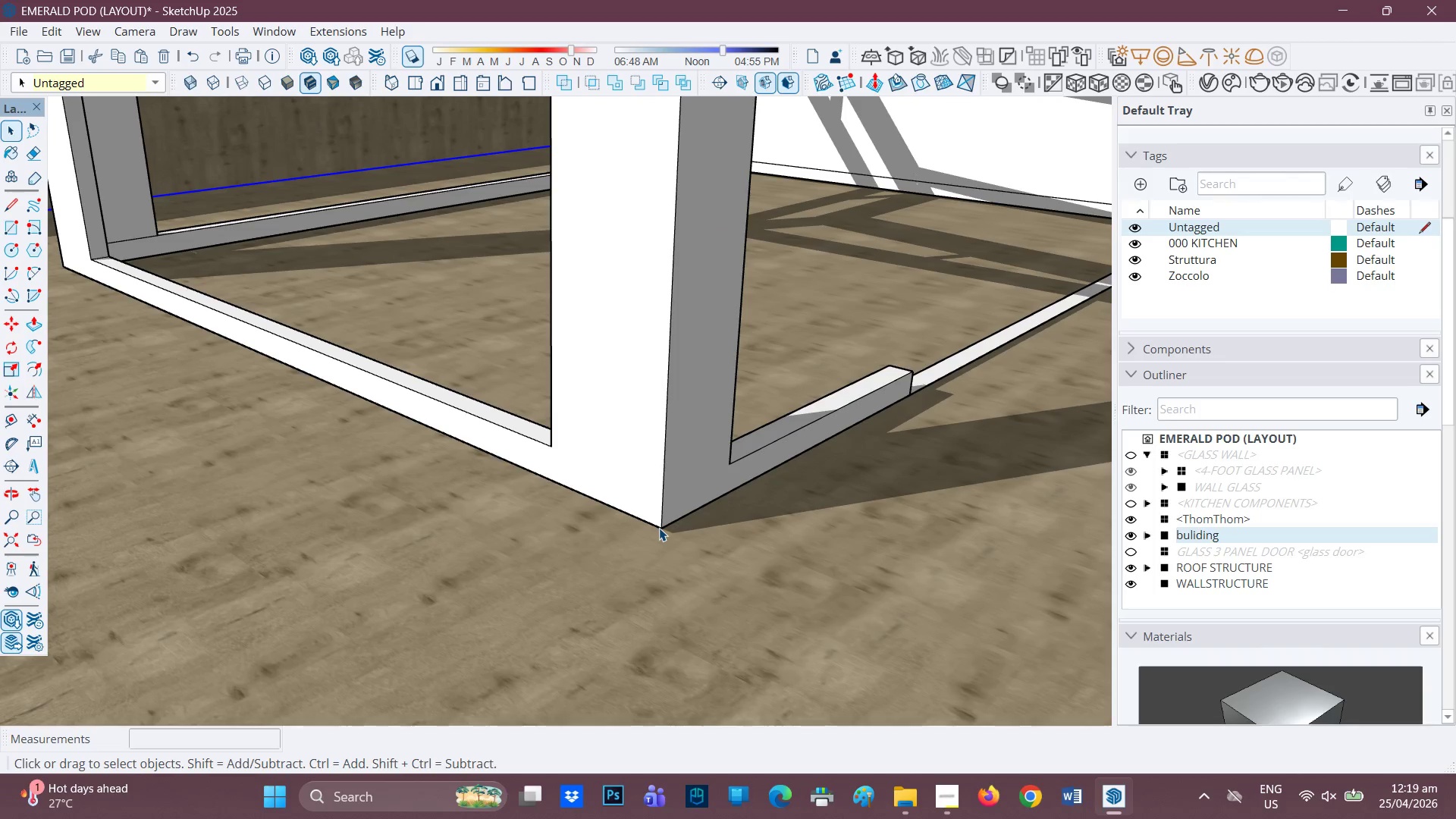 
key(R)
 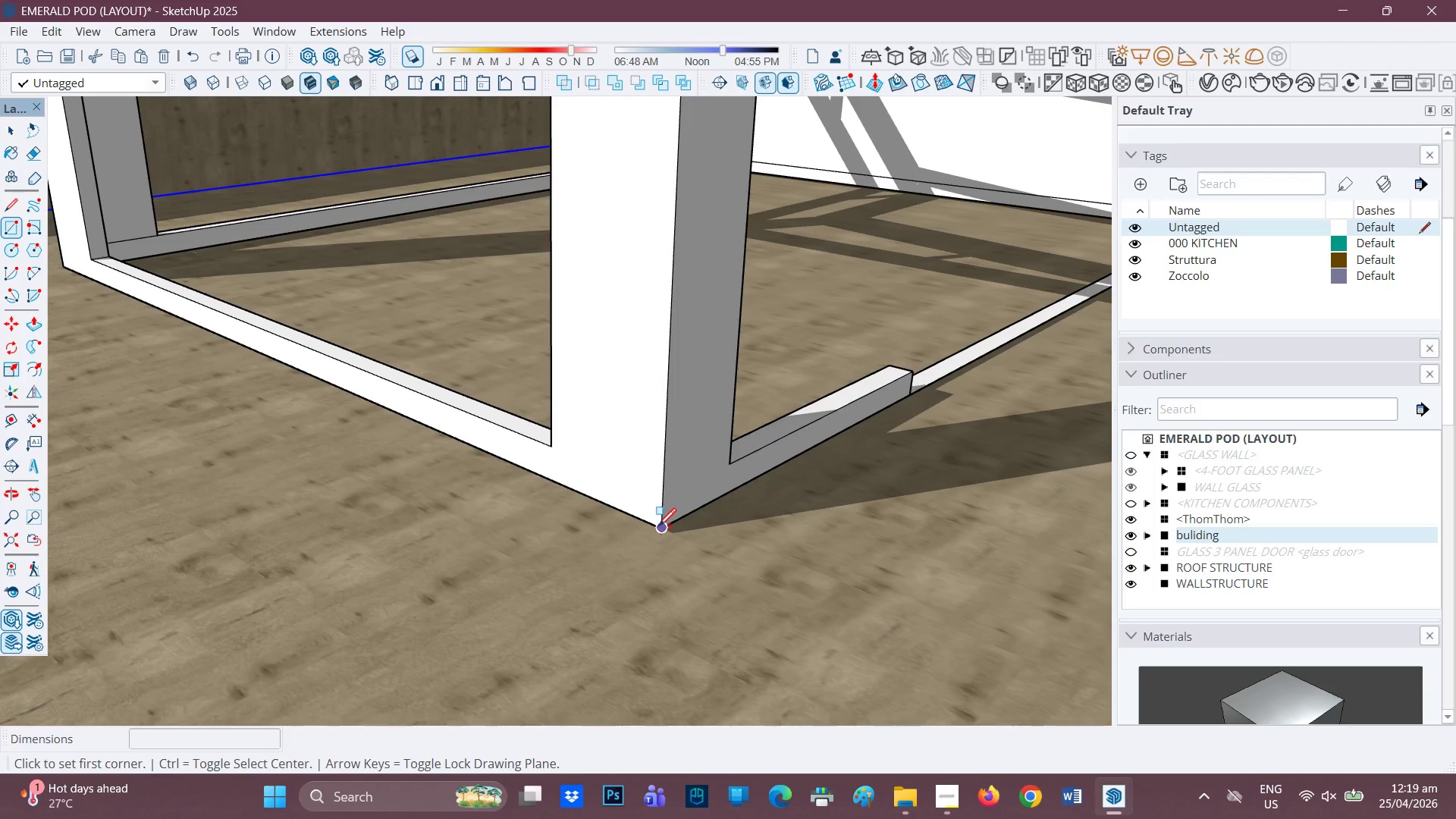 
left_click([658, 528])
 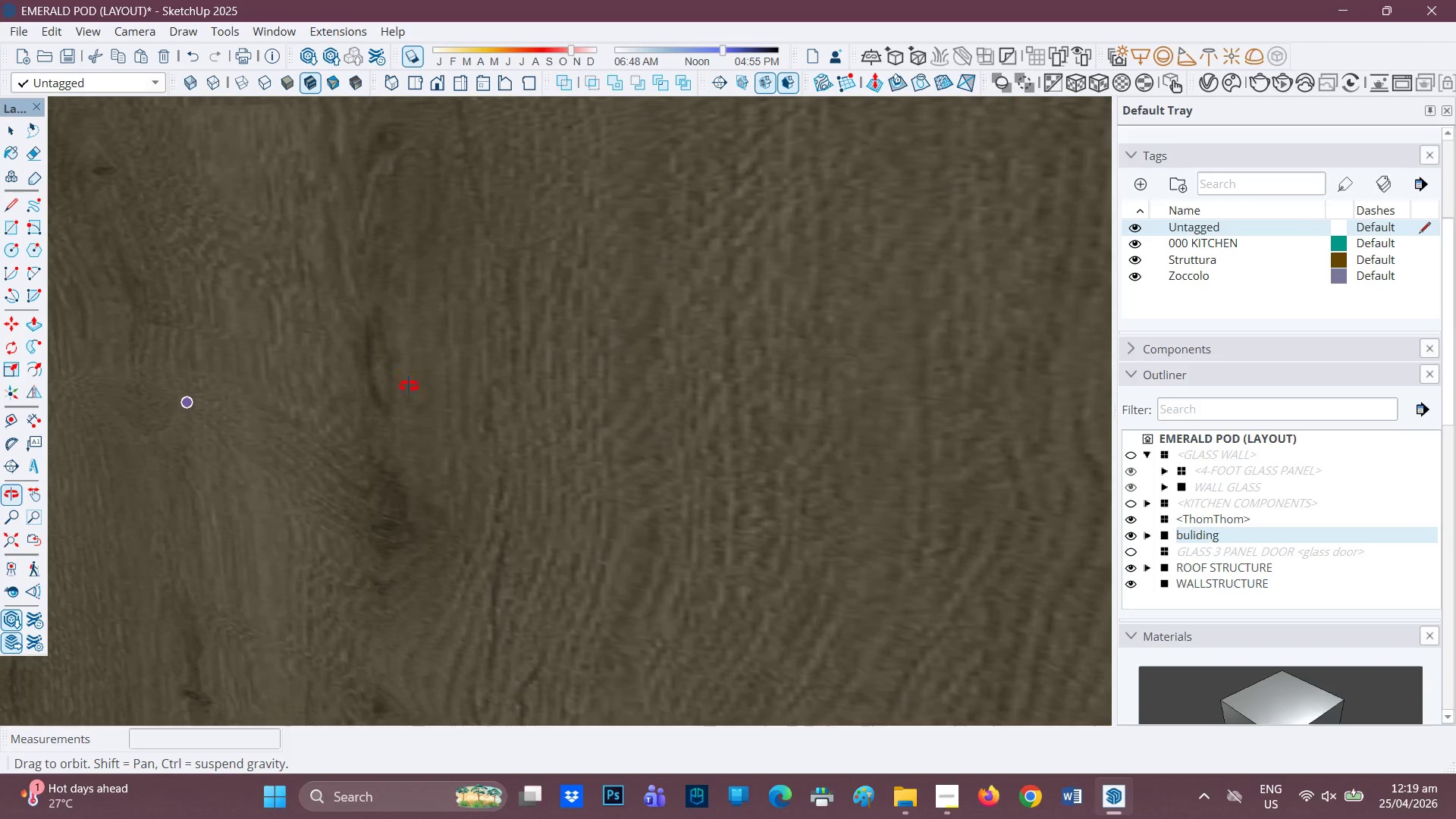 
scroll: coordinate [868, 441], scroll_direction: down, amount: 6.0
 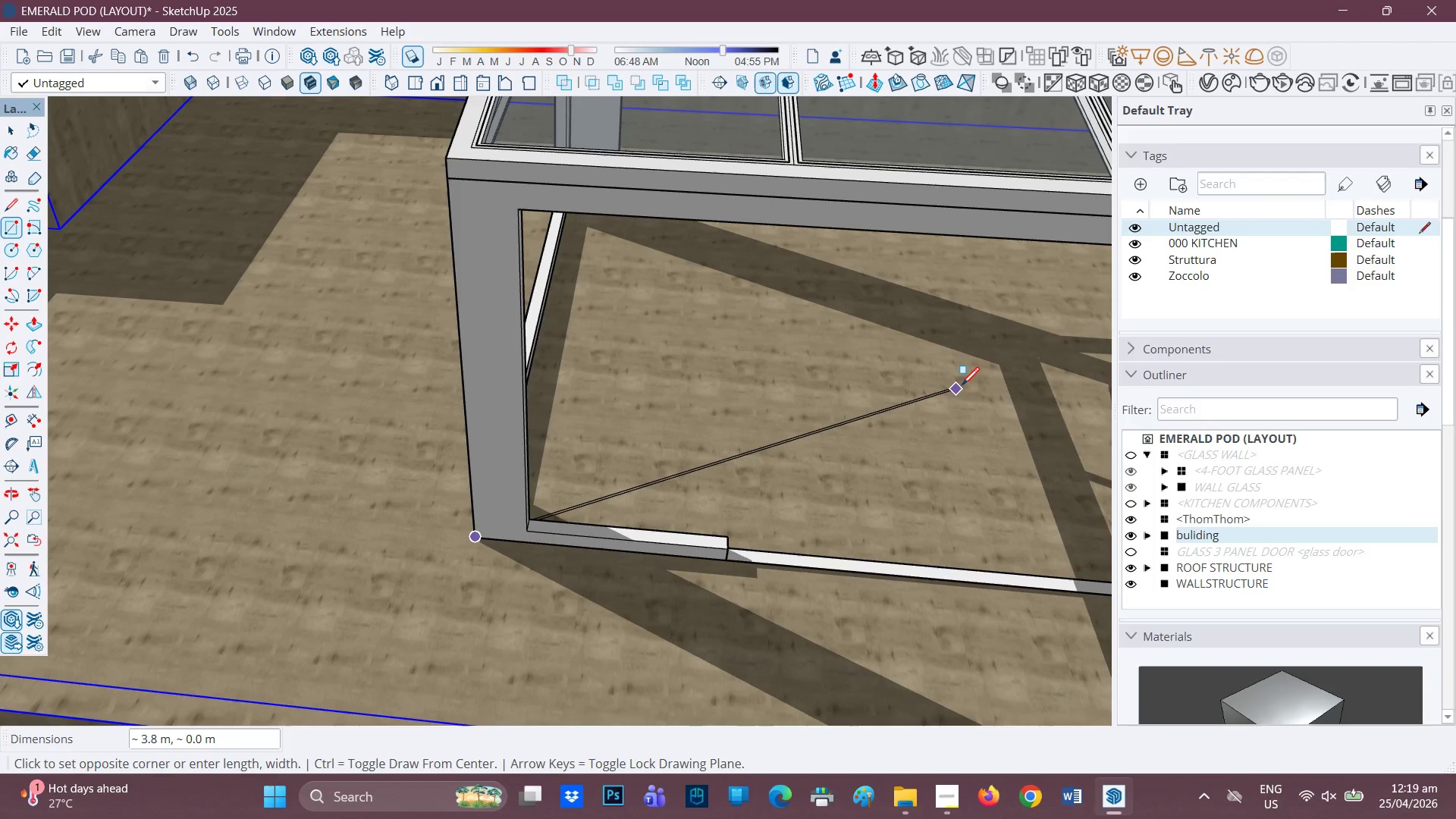 
type(HH)
 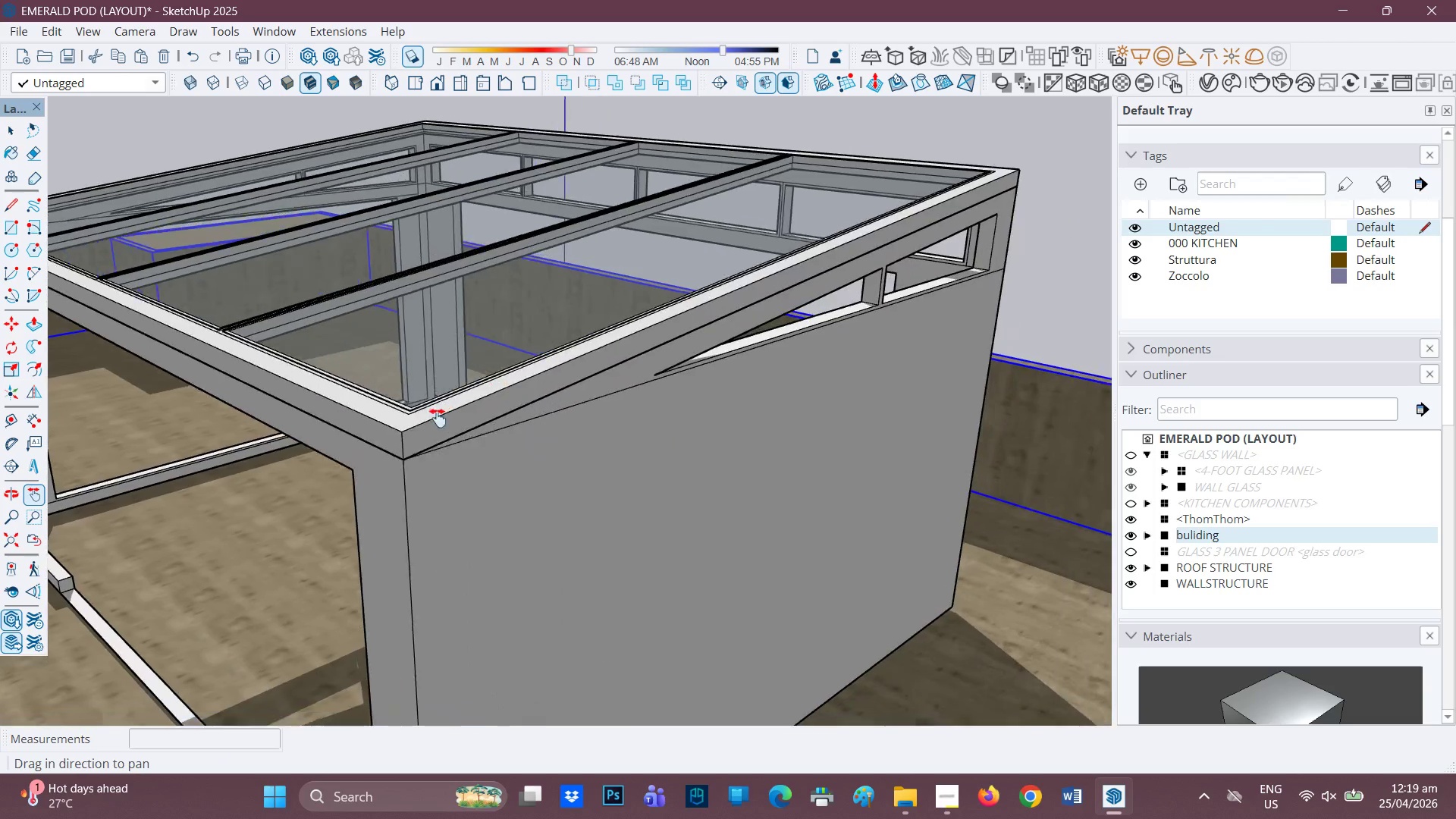 
left_click_drag(start_coordinate=[960, 385], to_coordinate=[339, 529])
 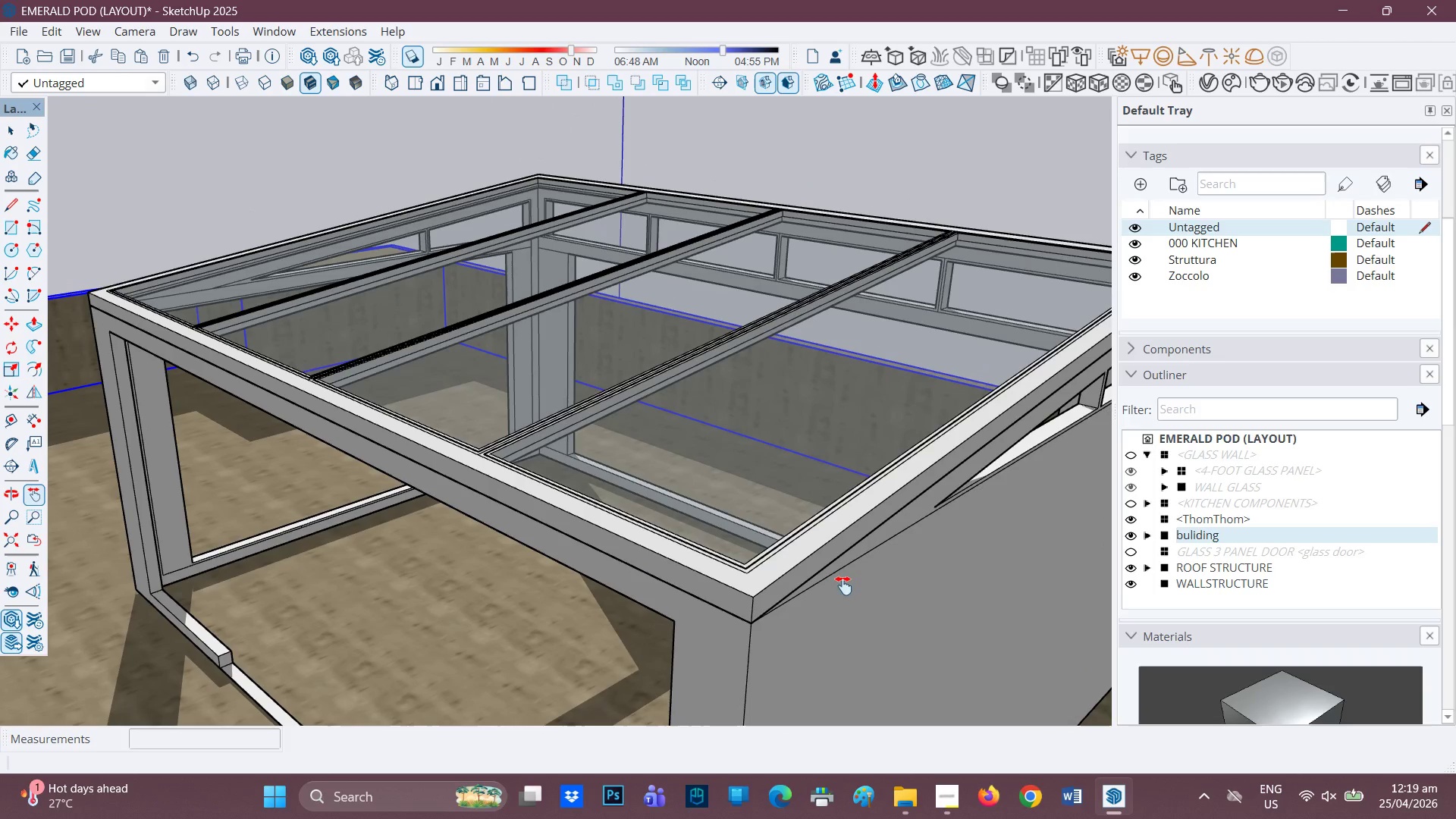 
left_click_drag(start_coordinate=[882, 580], to_coordinate=[315, 325])
 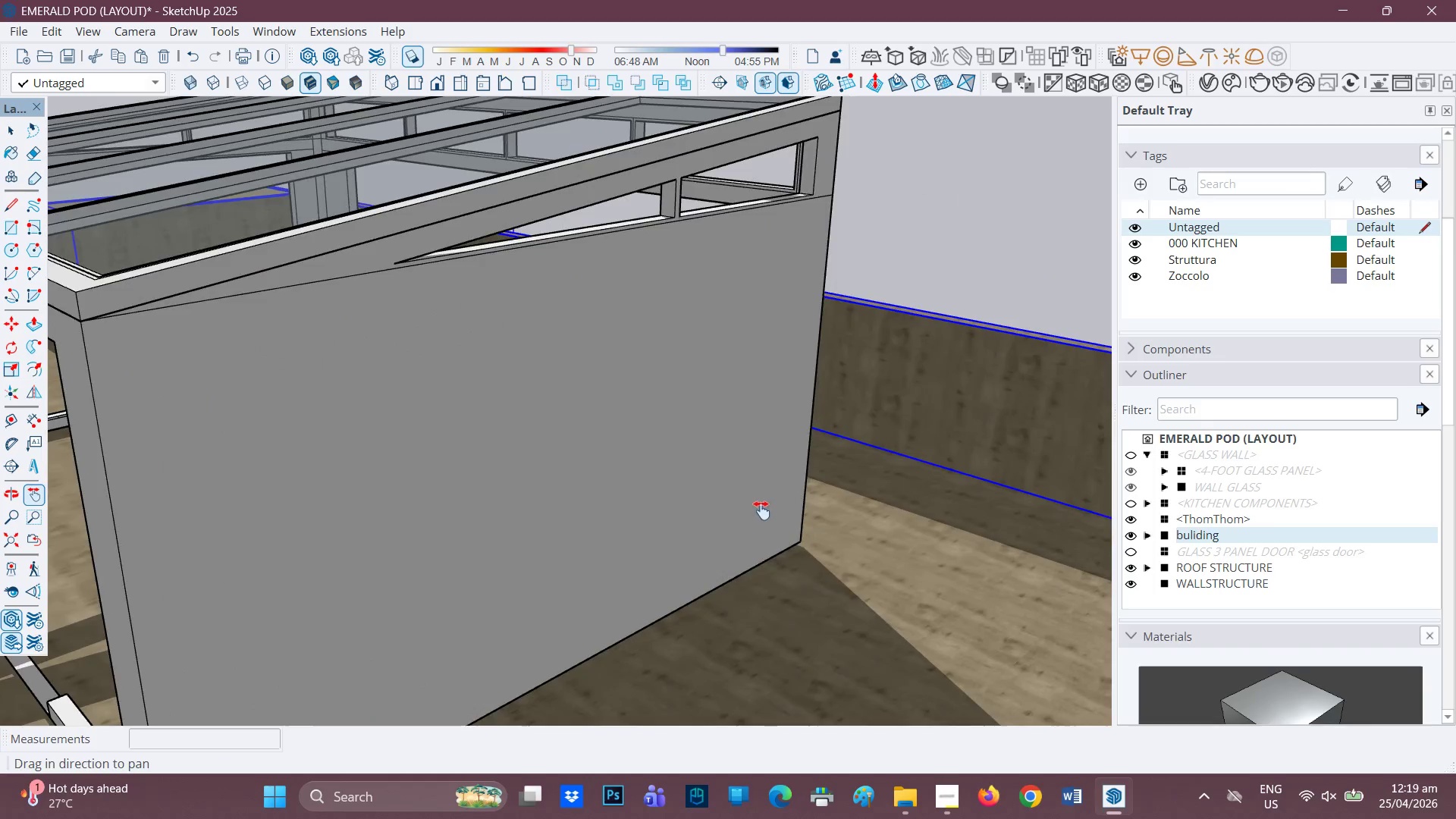 
scroll: coordinate [817, 556], scroll_direction: up, amount: 4.0
 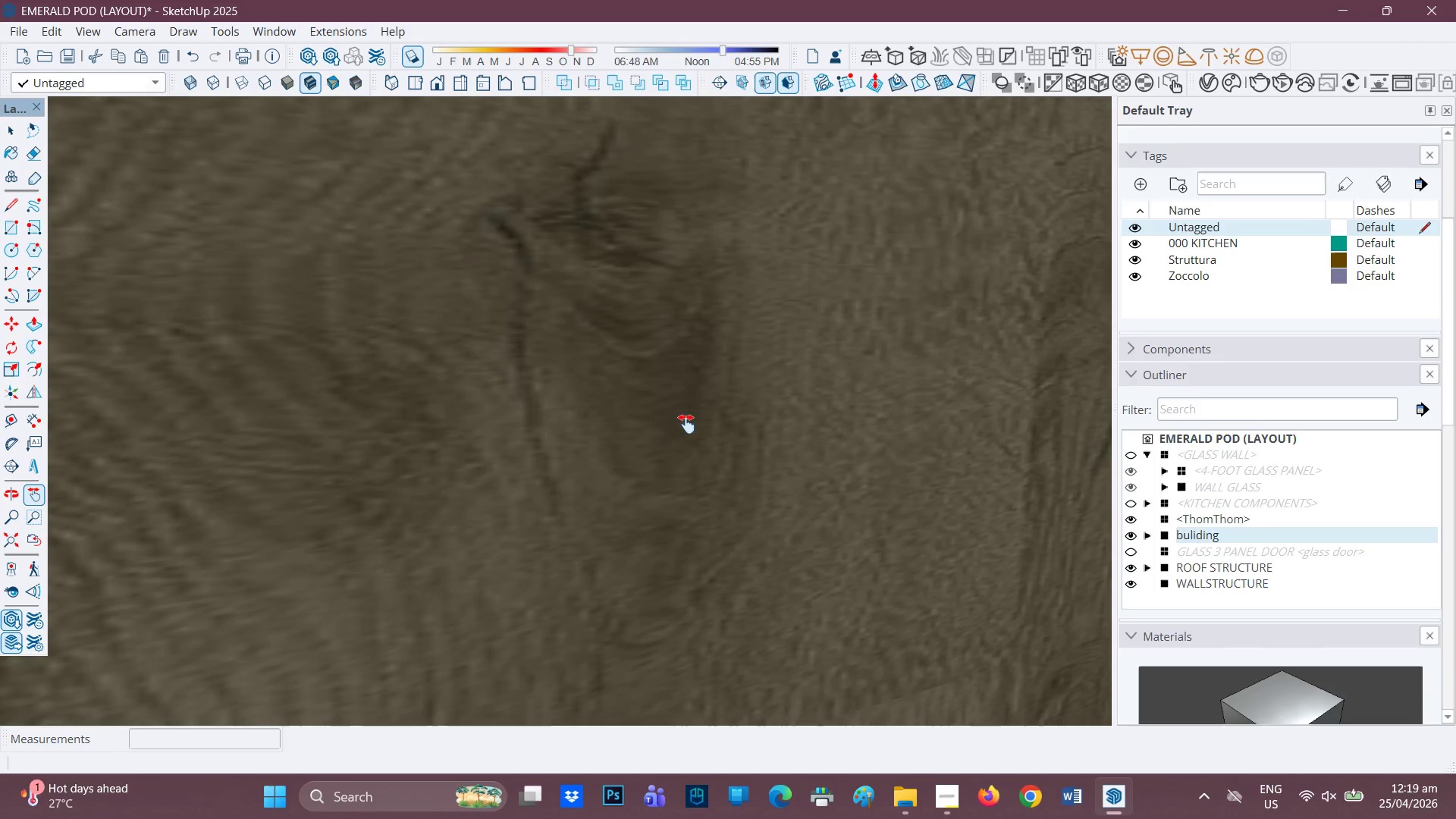 
left_click_drag(start_coordinate=[626, 382], to_coordinate=[1012, 787])
 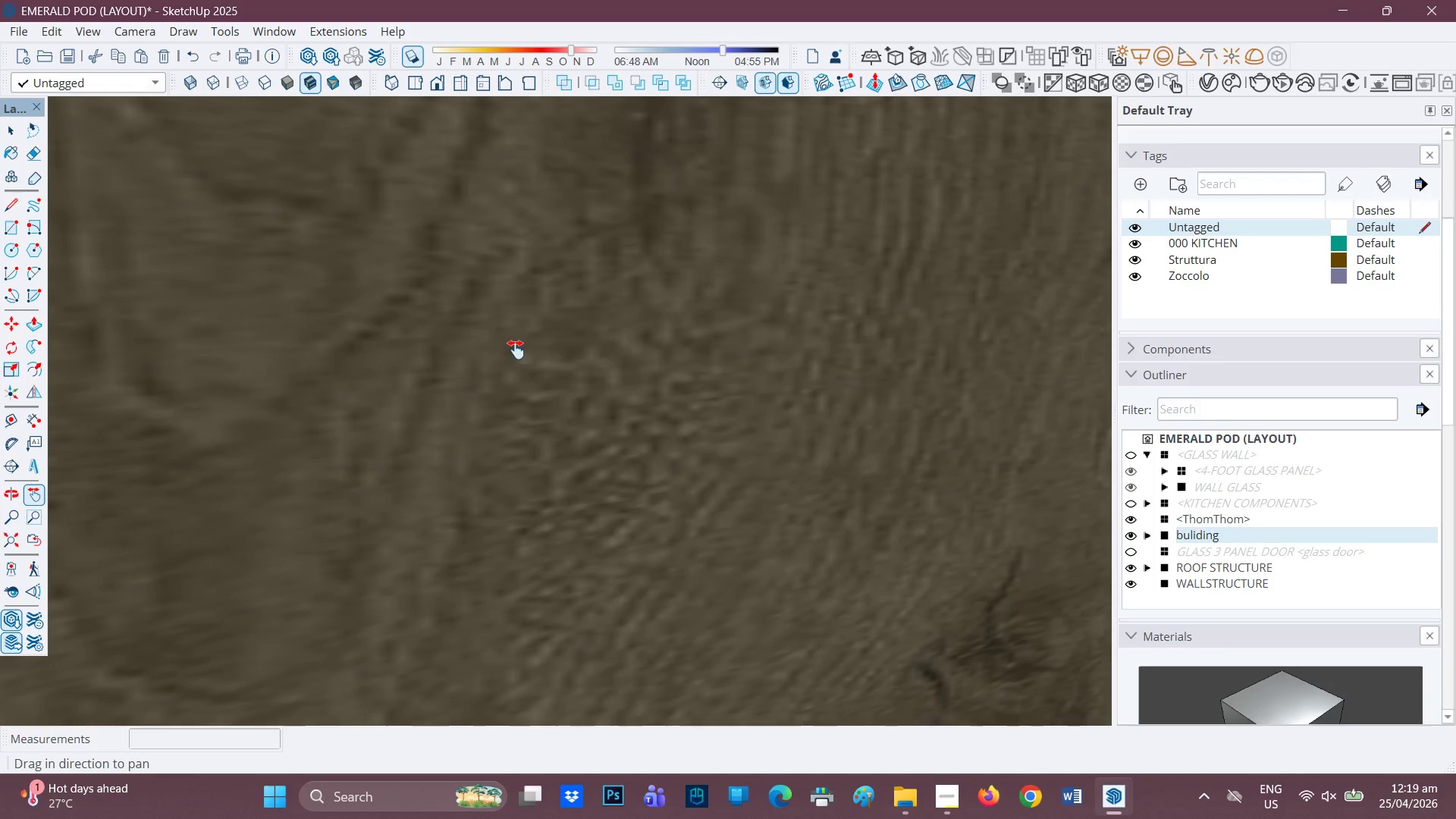 
left_click_drag(start_coordinate=[522, 359], to_coordinate=[711, 646])
 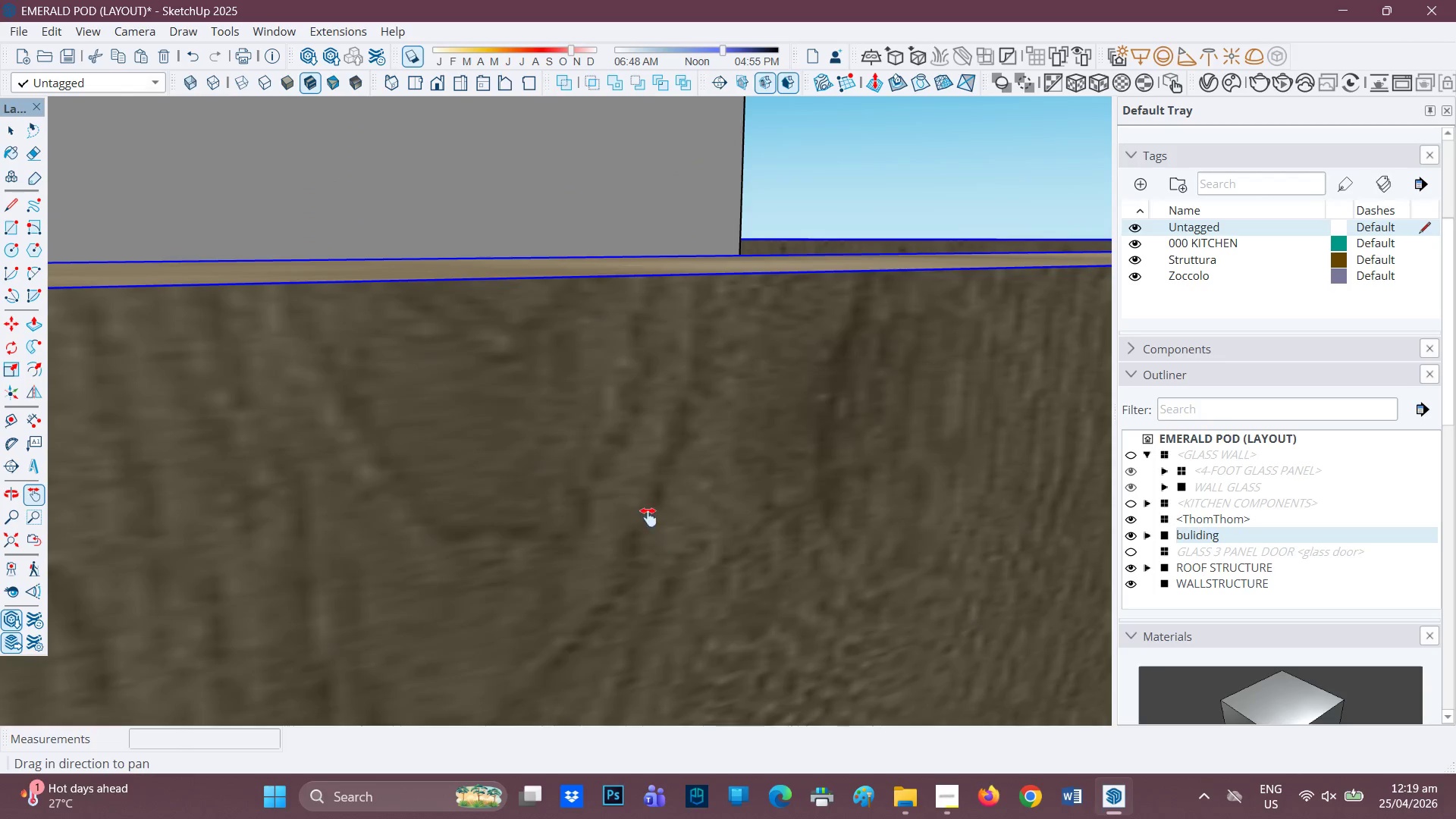 
left_click_drag(start_coordinate=[633, 395], to_coordinate=[713, 783])
 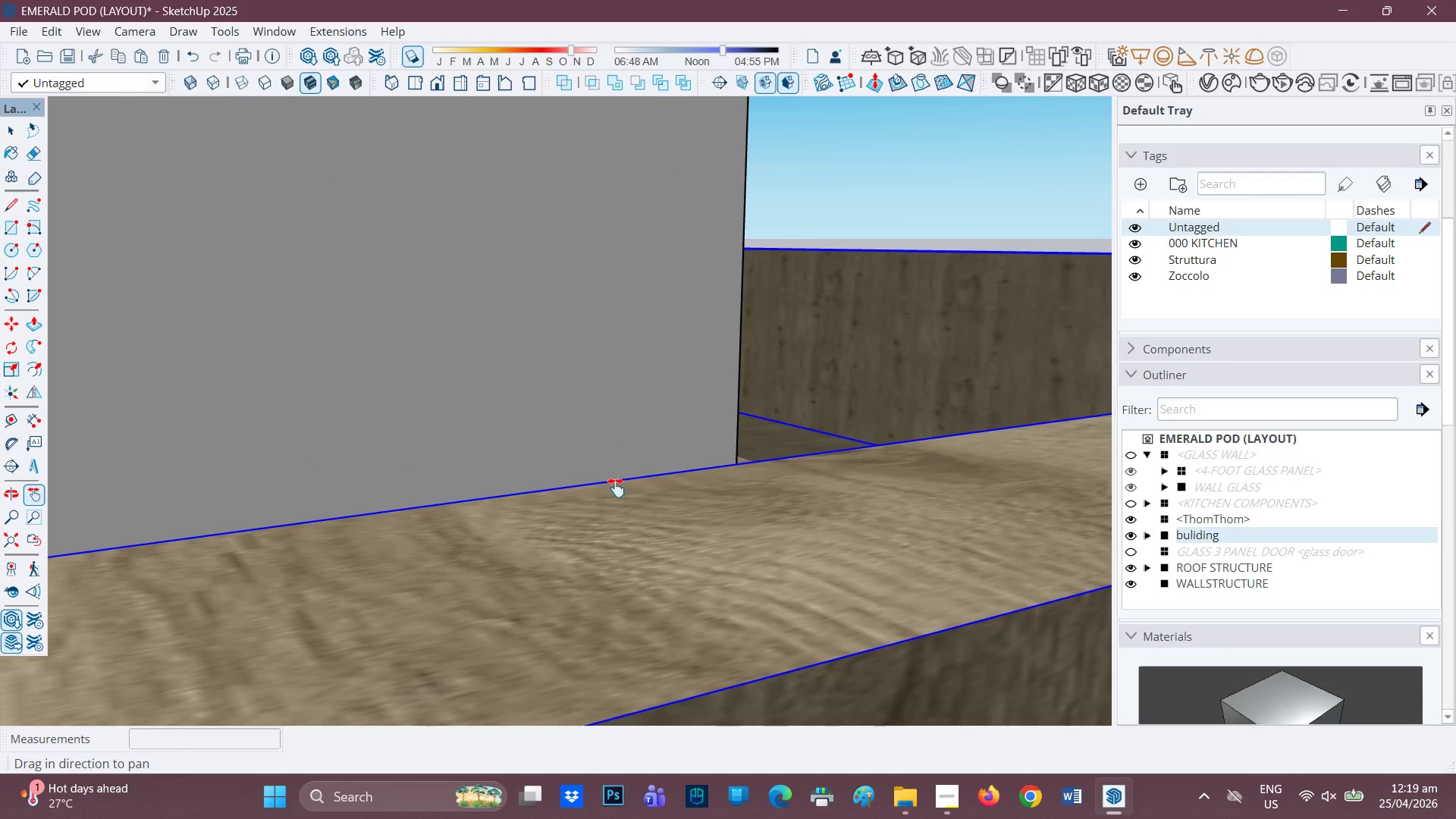 
scroll: coordinate [640, 498], scroll_direction: down, amount: 1.0
 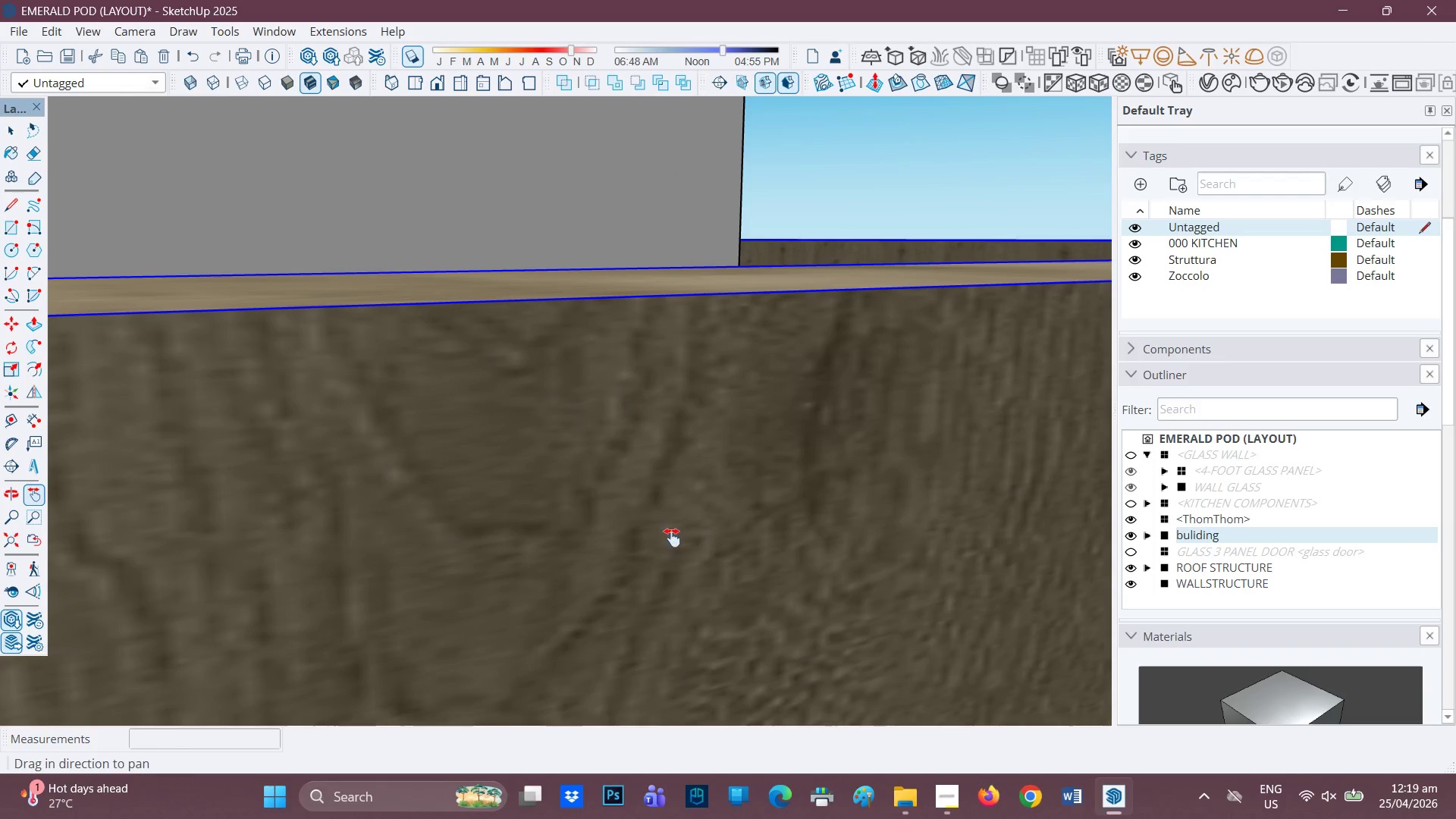 
left_click_drag(start_coordinate=[612, 469], to_coordinate=[648, 701])
 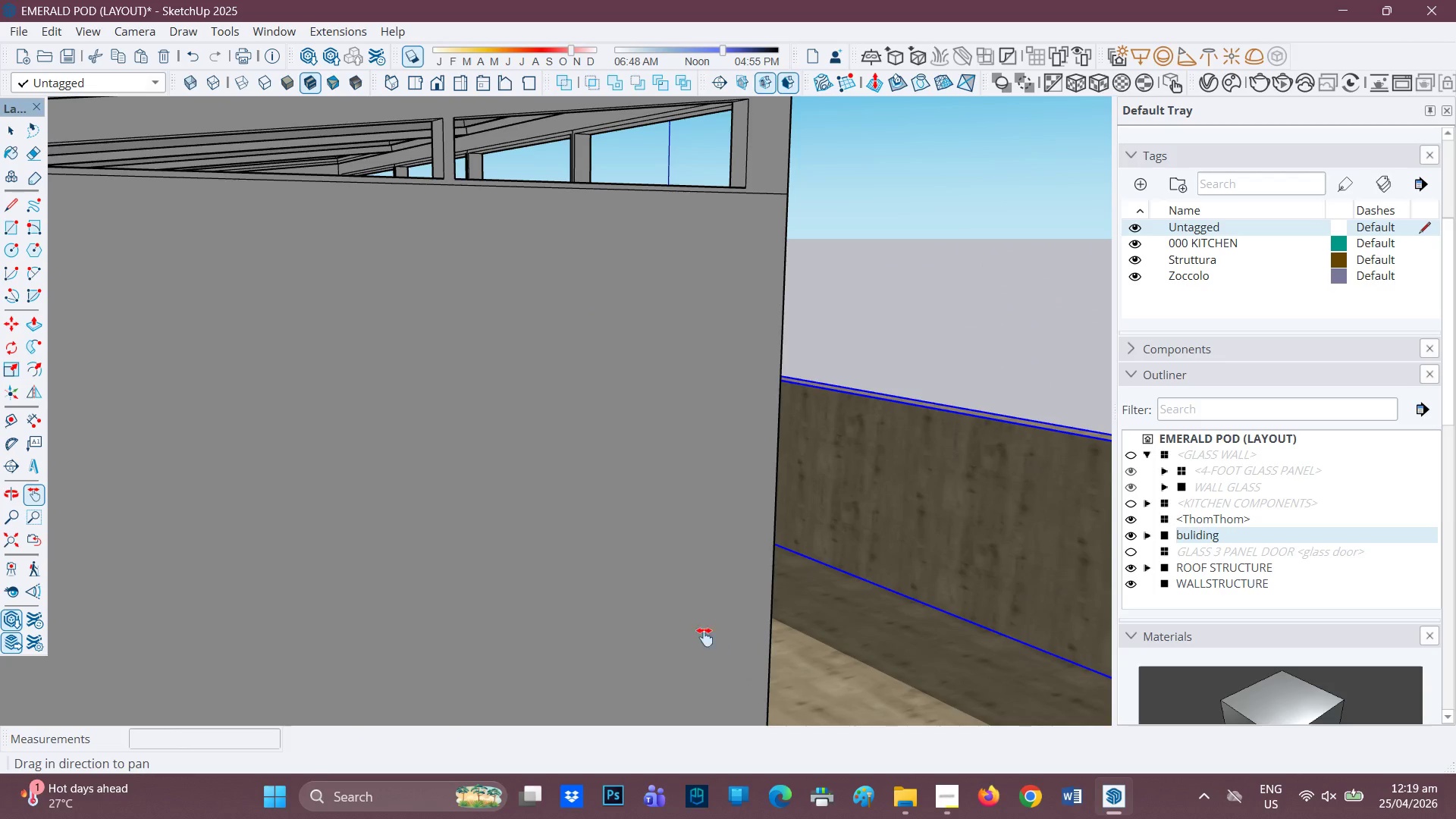 
left_click_drag(start_coordinate=[704, 633], to_coordinate=[680, 496])
 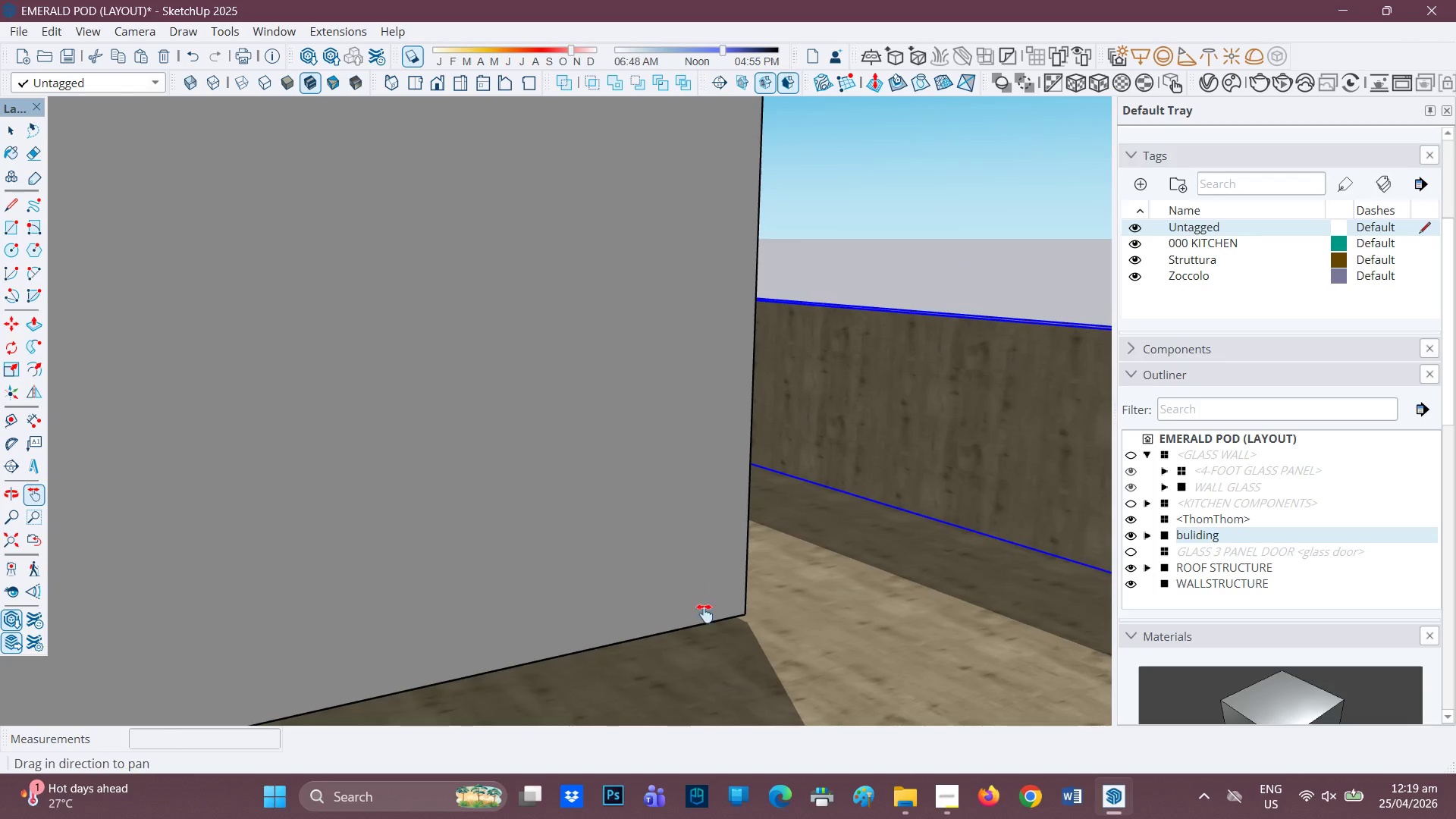 
key(R)
 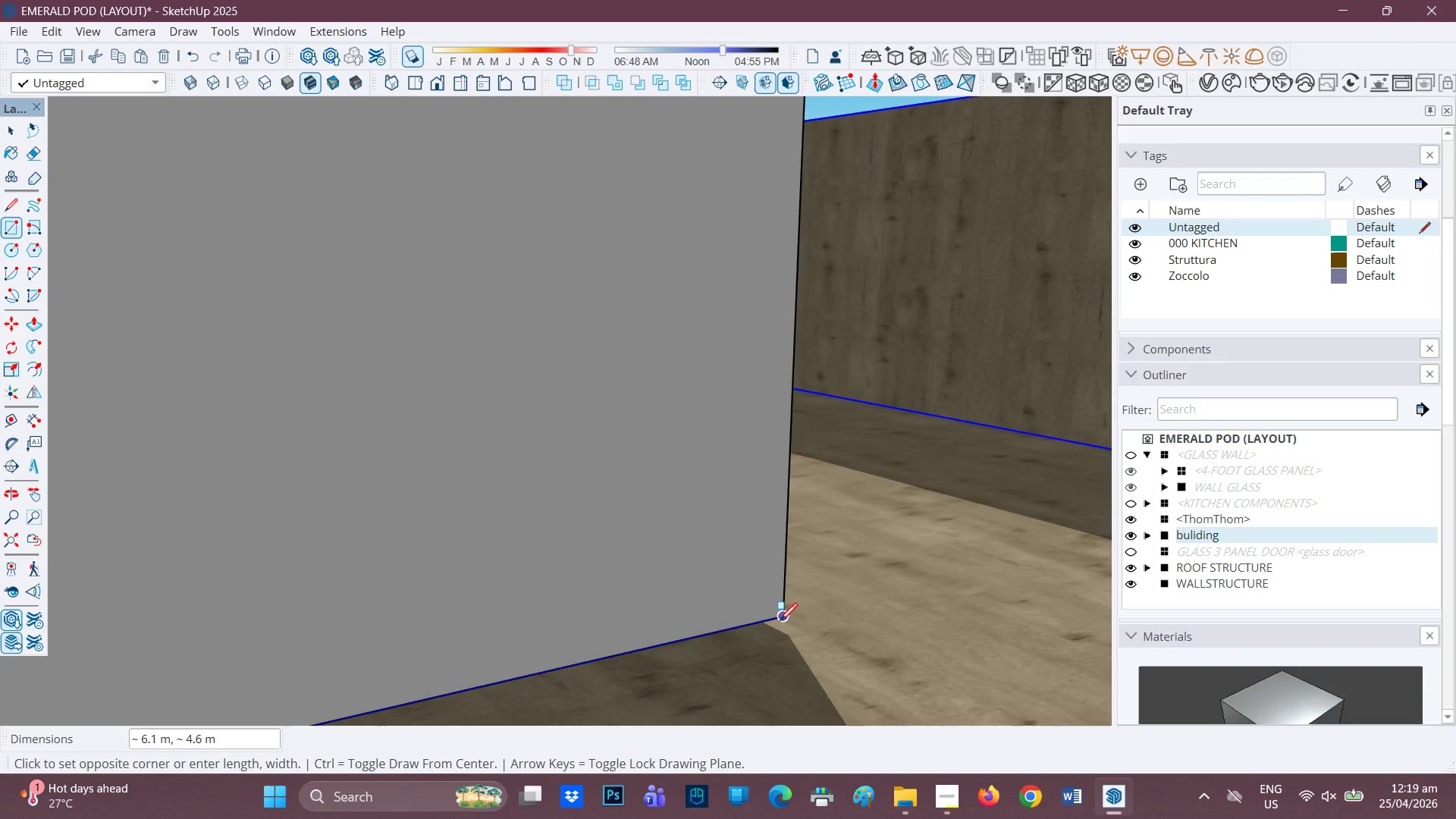 
scroll: coordinate [737, 588], scroll_direction: up, amount: 9.0
 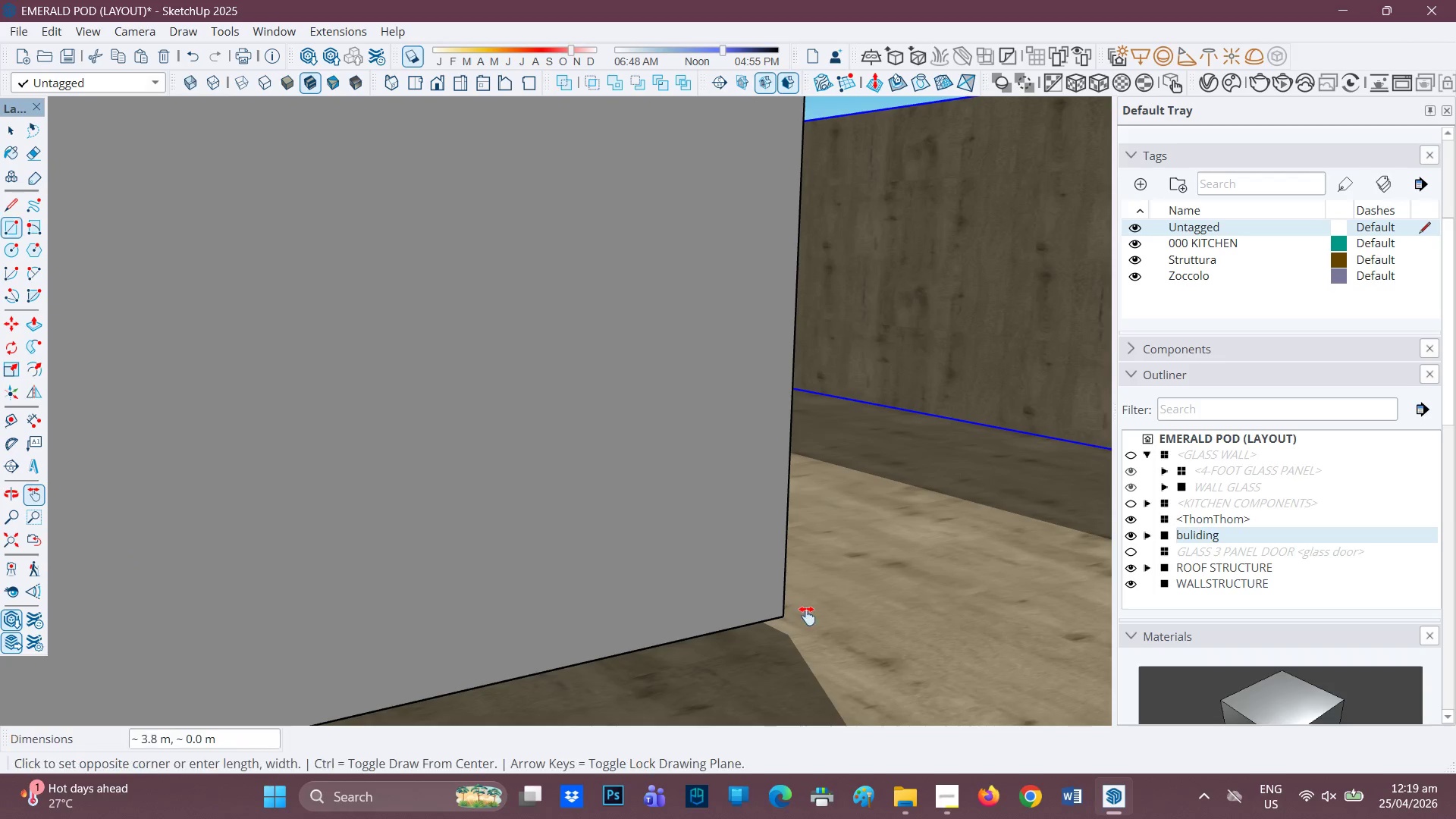 
left_click([780, 623])
 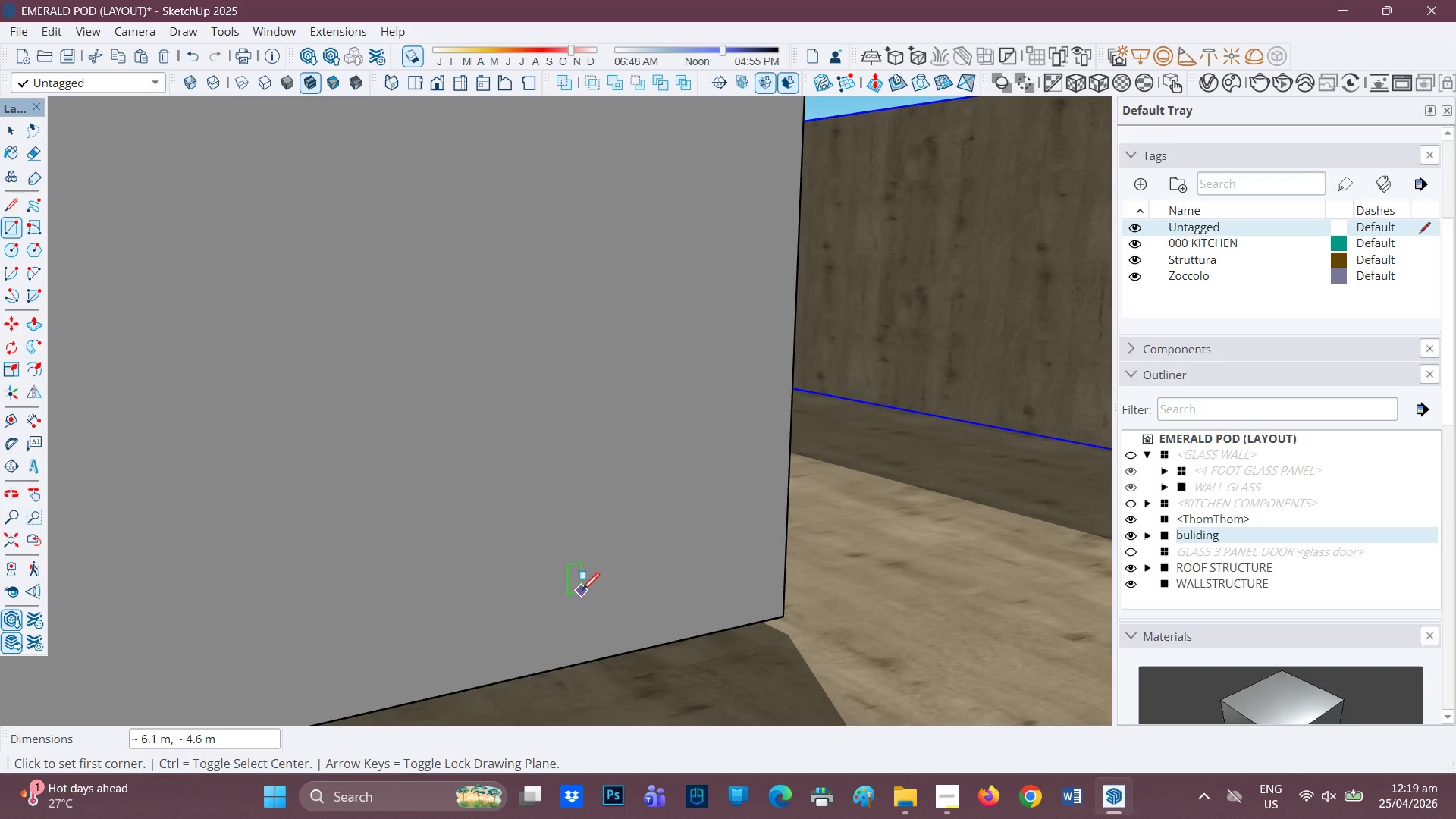 
scroll: coordinate [586, 593], scroll_direction: up, amount: 1.0
 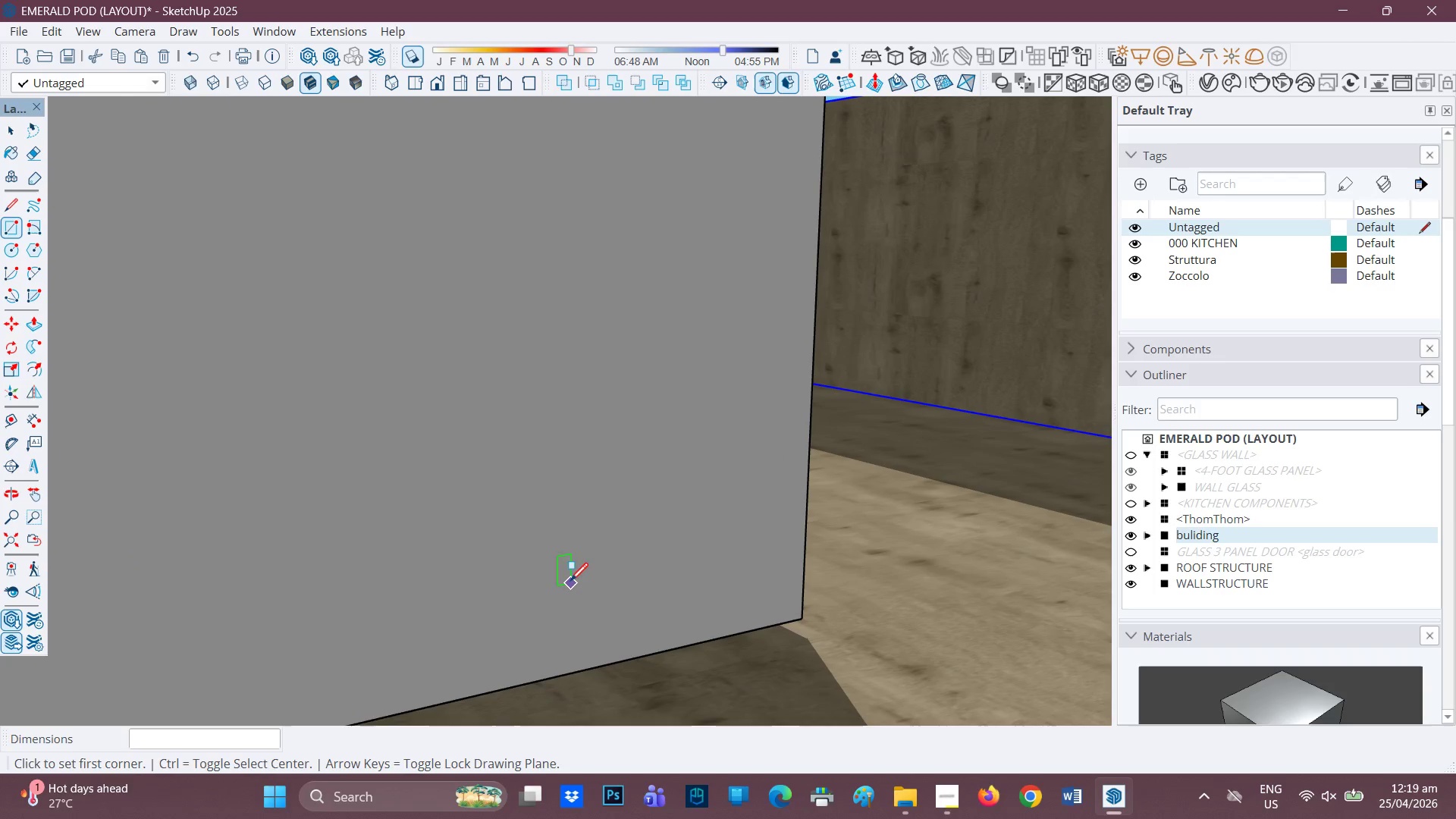 
key(H)
 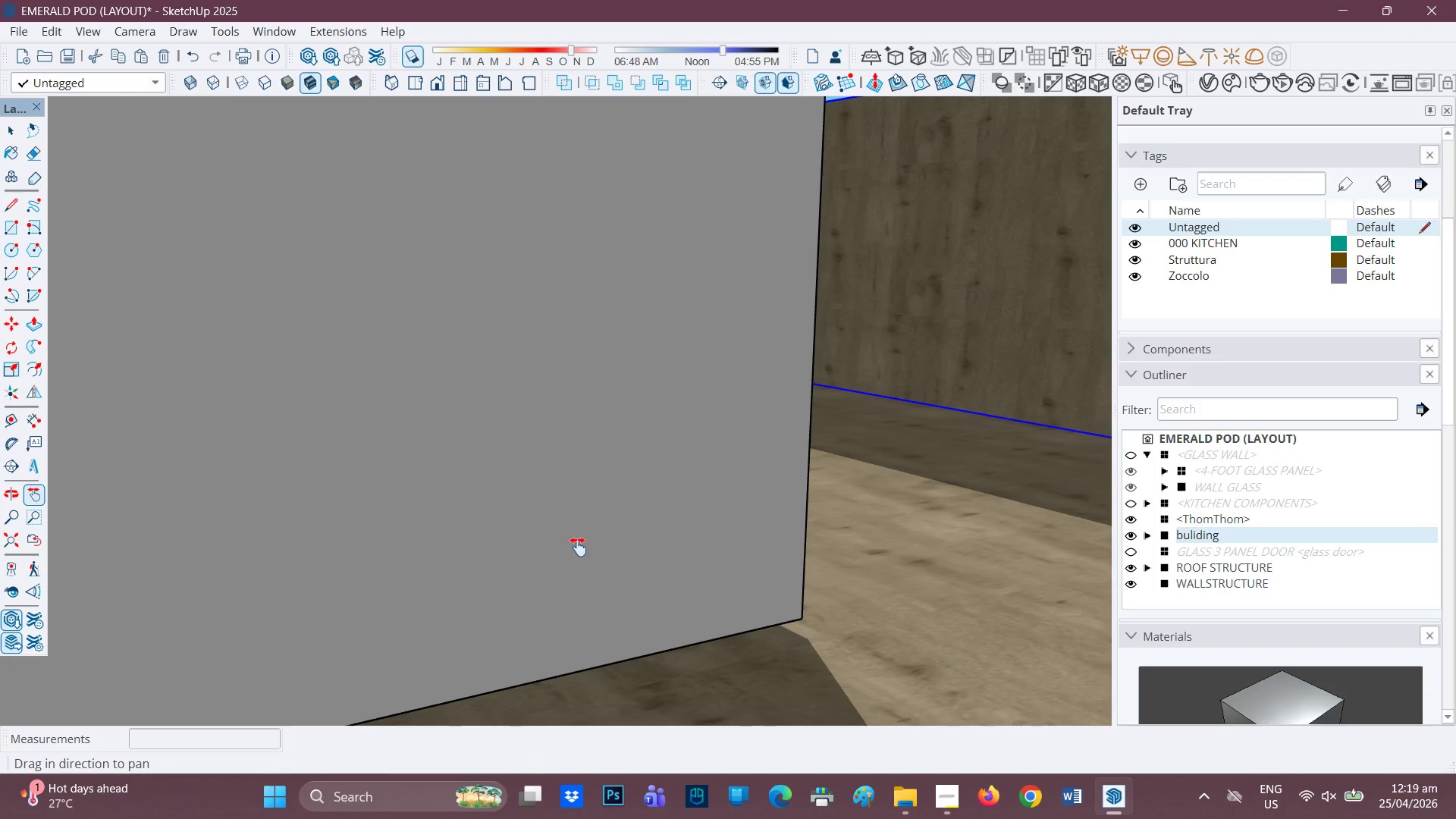 
left_click_drag(start_coordinate=[571, 557], to_coordinate=[657, 424])
 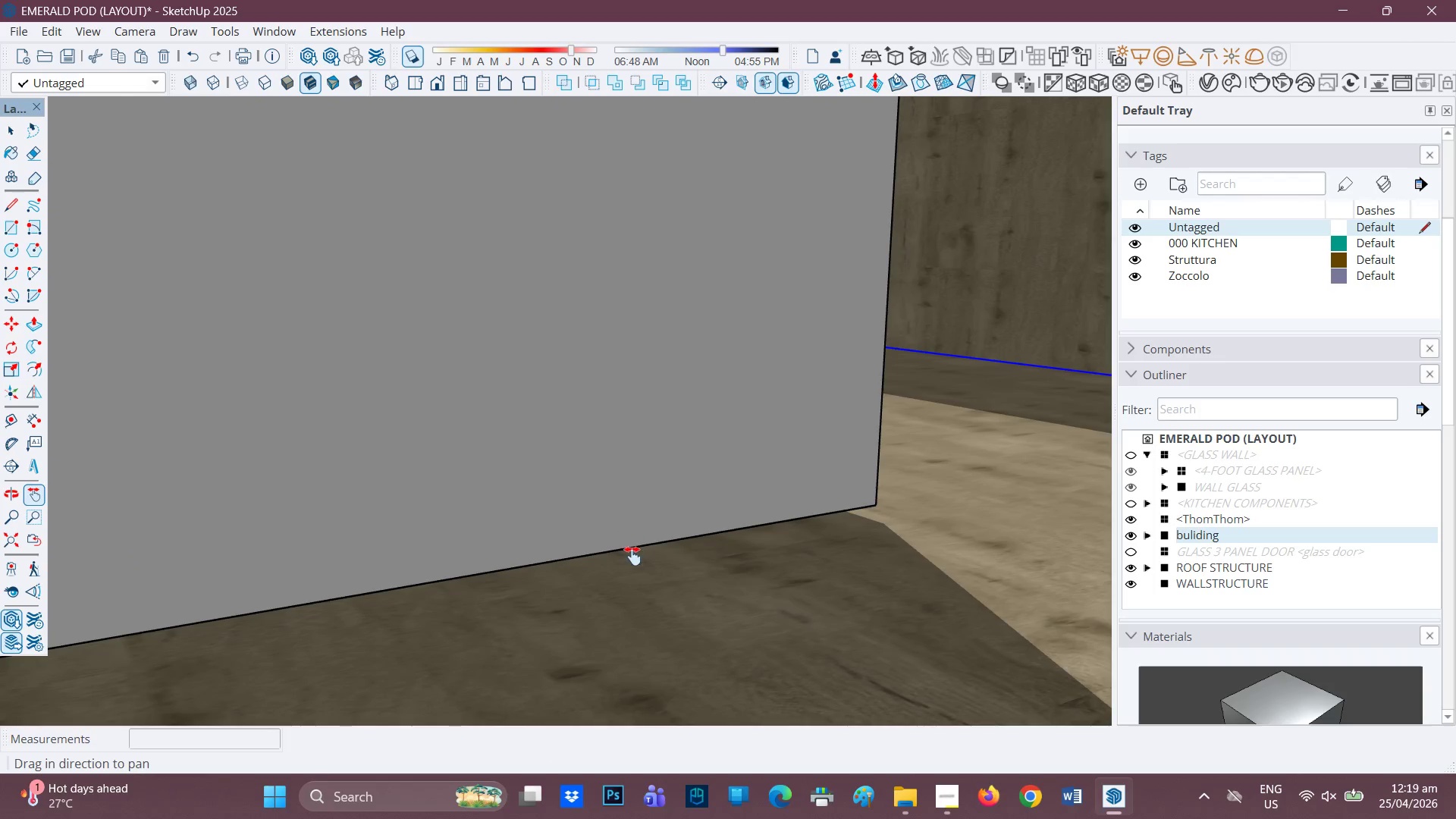 
scroll: coordinate [490, 494], scroll_direction: up, amount: 14.0
 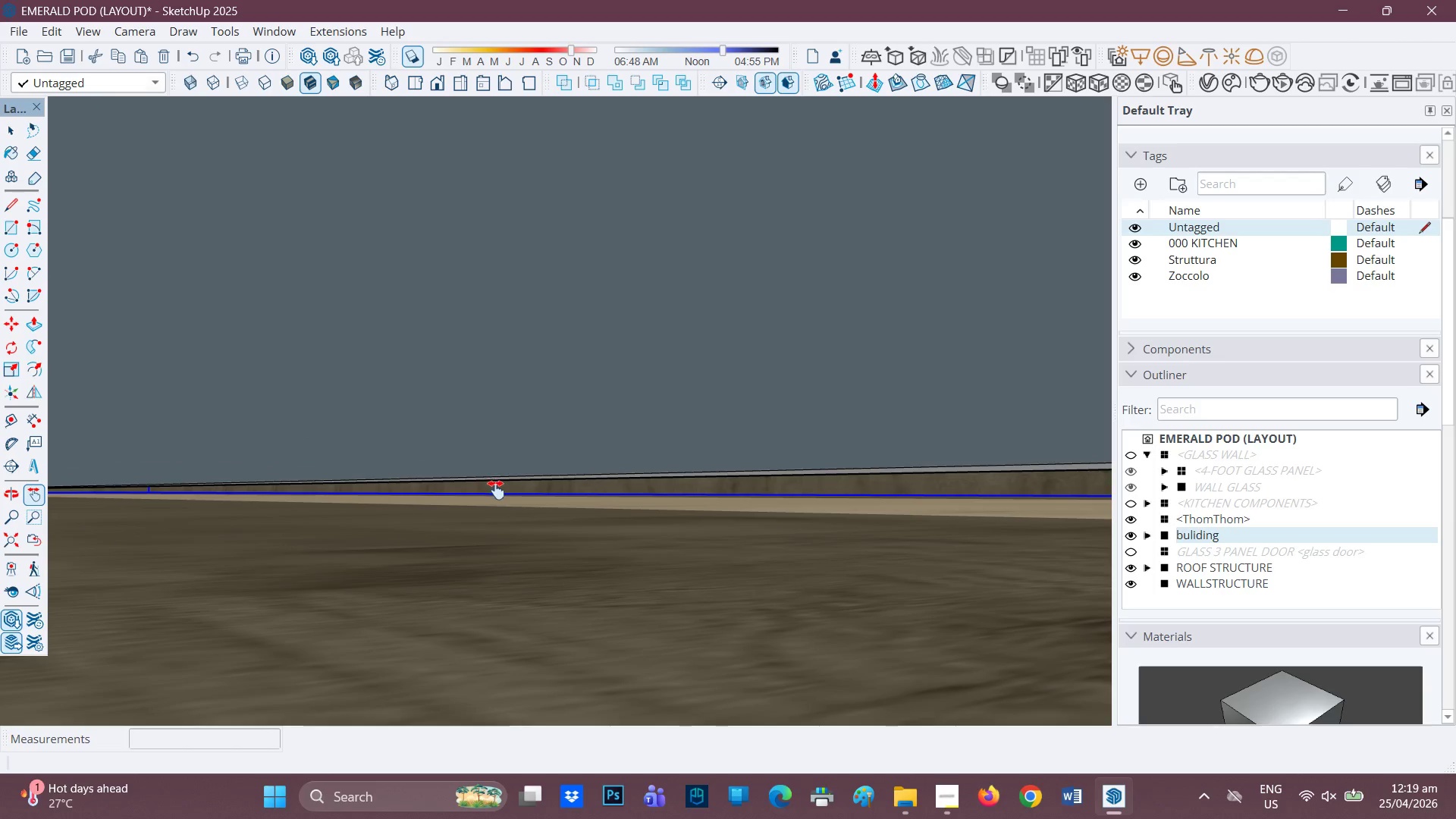 
scroll: coordinate [497, 491], scroll_direction: down, amount: 1.0
 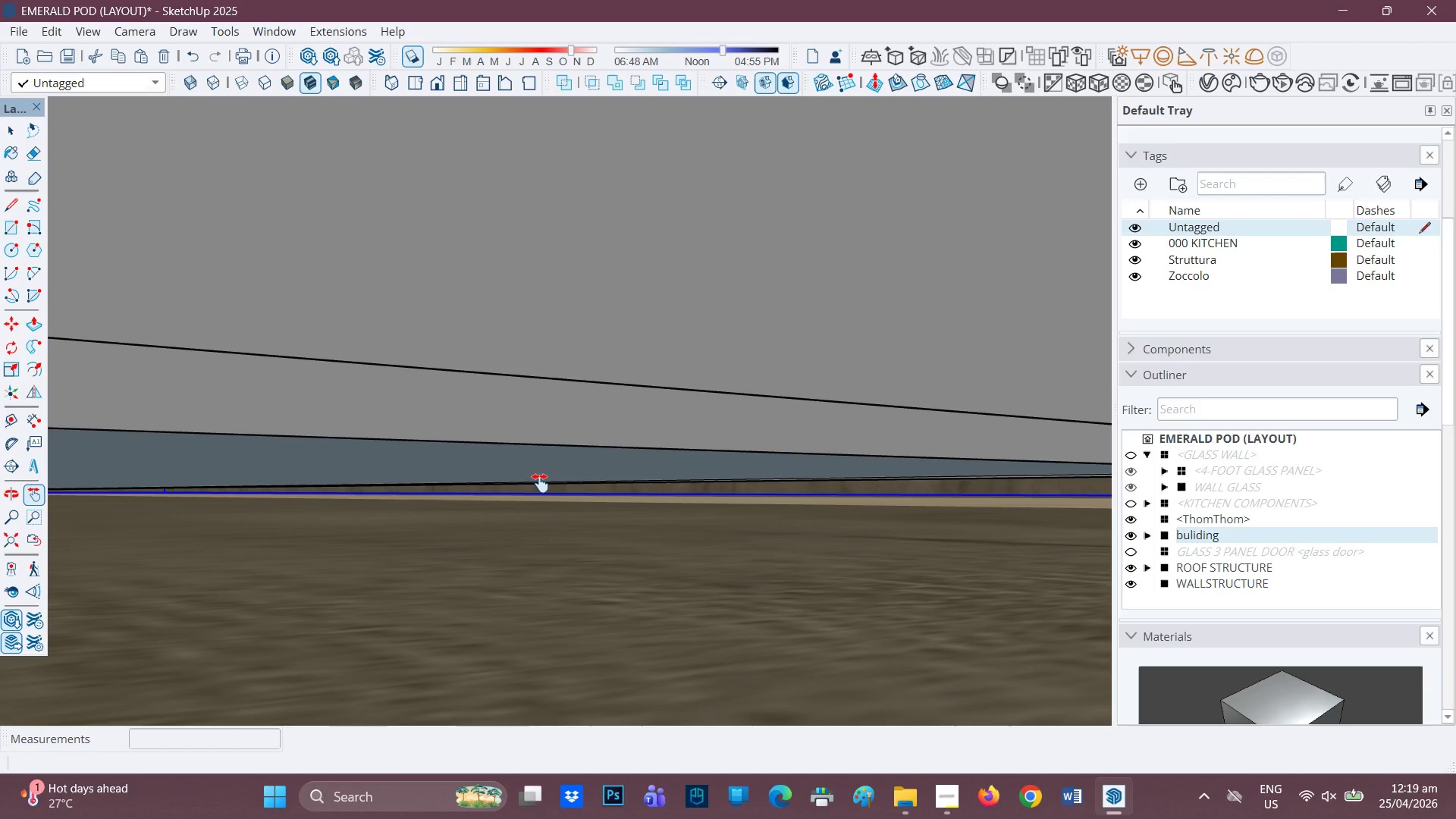 
key(Space)
 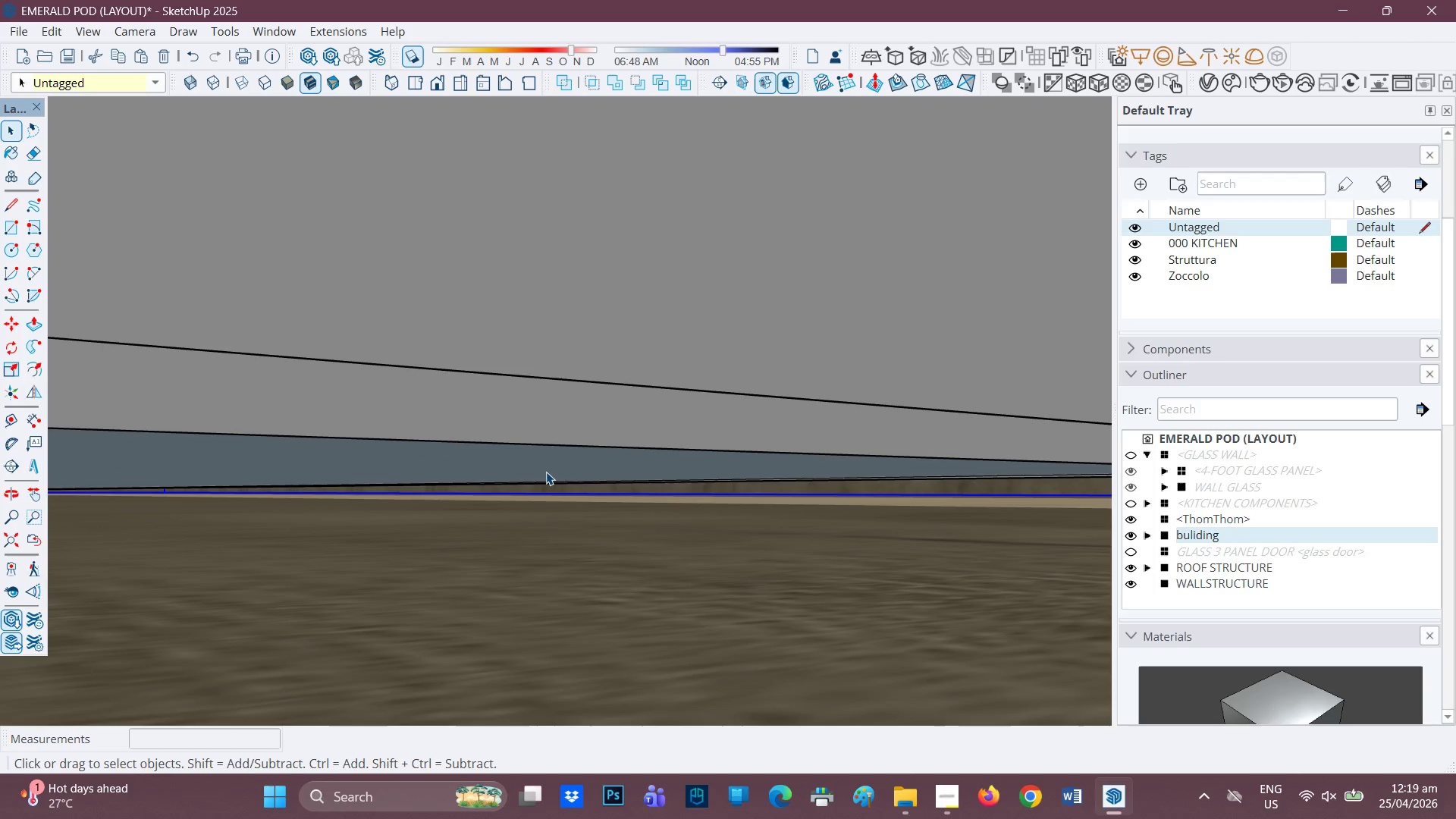 
left_click([546, 472])
 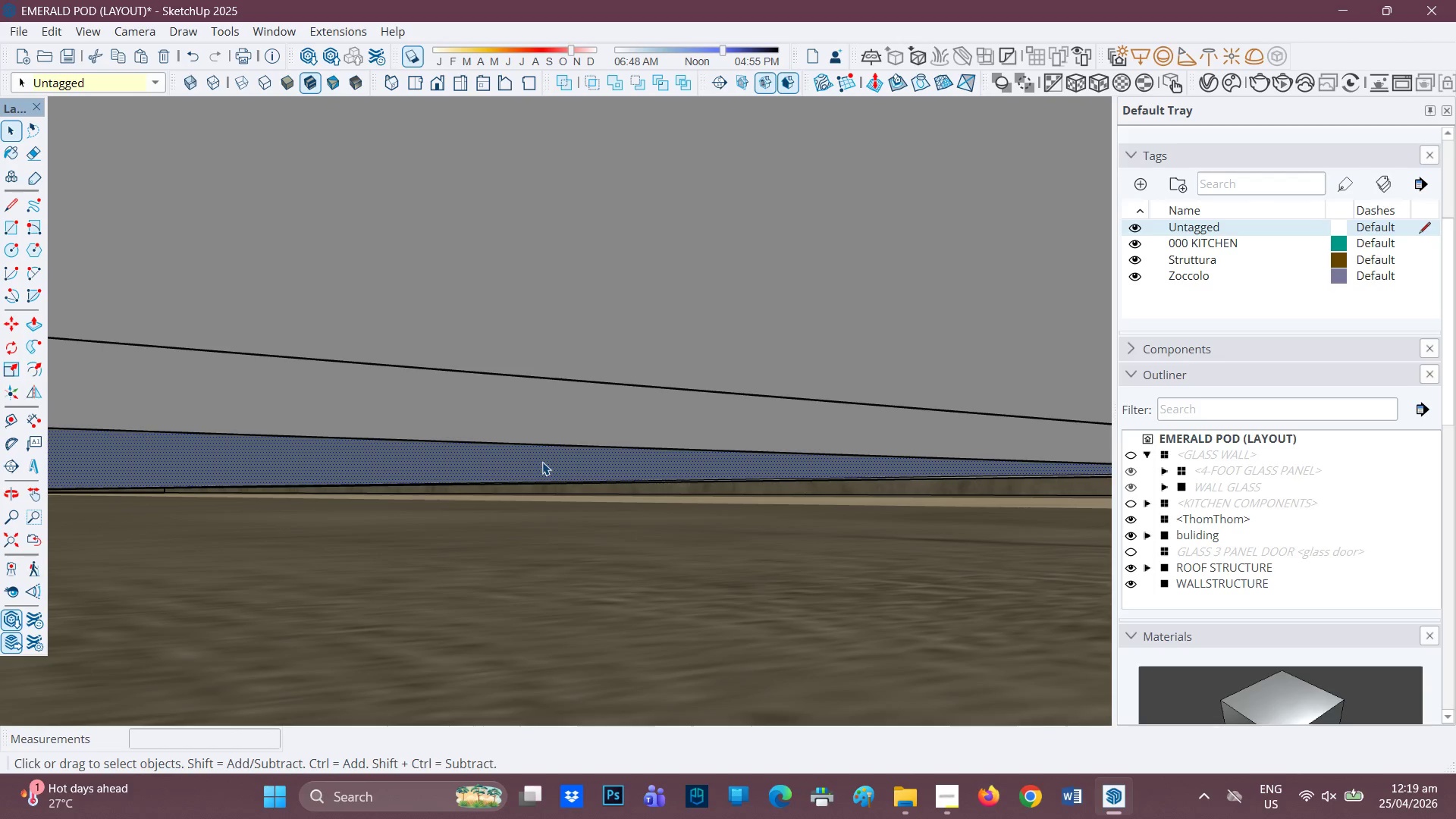 
double_click([542, 462])
 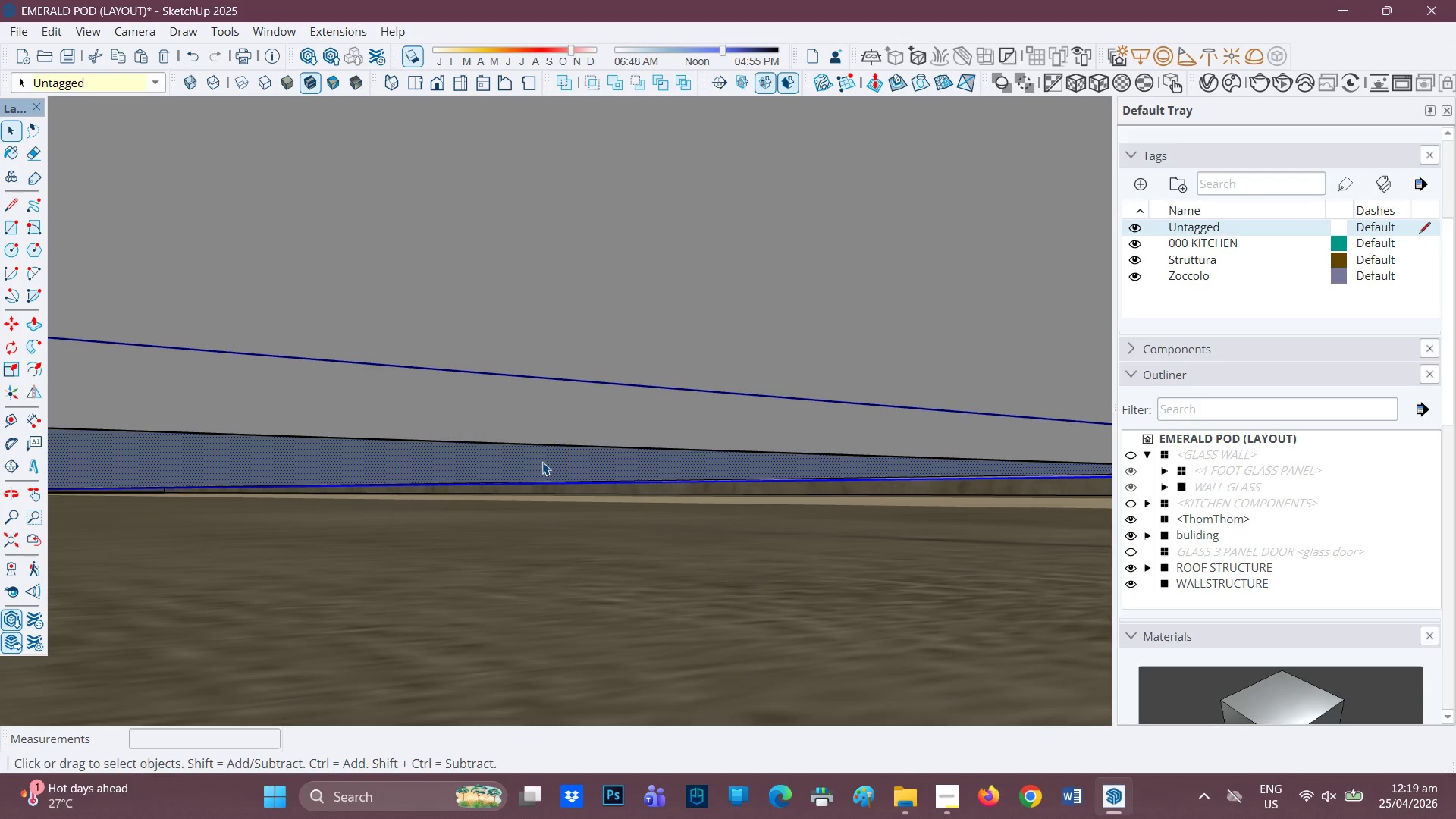 
right_click([542, 462])
 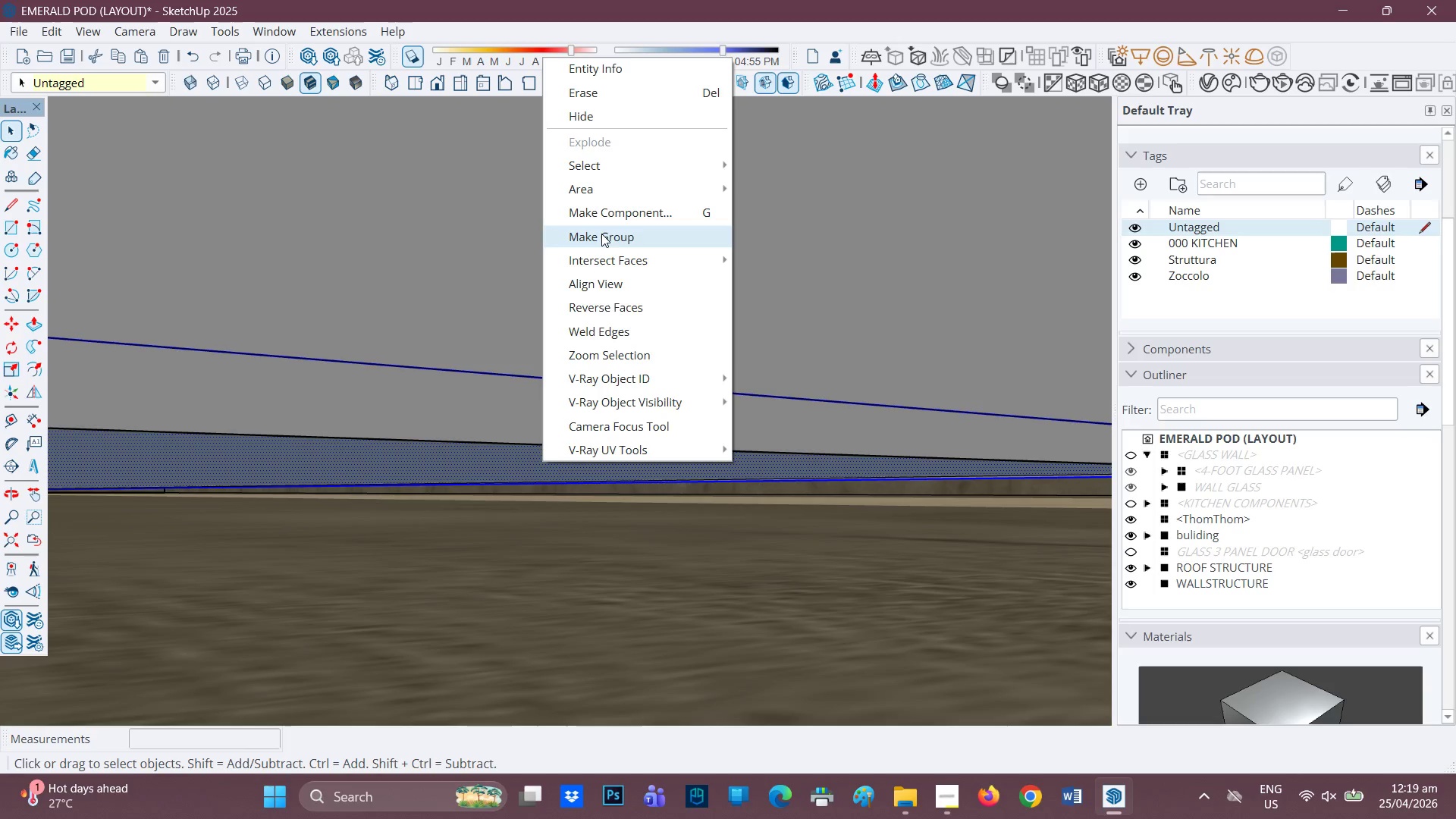 
left_click_drag(start_coordinate=[601, 235], to_coordinate=[598, 241])
 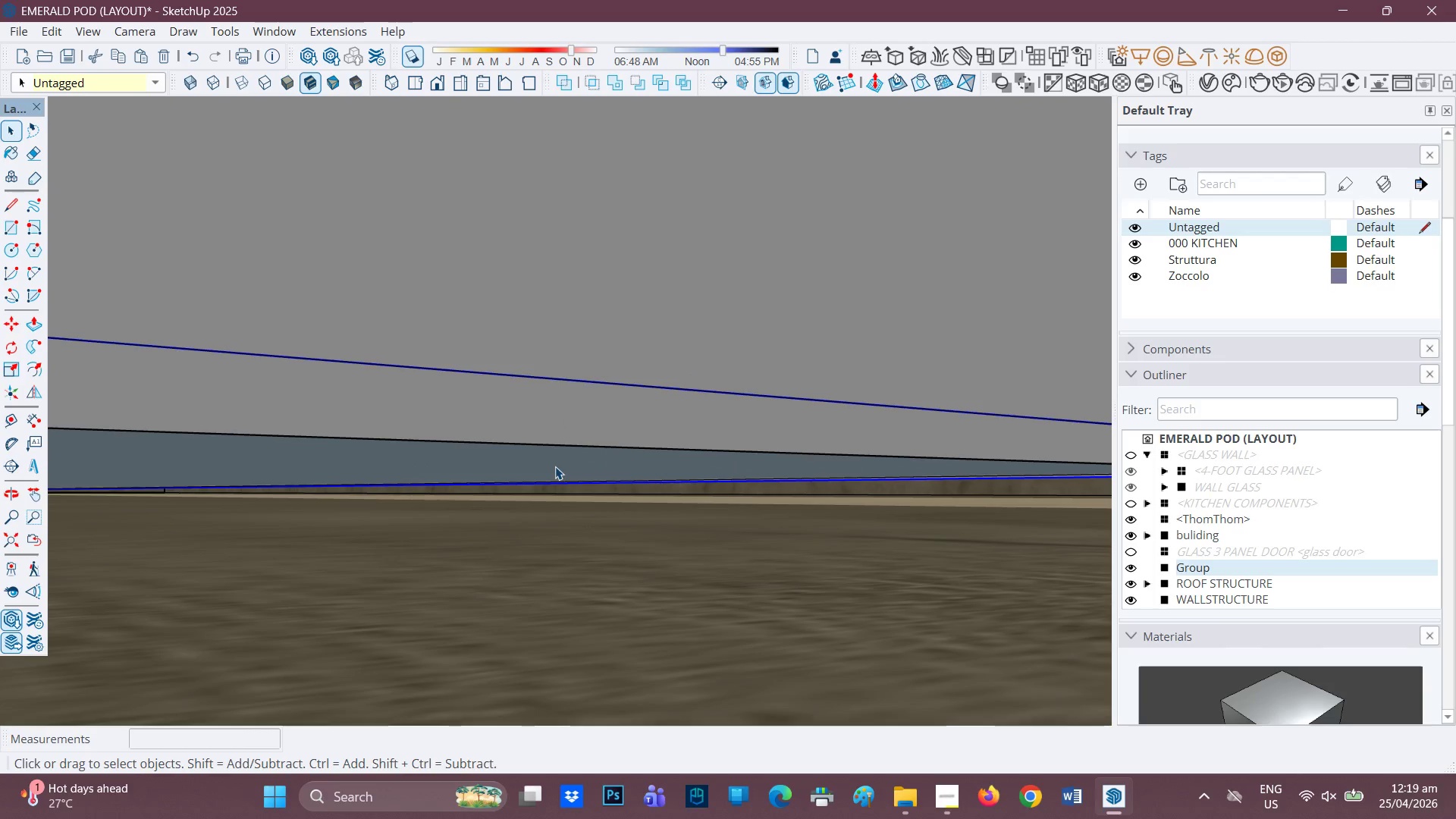 
double_click([555, 466])
 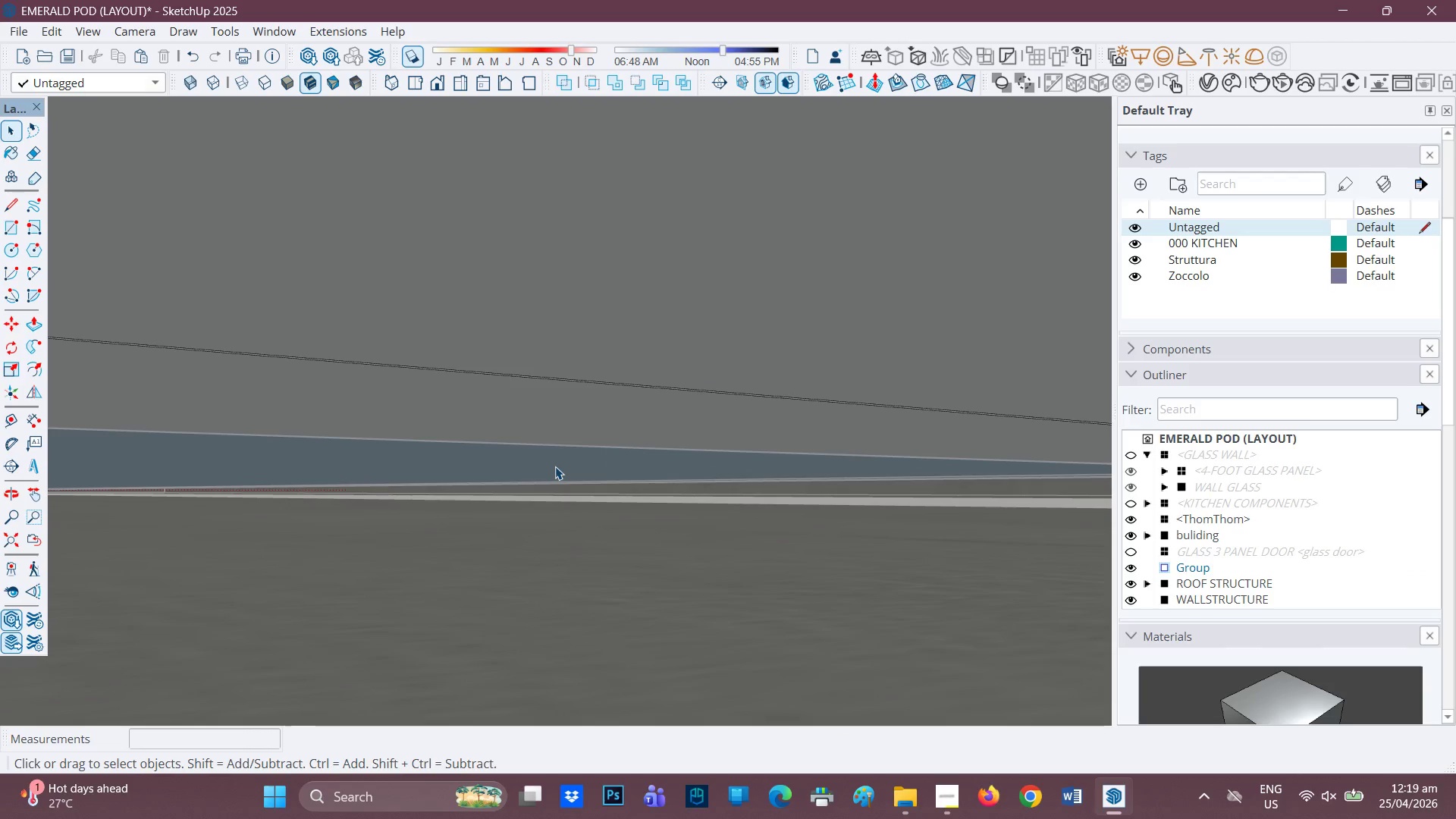 
triple_click([555, 466])
 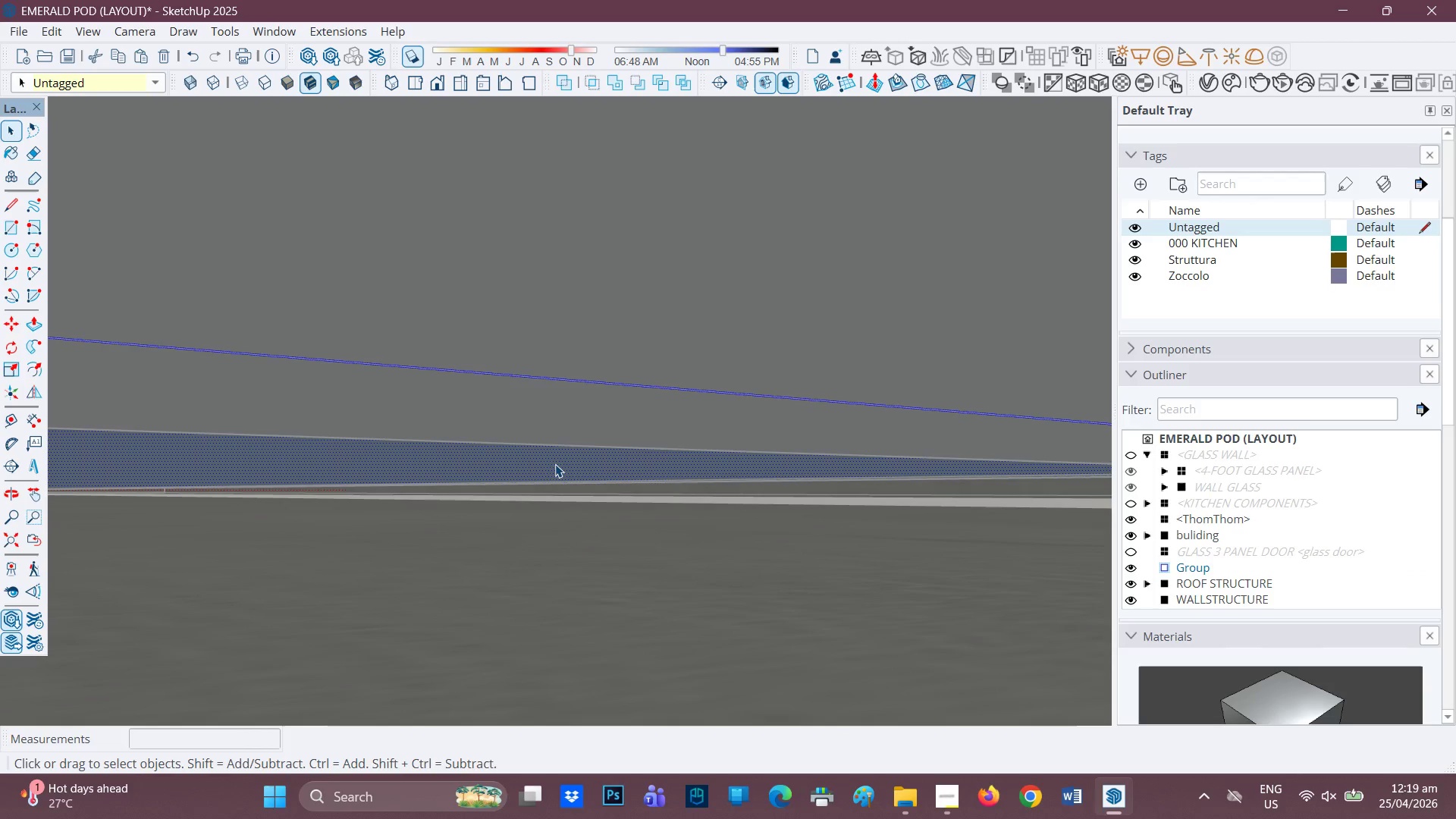 
key(P)
 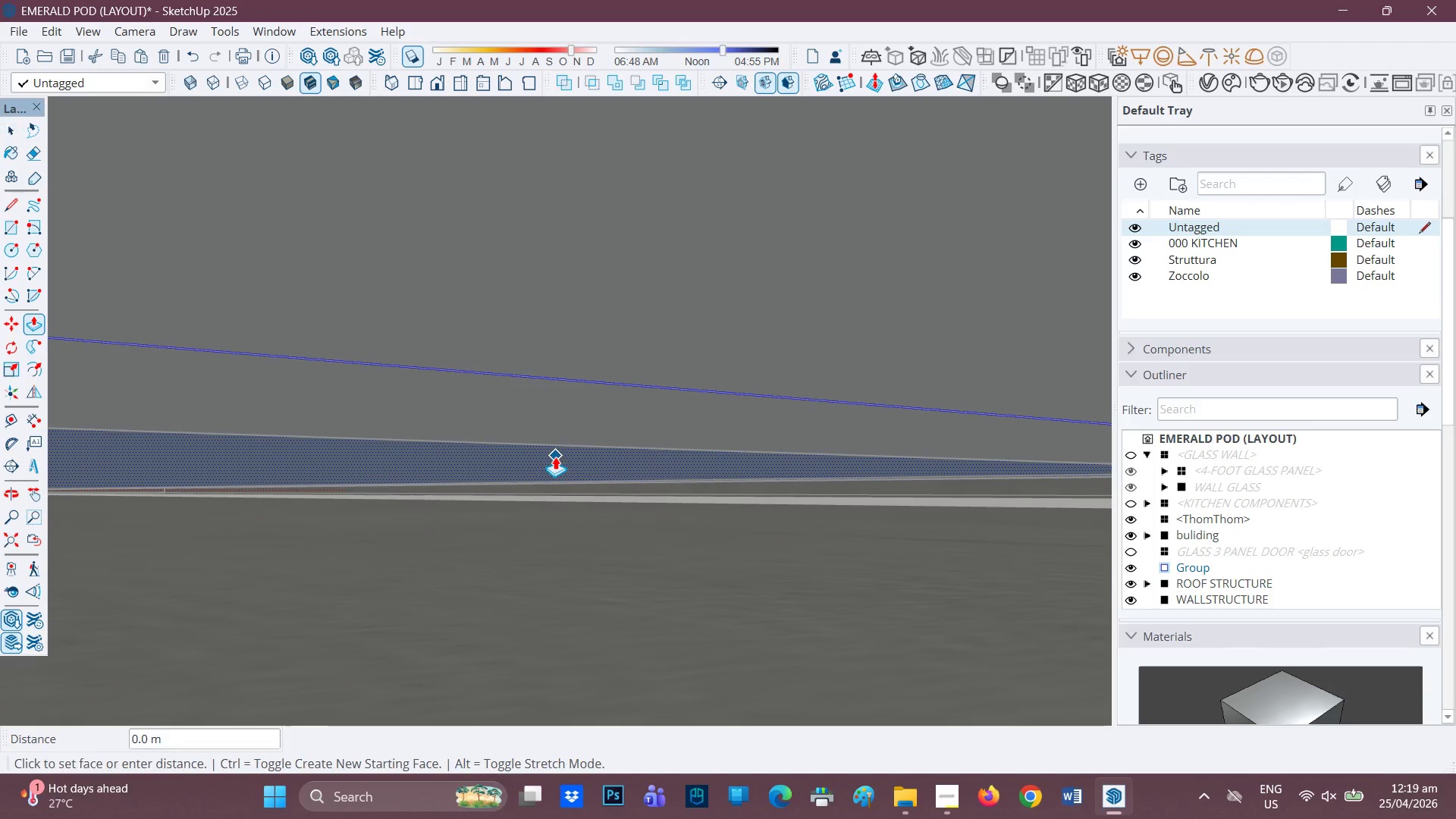 
left_click([555, 457])
 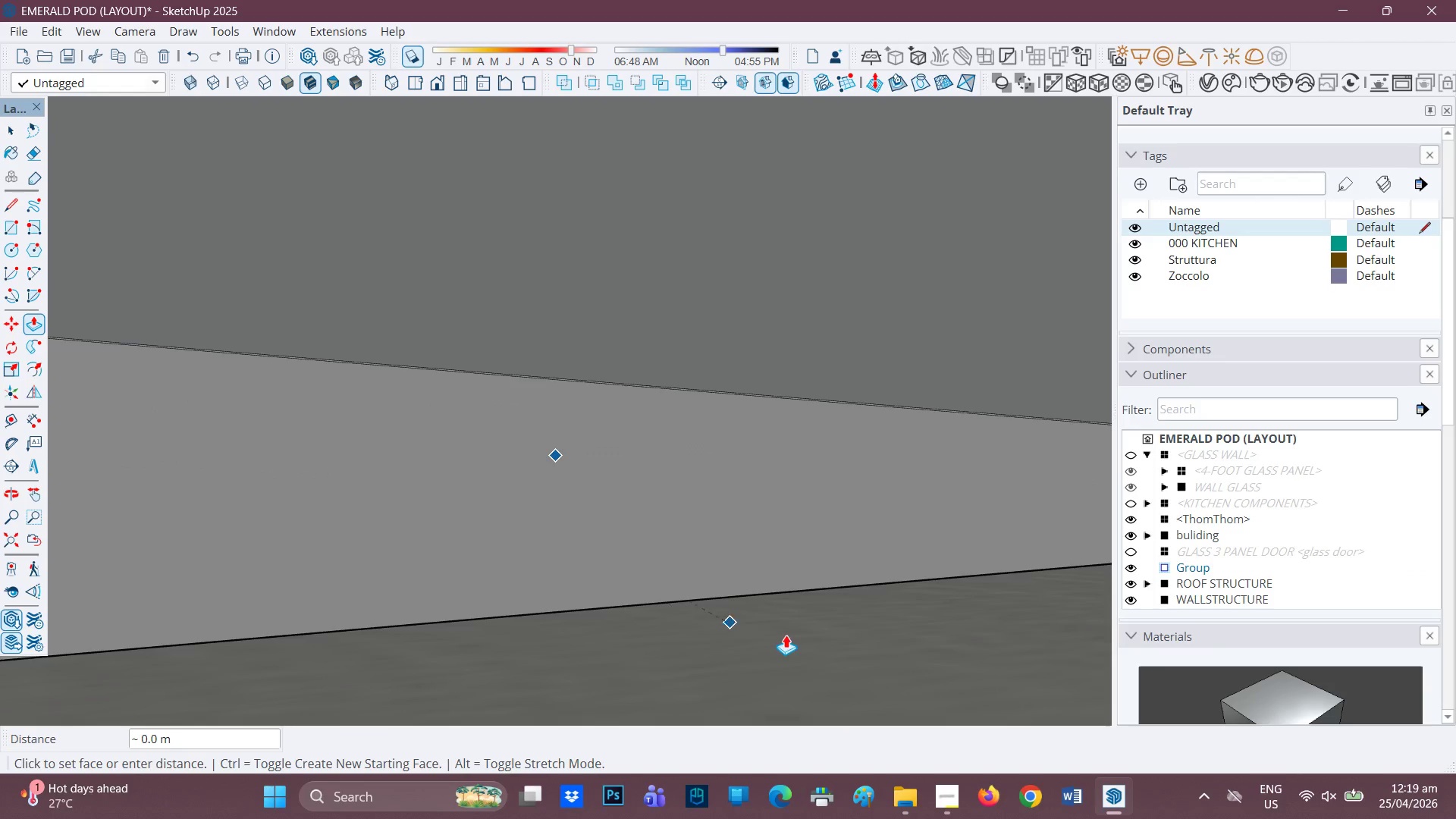 
left_click([788, 635])
 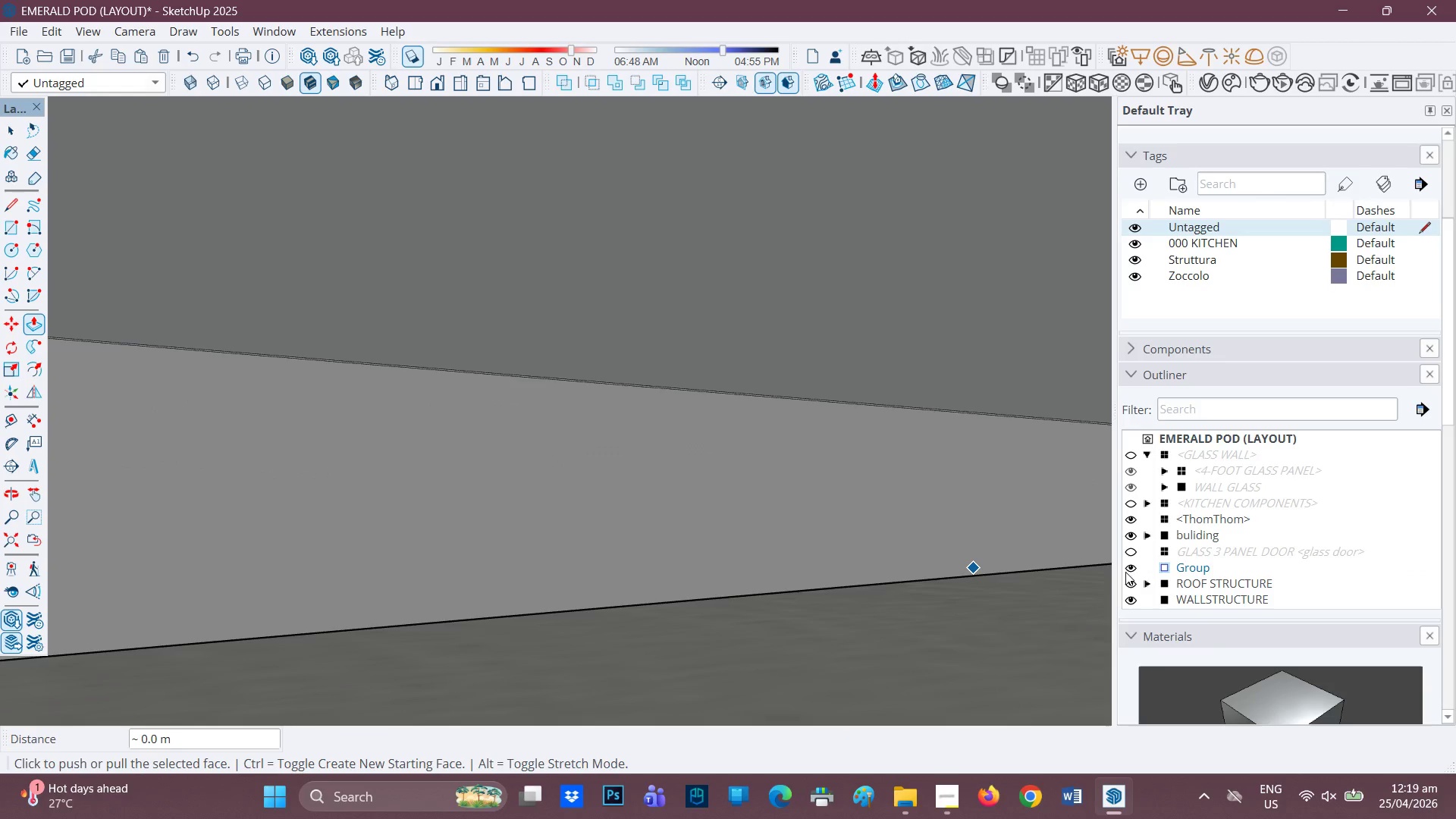 
left_click([1191, 572])
 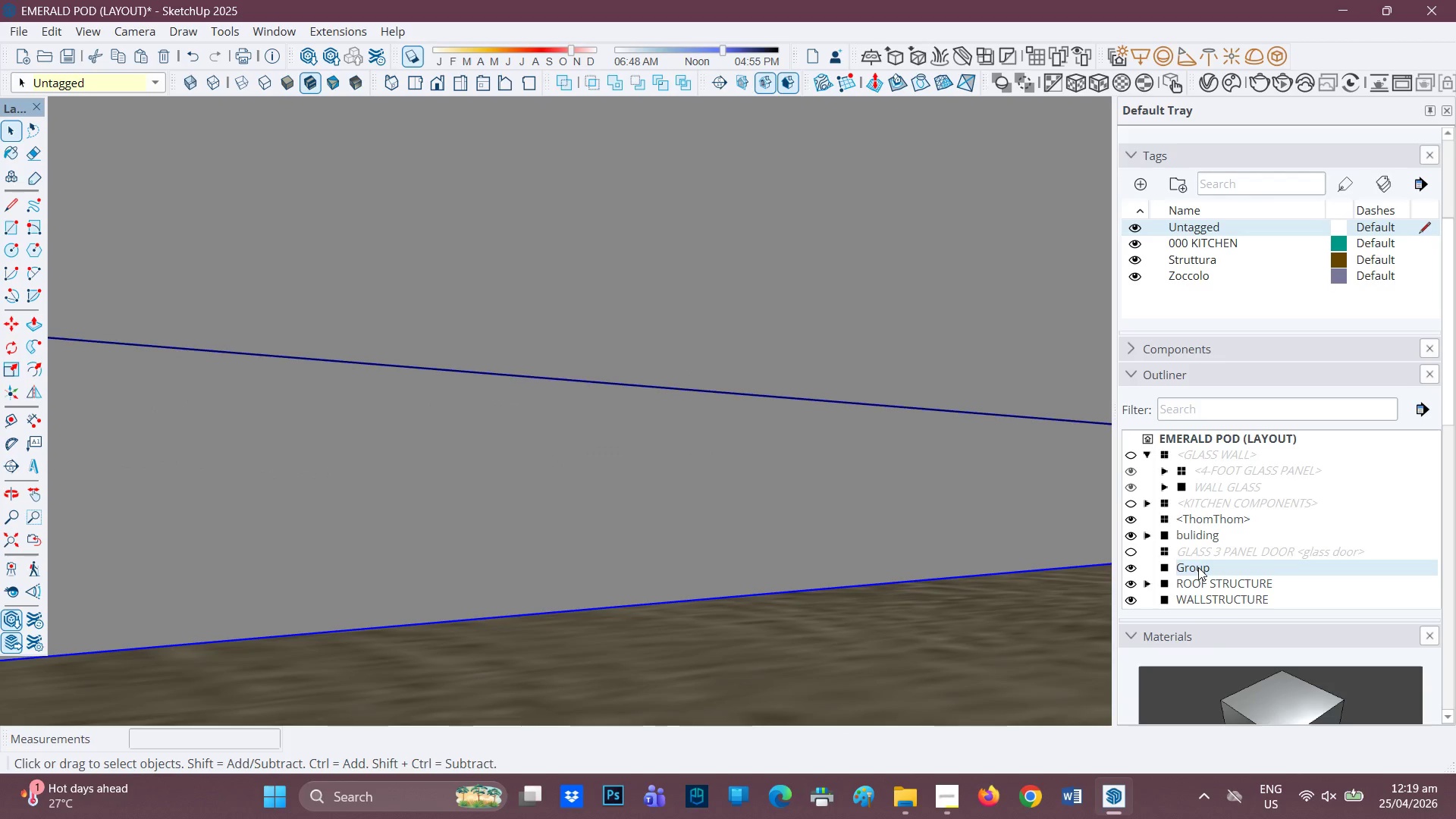 
left_click([1198, 567])
 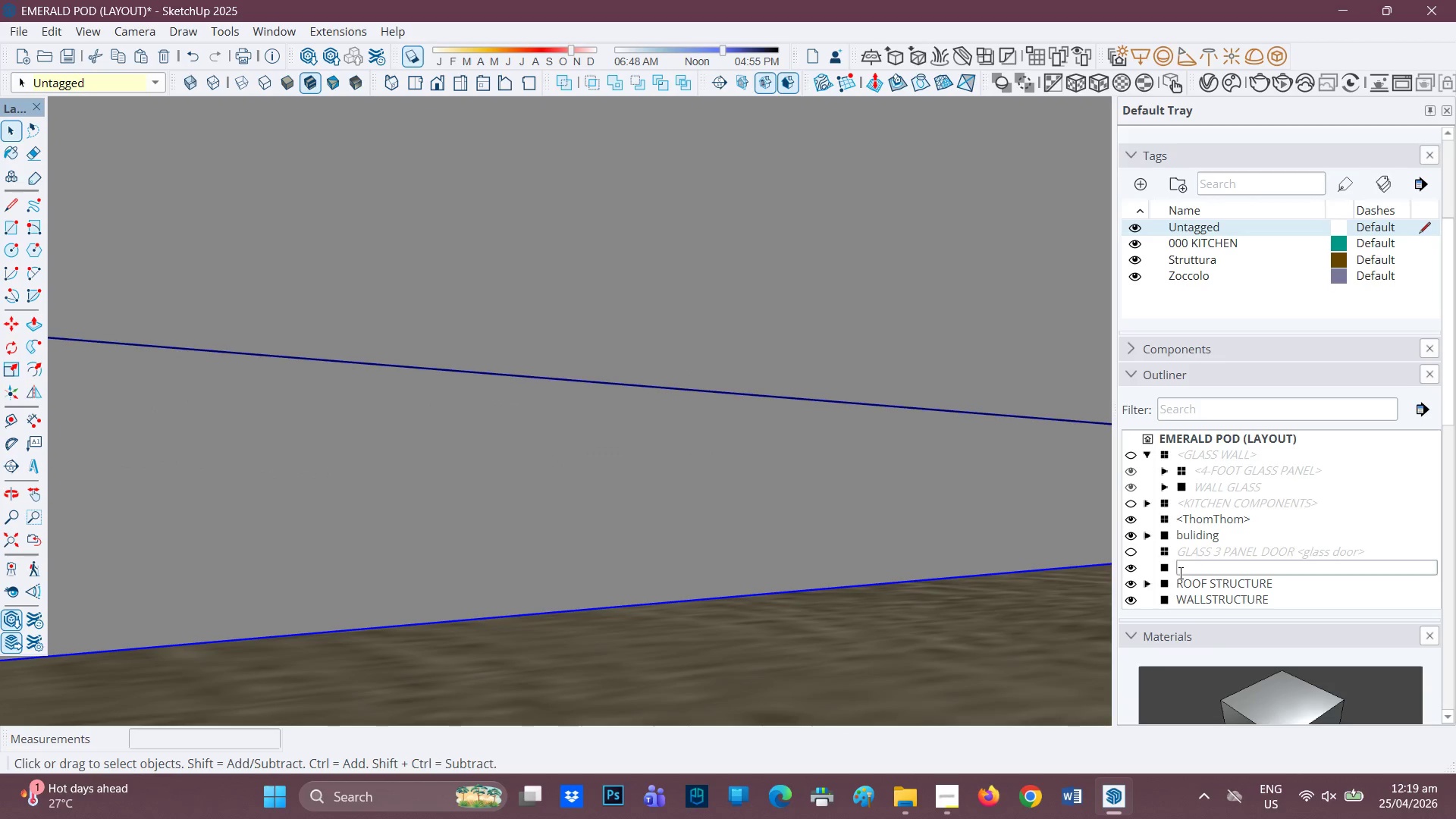 
type(STRUCTURAL BASE)
 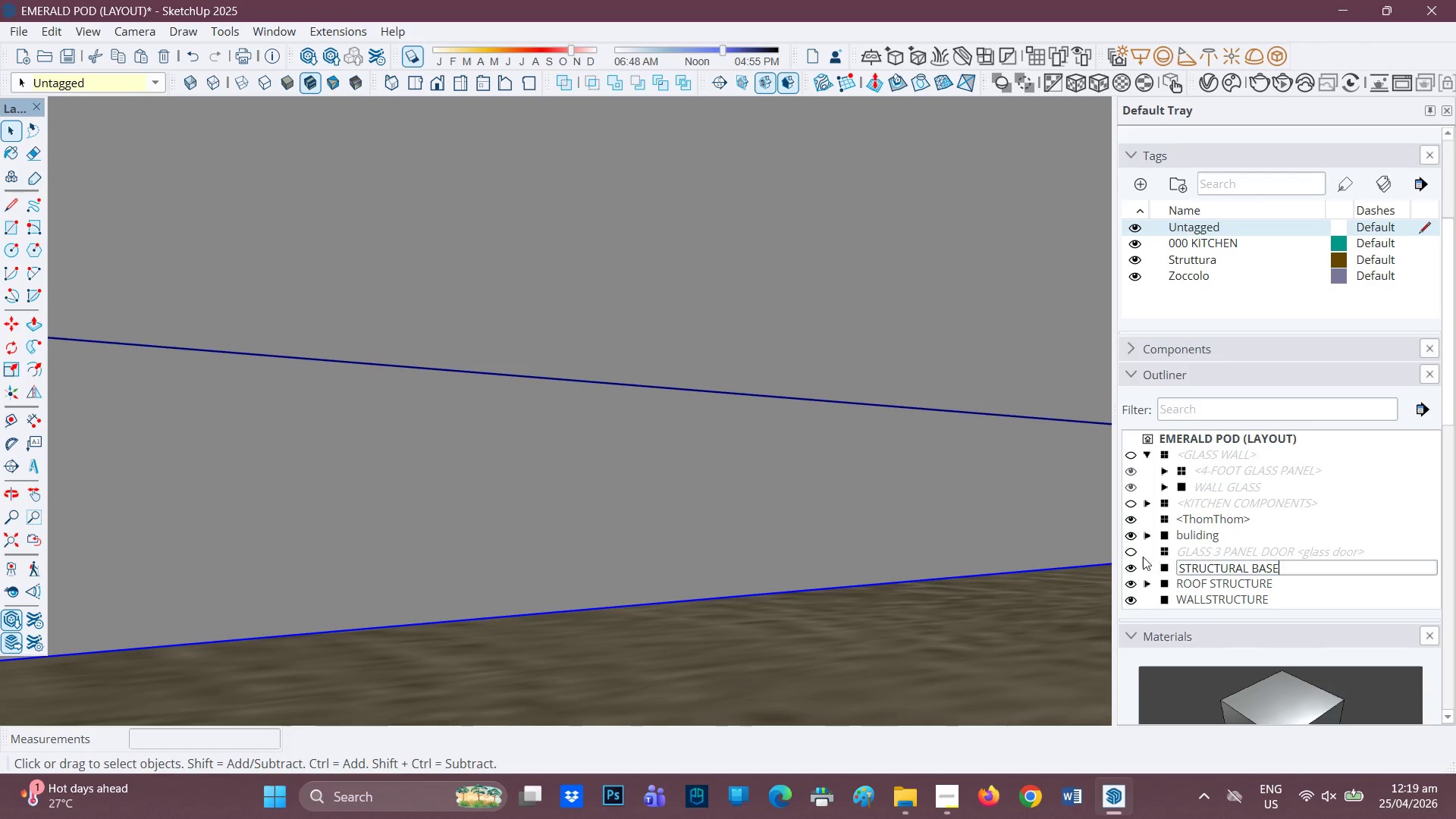 
left_click([1049, 580])
 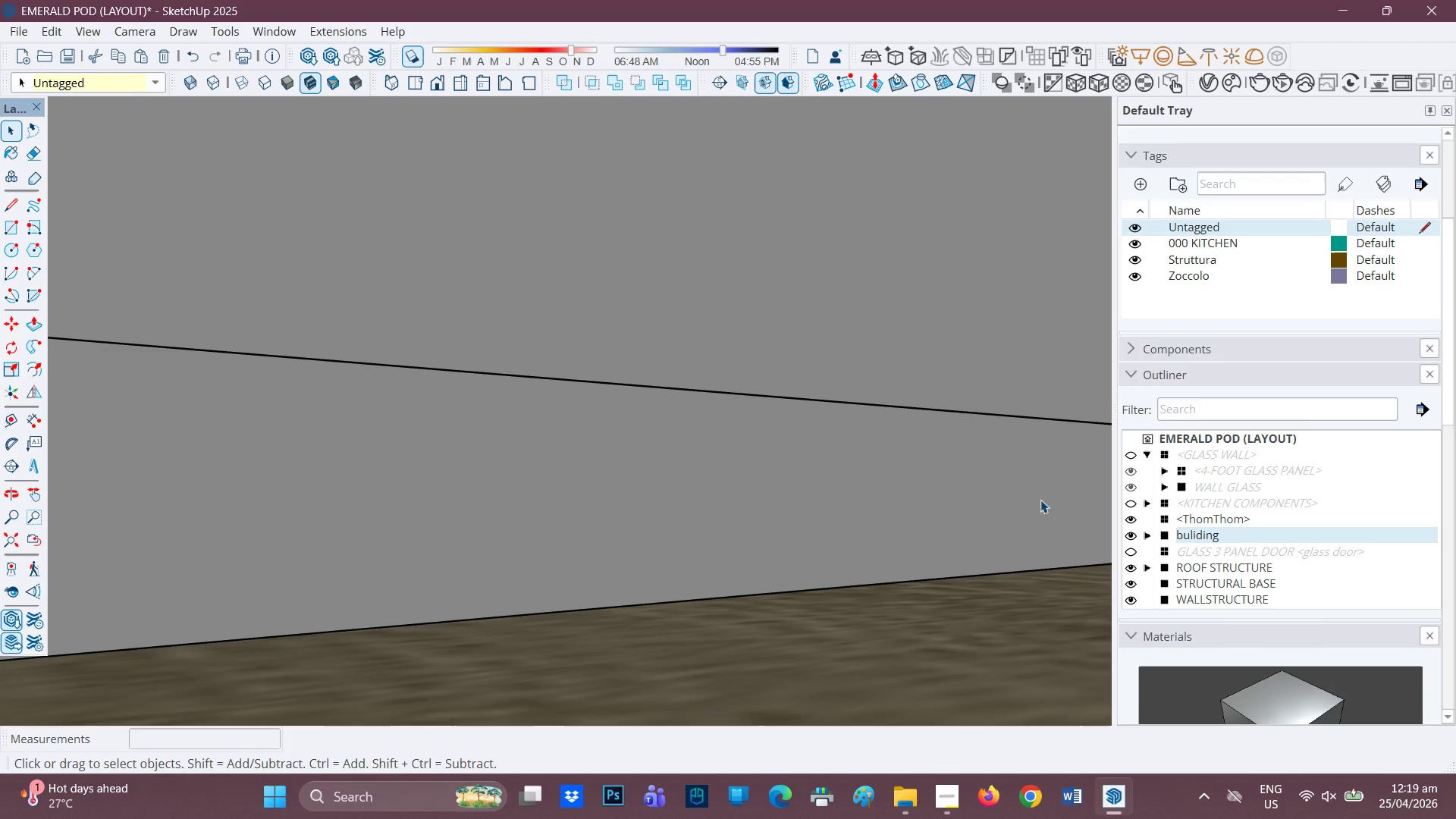 
scroll: coordinate [836, 369], scroll_direction: down, amount: 9.0
 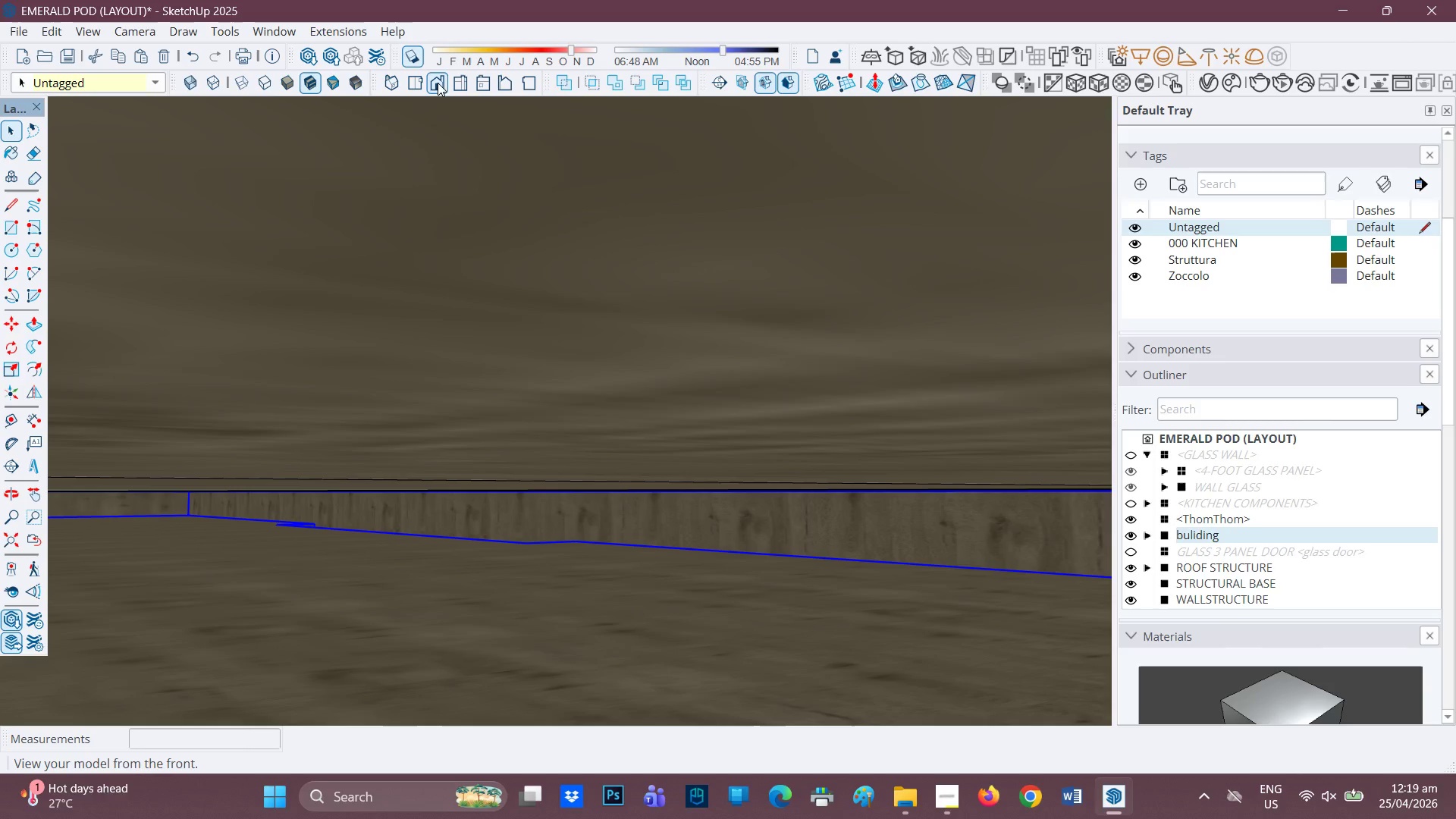 
left_click([413, 80])
 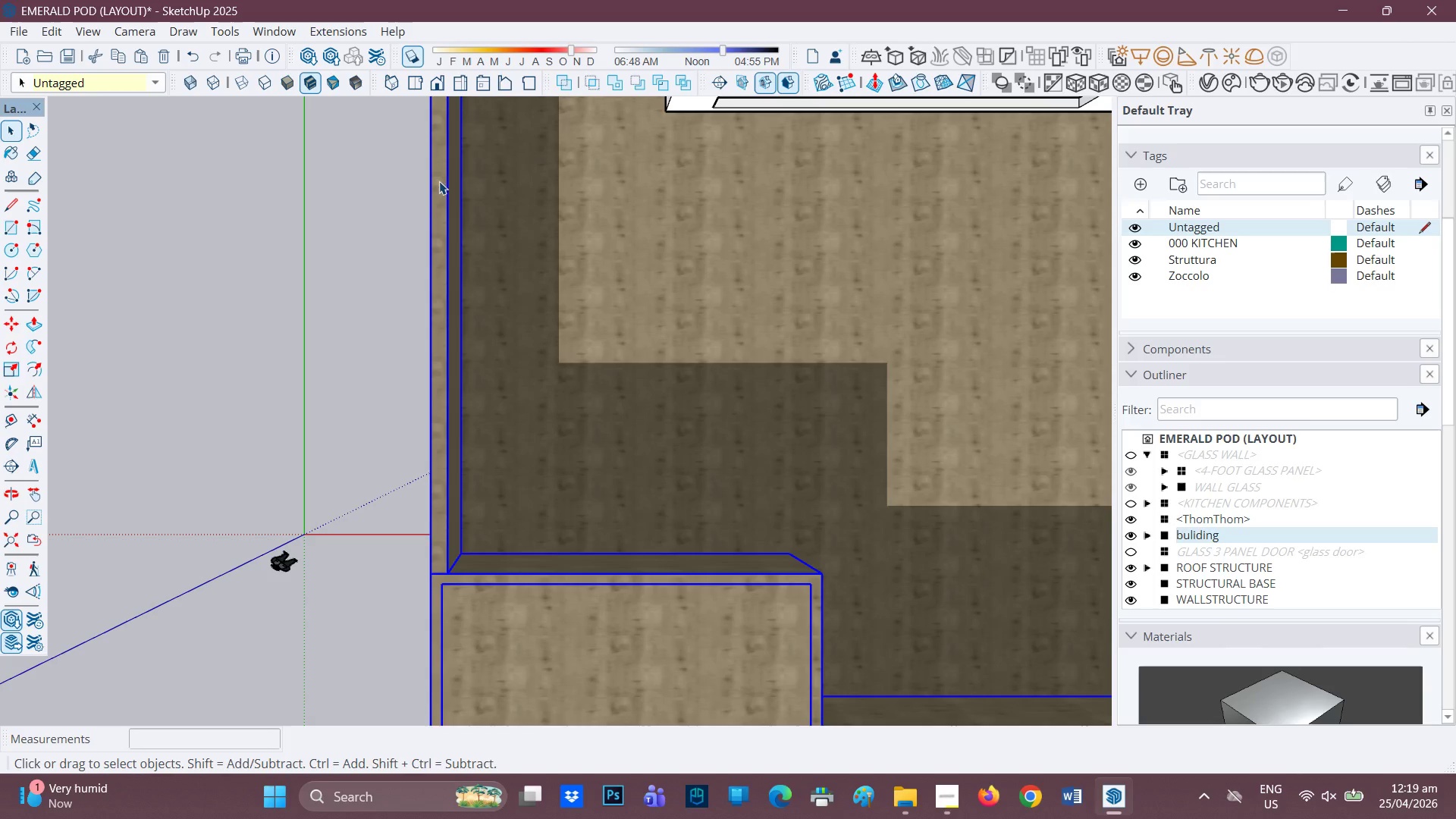 
scroll: coordinate [744, 326], scroll_direction: down, amount: 7.0
 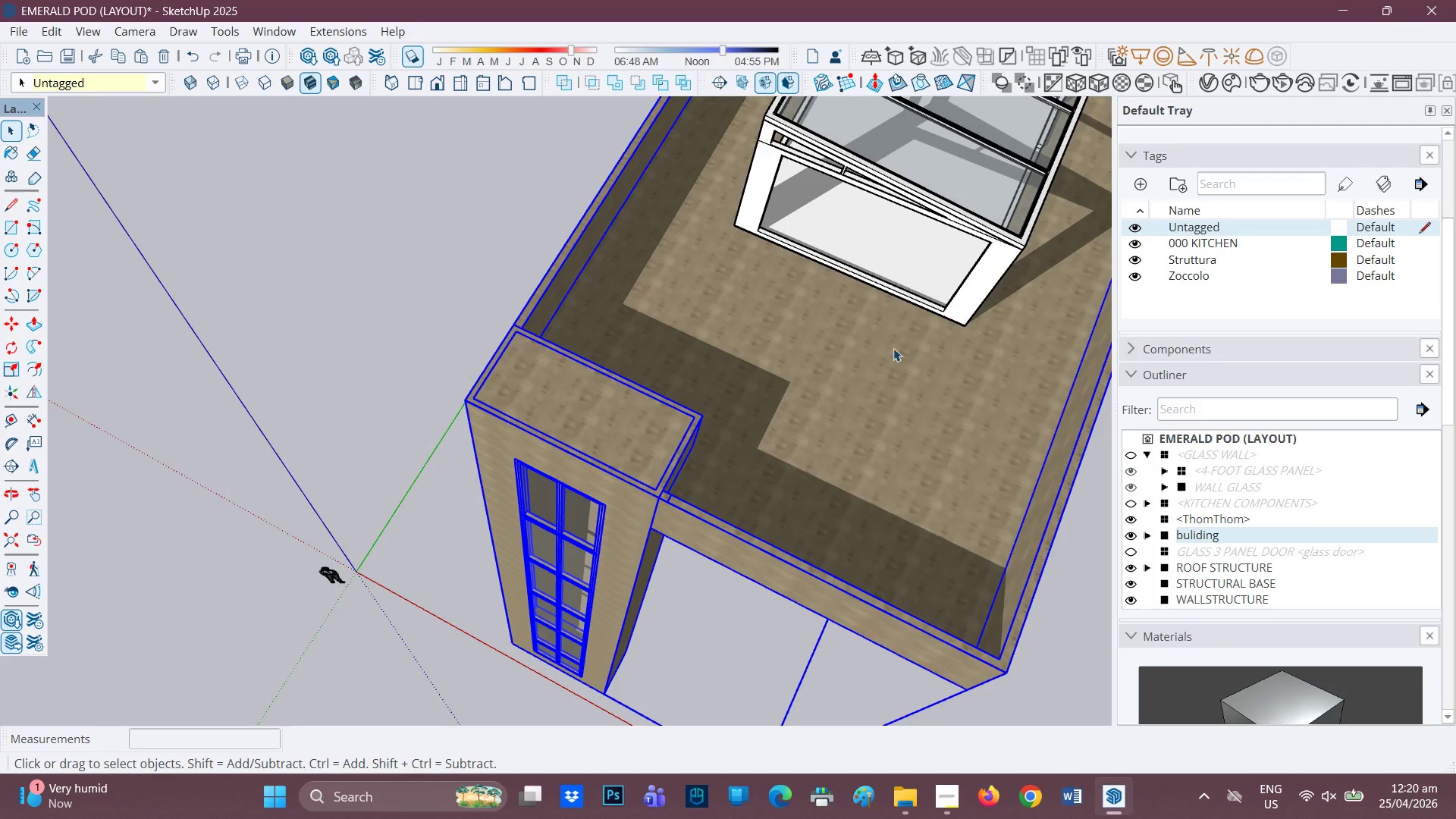 
key(H)
 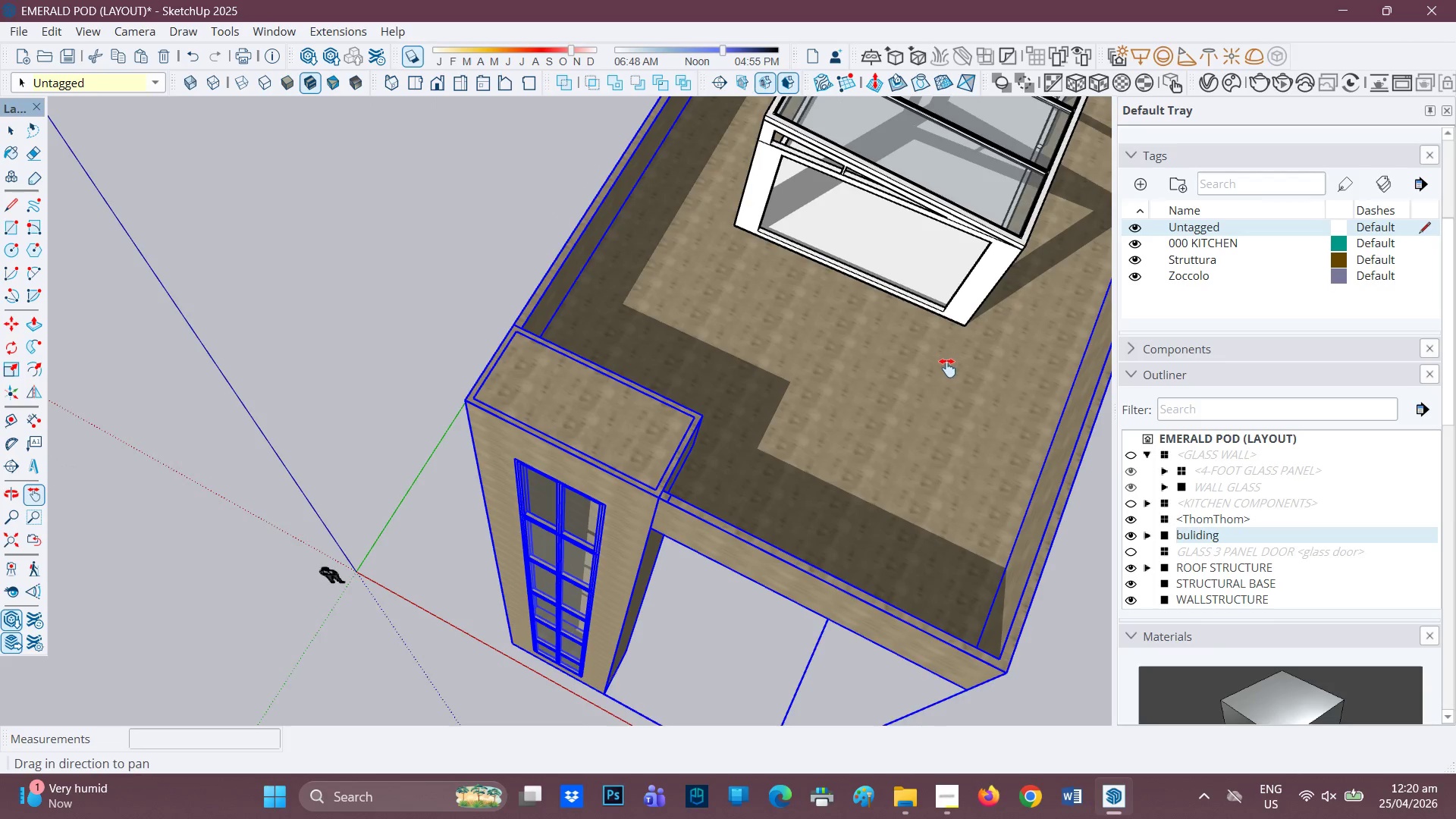 
left_click_drag(start_coordinate=[949, 364], to_coordinate=[507, 491])
 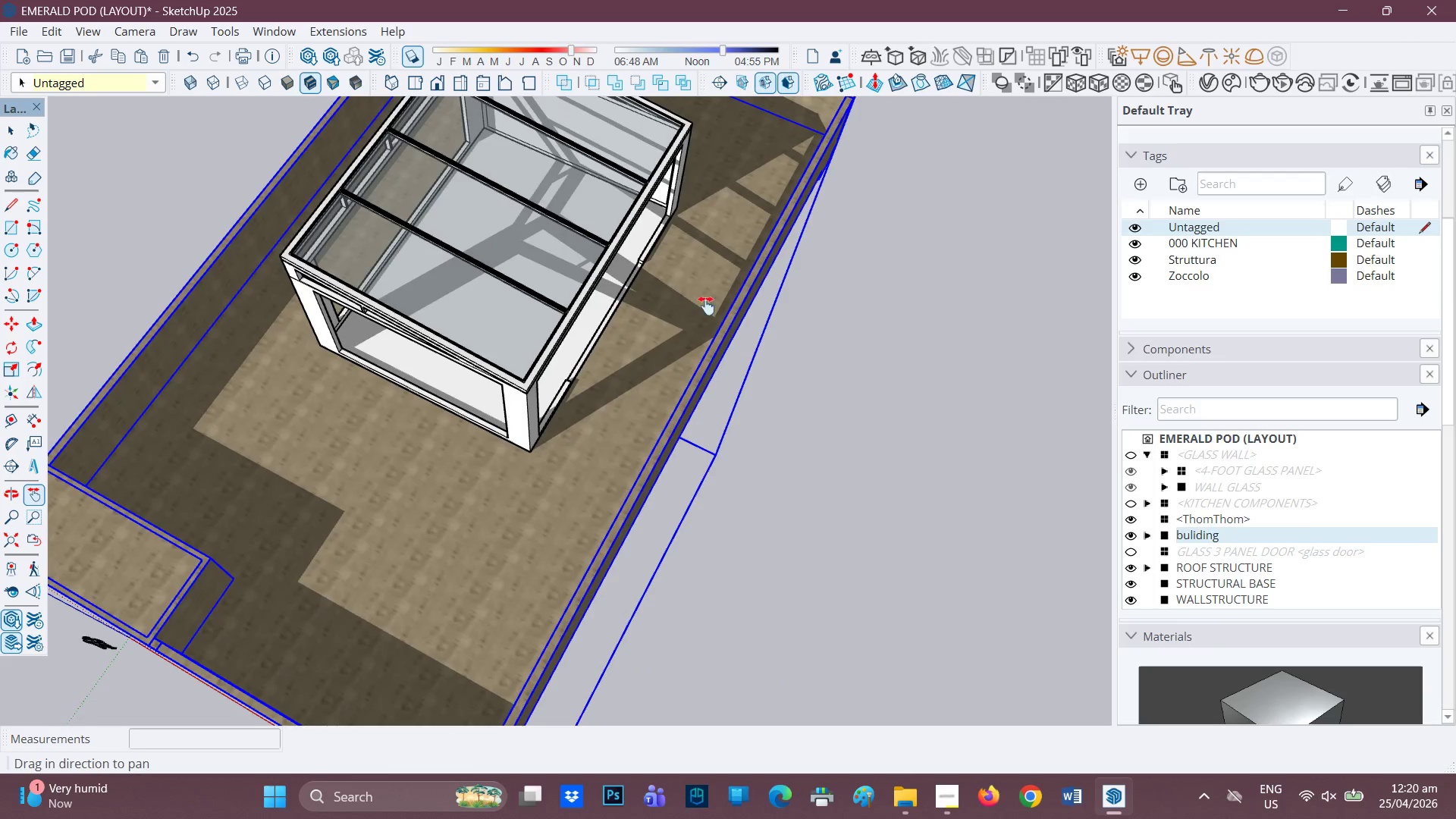 
scroll: coordinate [347, 475], scroll_direction: up, amount: 10.0
 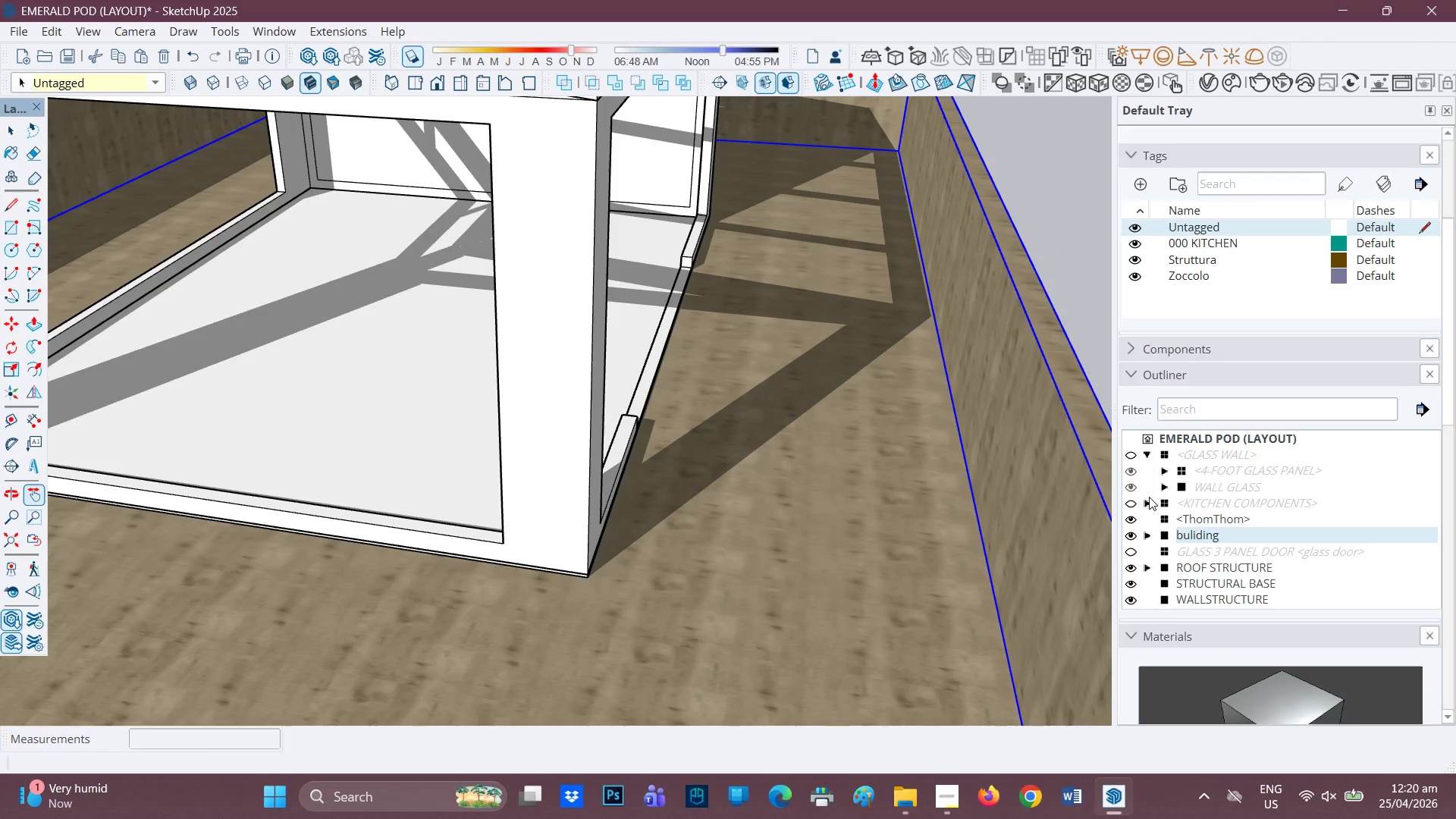 
left_click([1125, 506])
 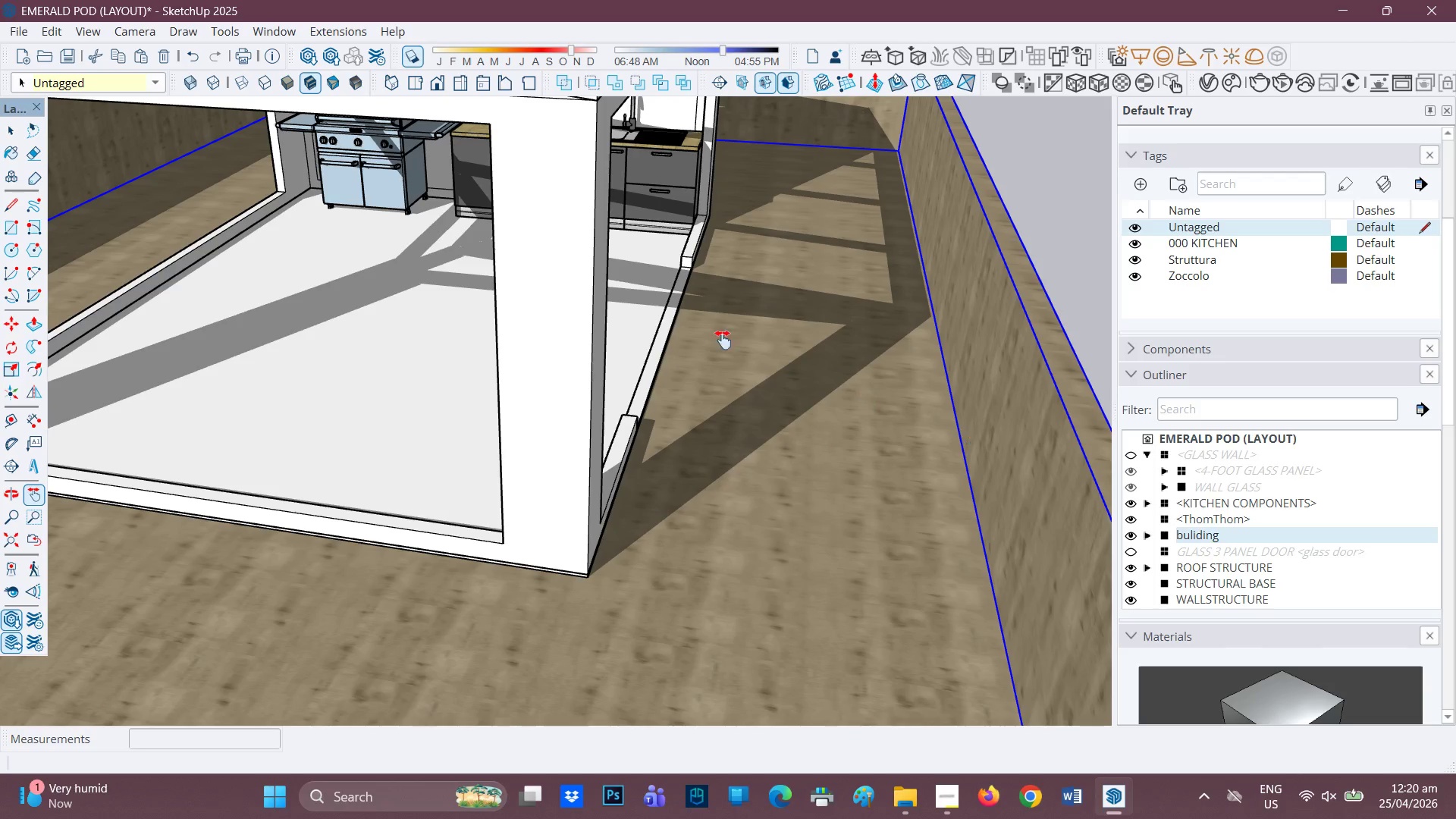 
scroll: coordinate [640, 313], scroll_direction: up, amount: 1.0
 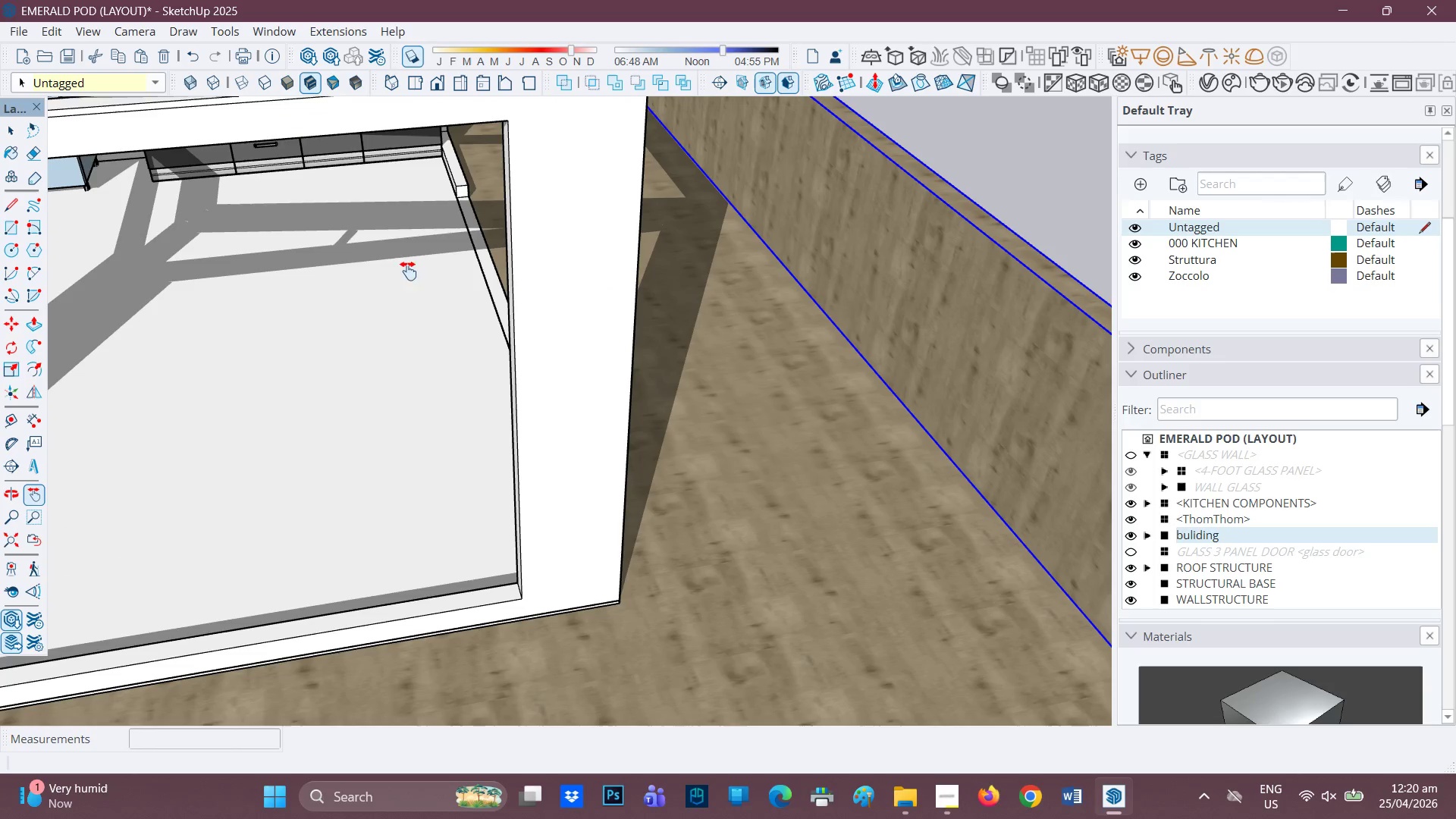 
key(H)
 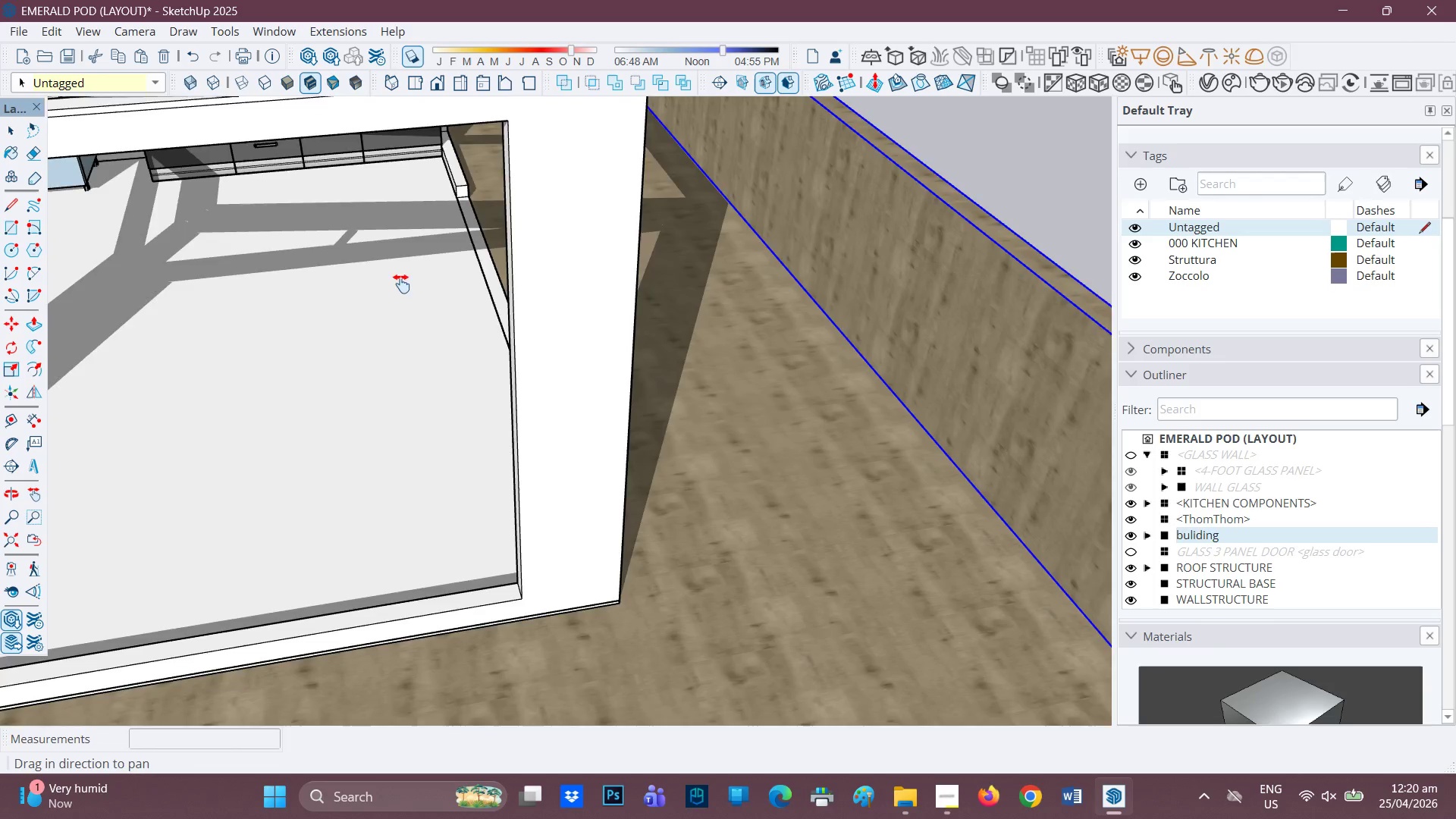 
left_click_drag(start_coordinate=[382, 259], to_coordinate=[601, 593])
 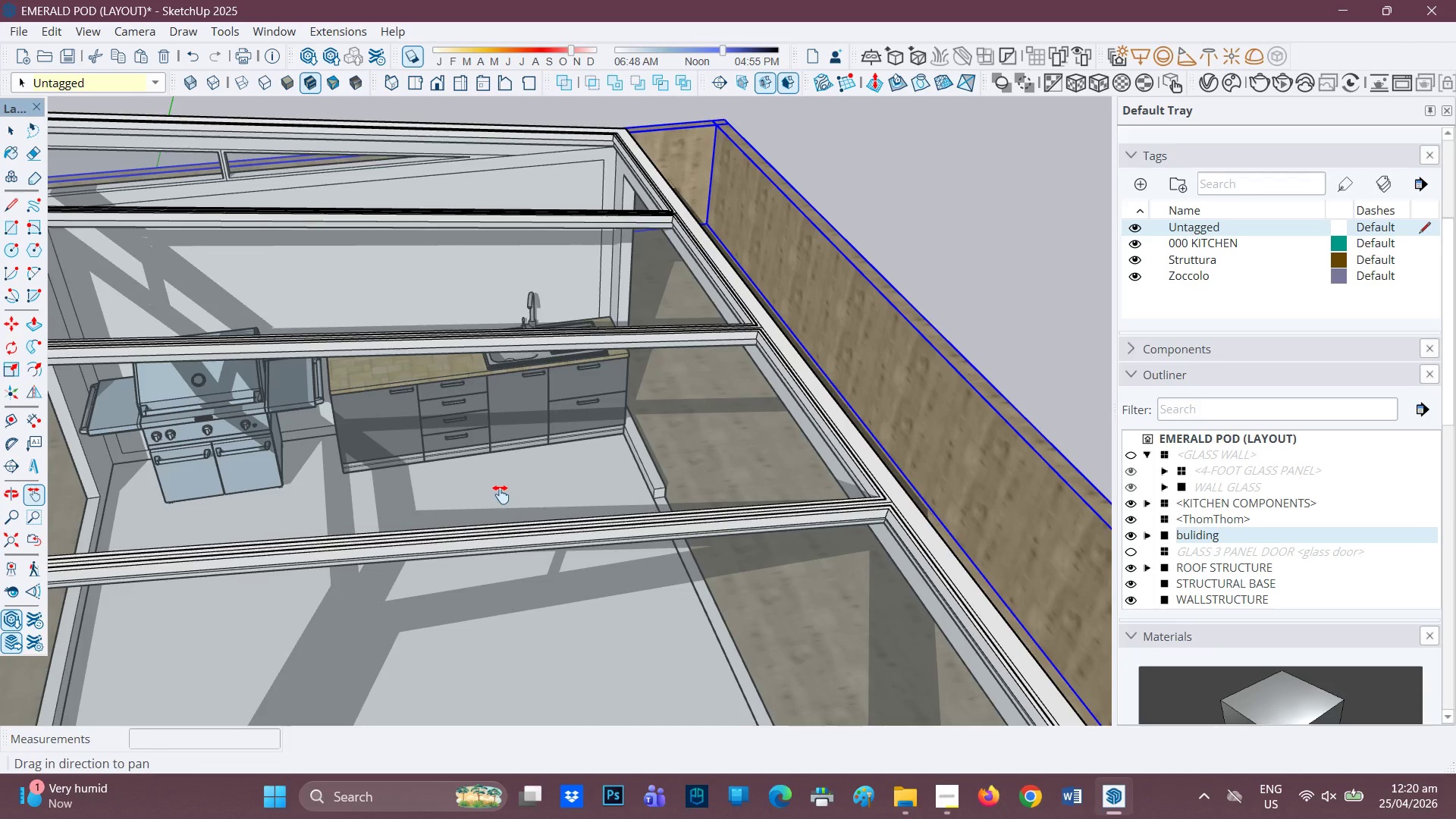 
left_click_drag(start_coordinate=[489, 501], to_coordinate=[483, 218])
 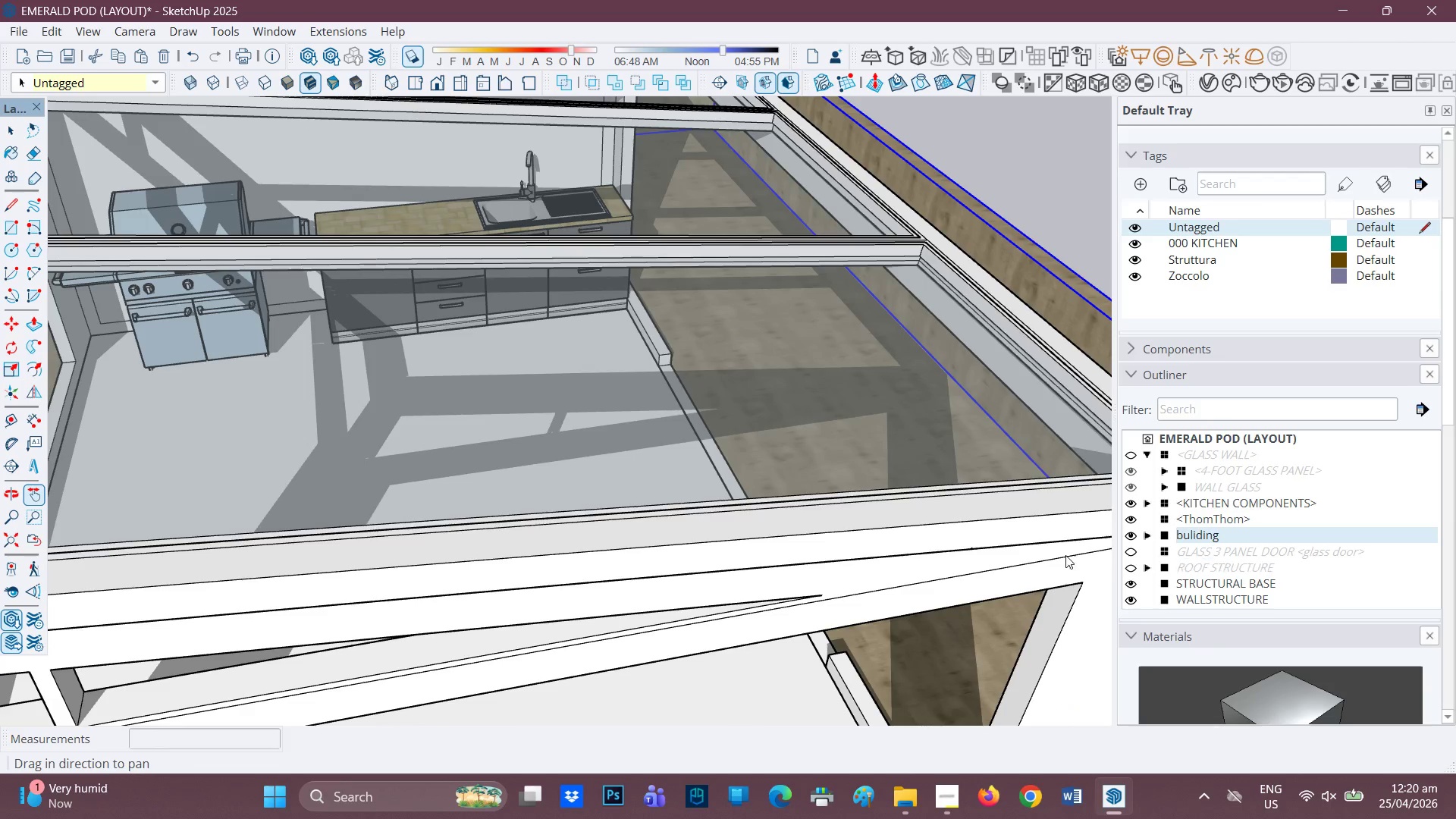 
scroll: coordinate [428, 321], scroll_direction: up, amount: 8.0
 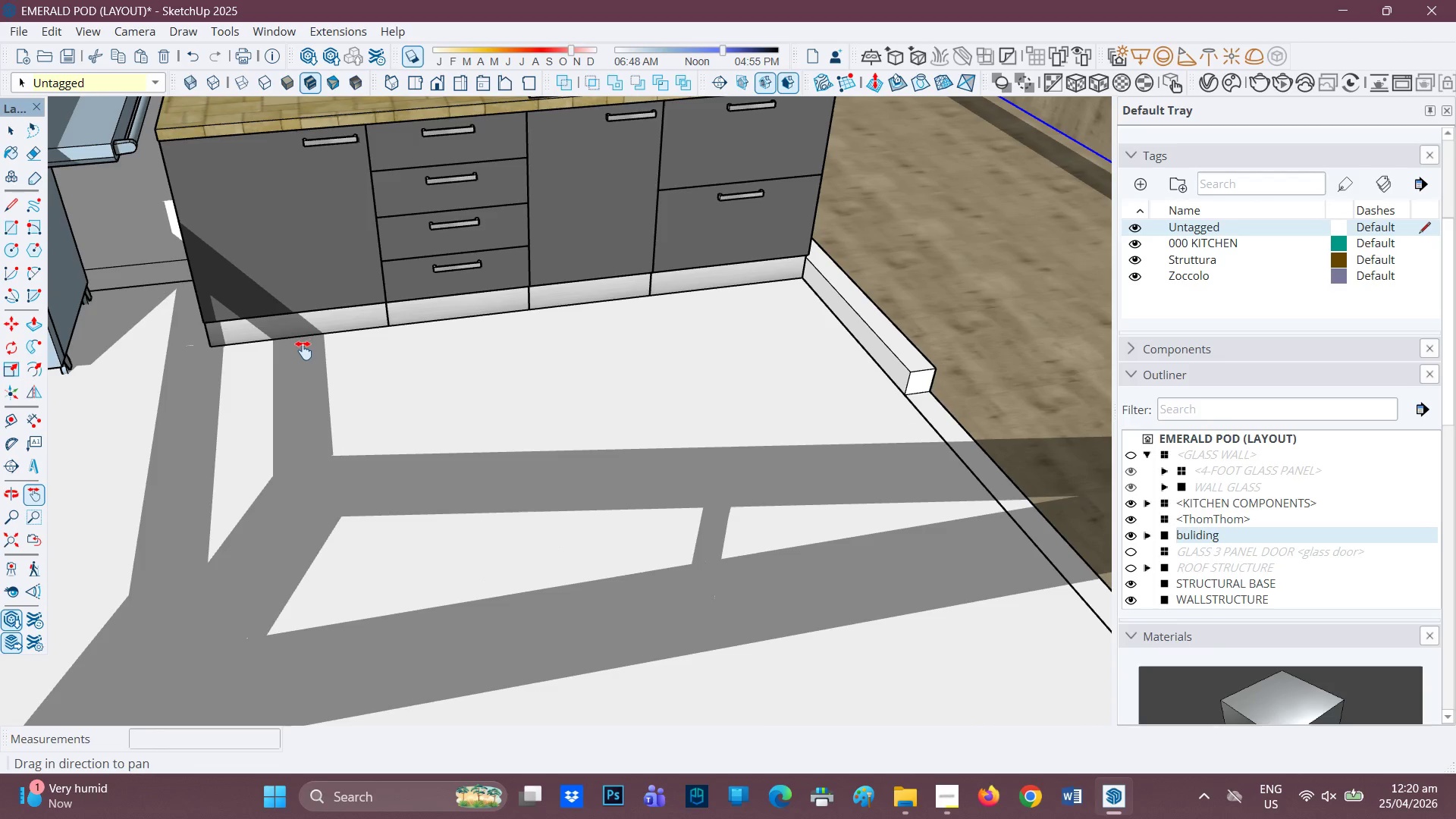 
key(H)
 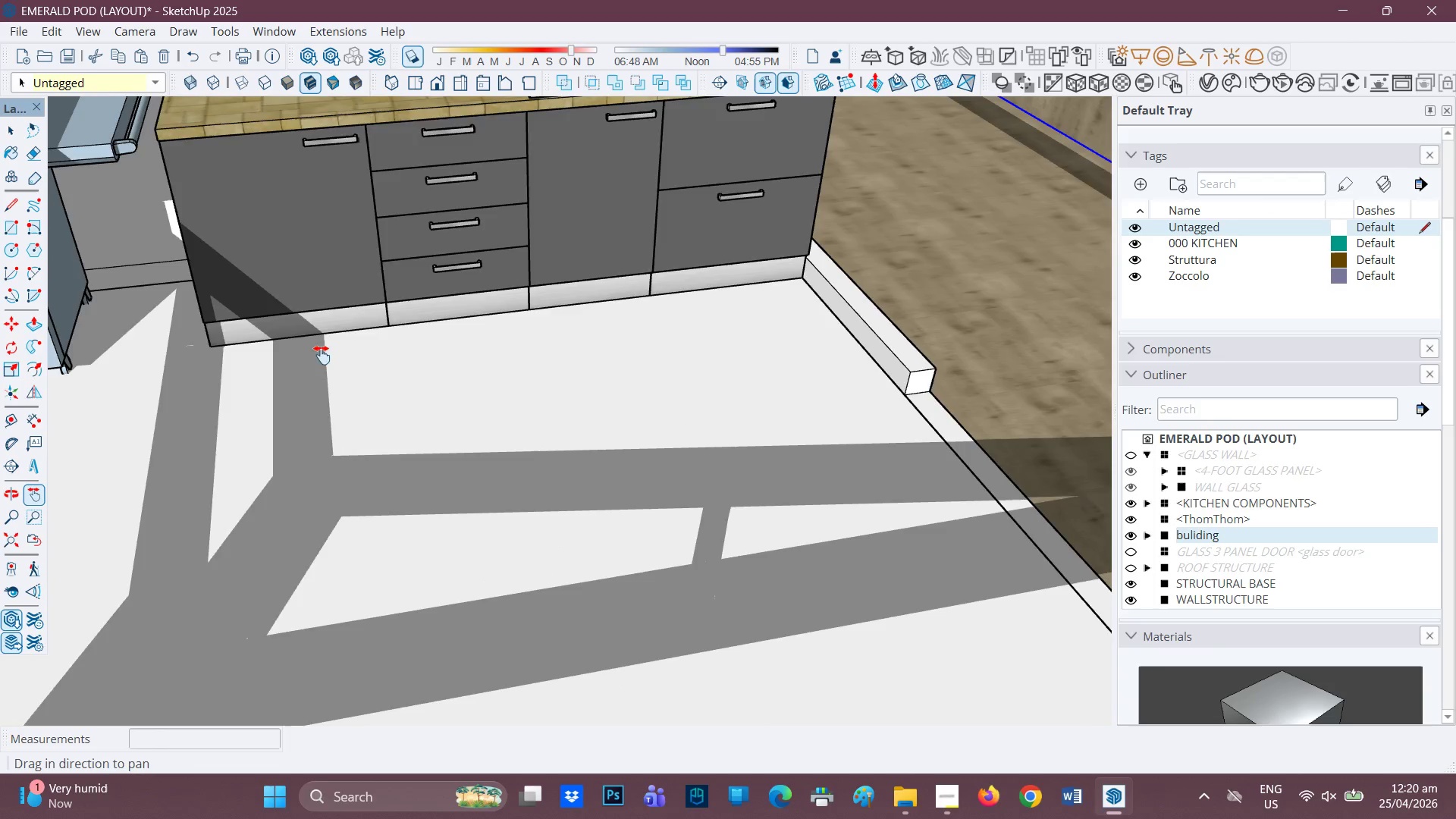 
left_click_drag(start_coordinate=[304, 350], to_coordinate=[643, 415])
 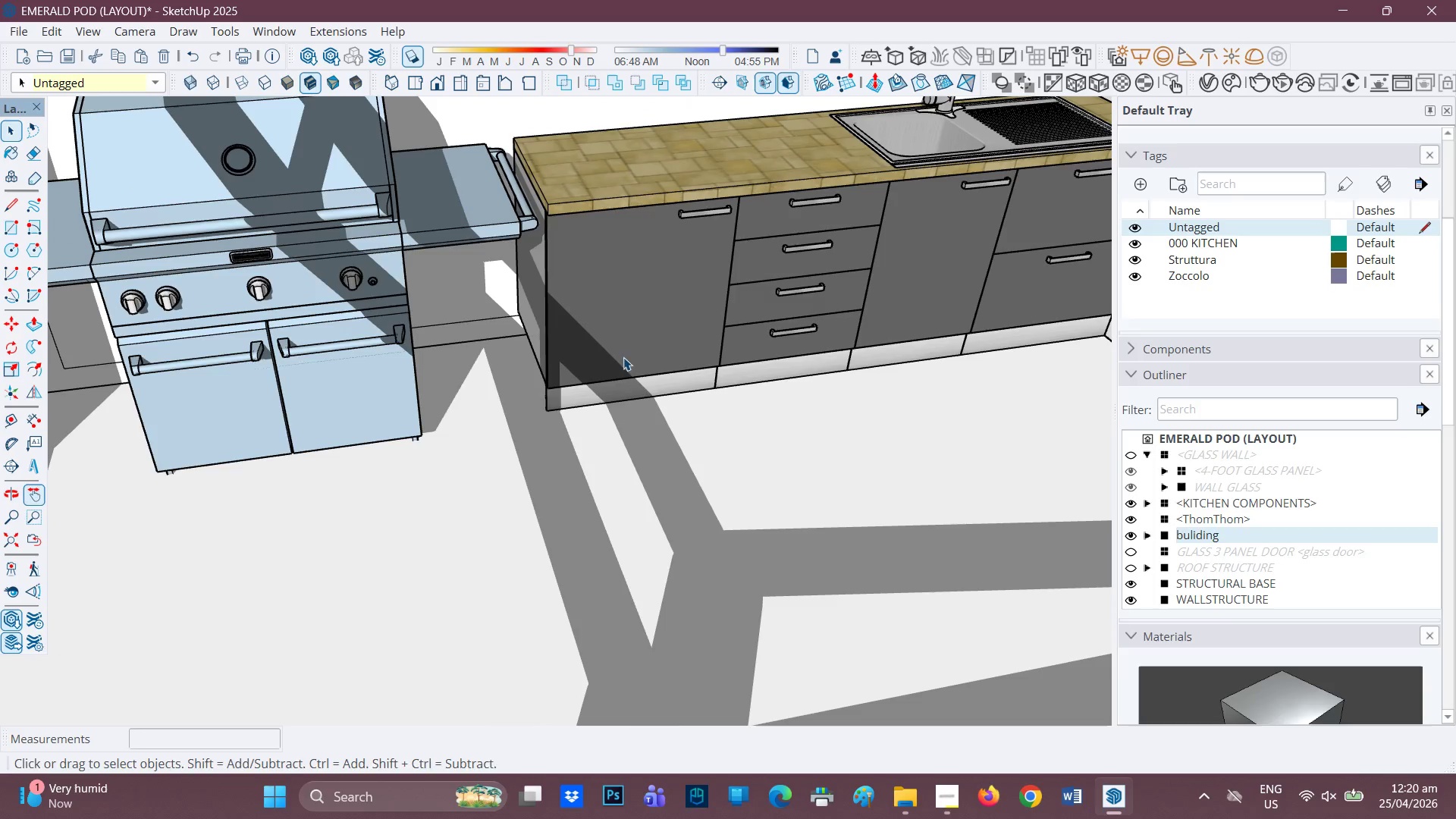 
key(Space)
 